 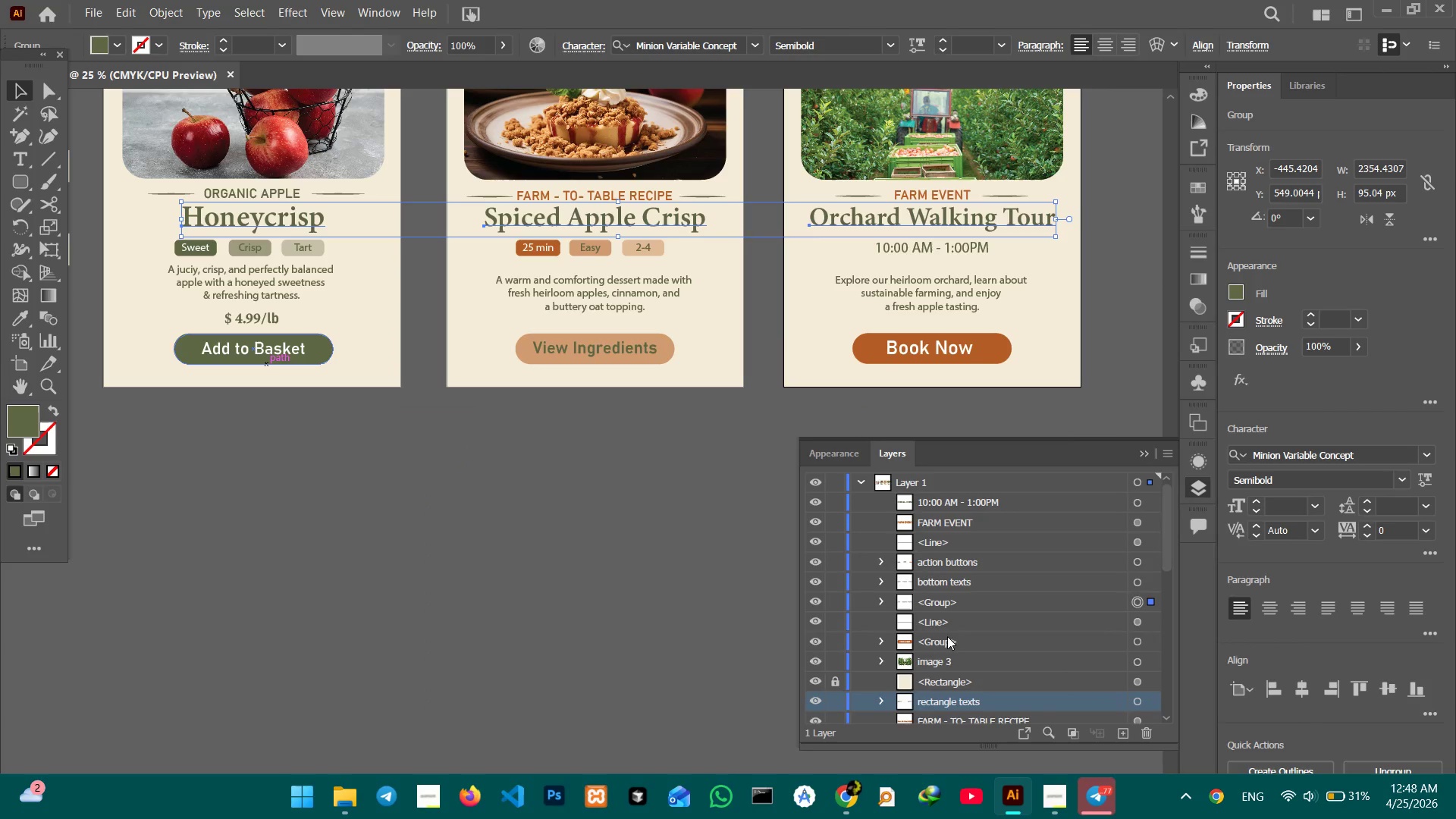 
double_click([945, 610])
 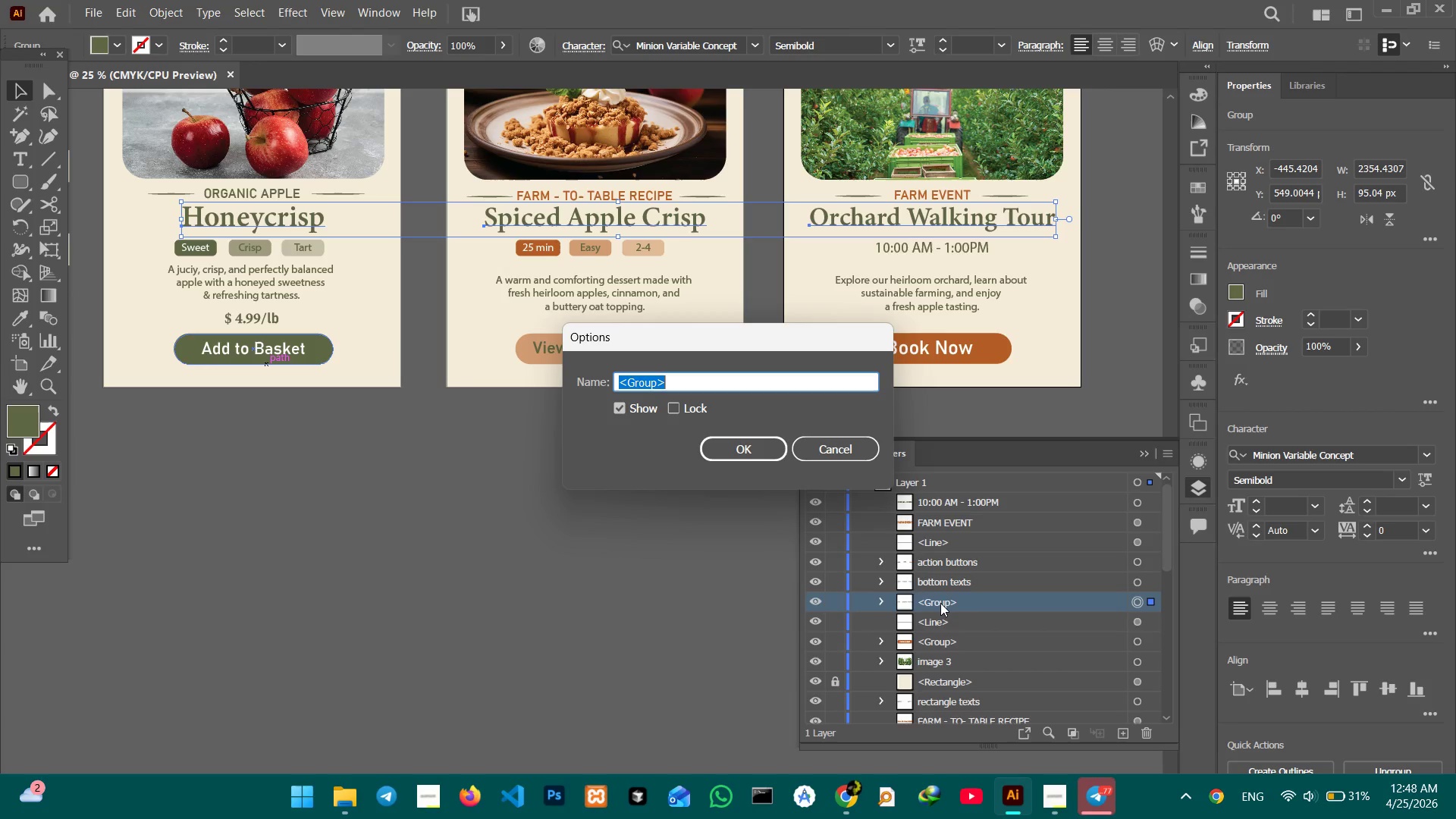 
type(main text)
 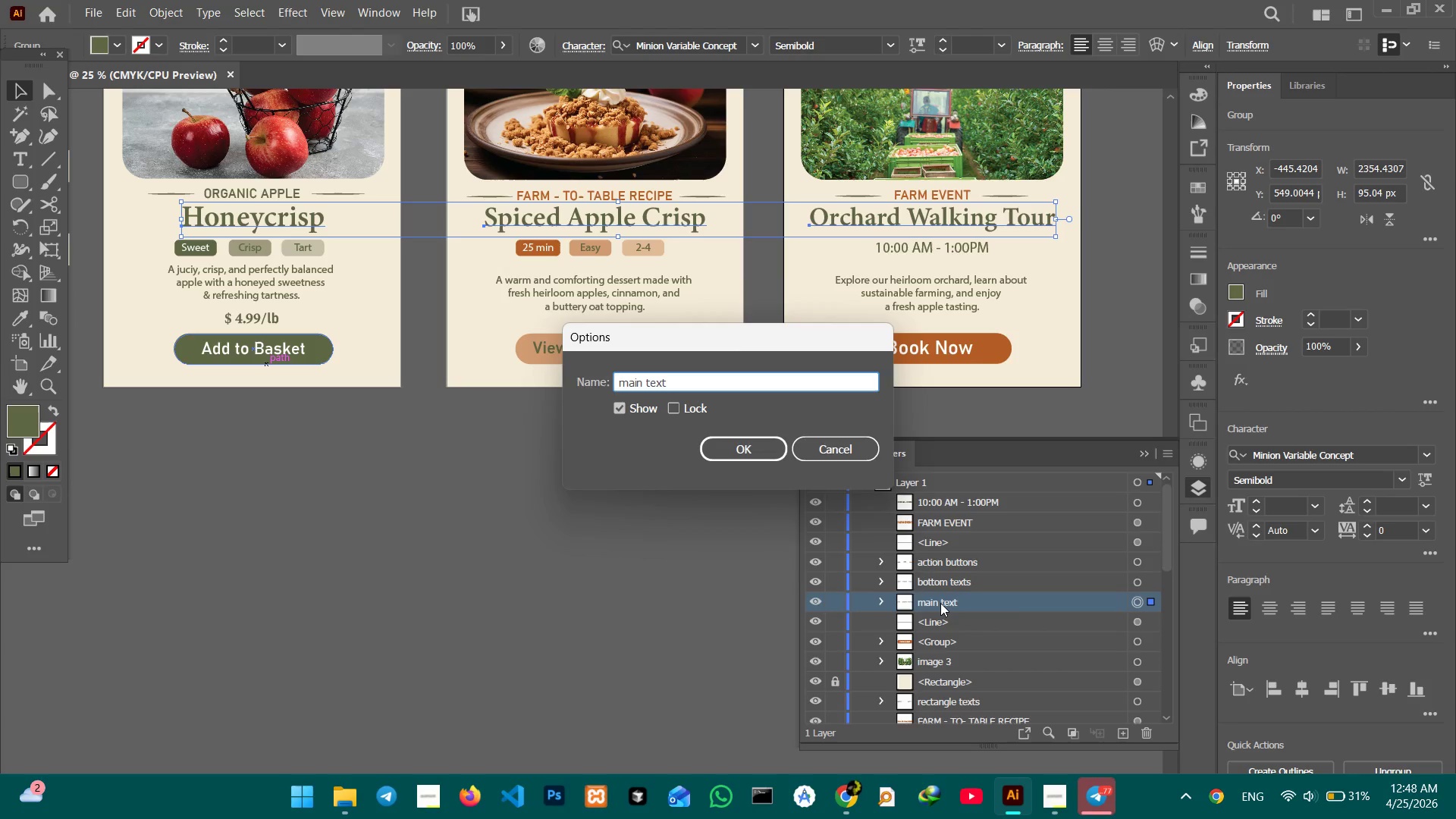 
key(Enter)
 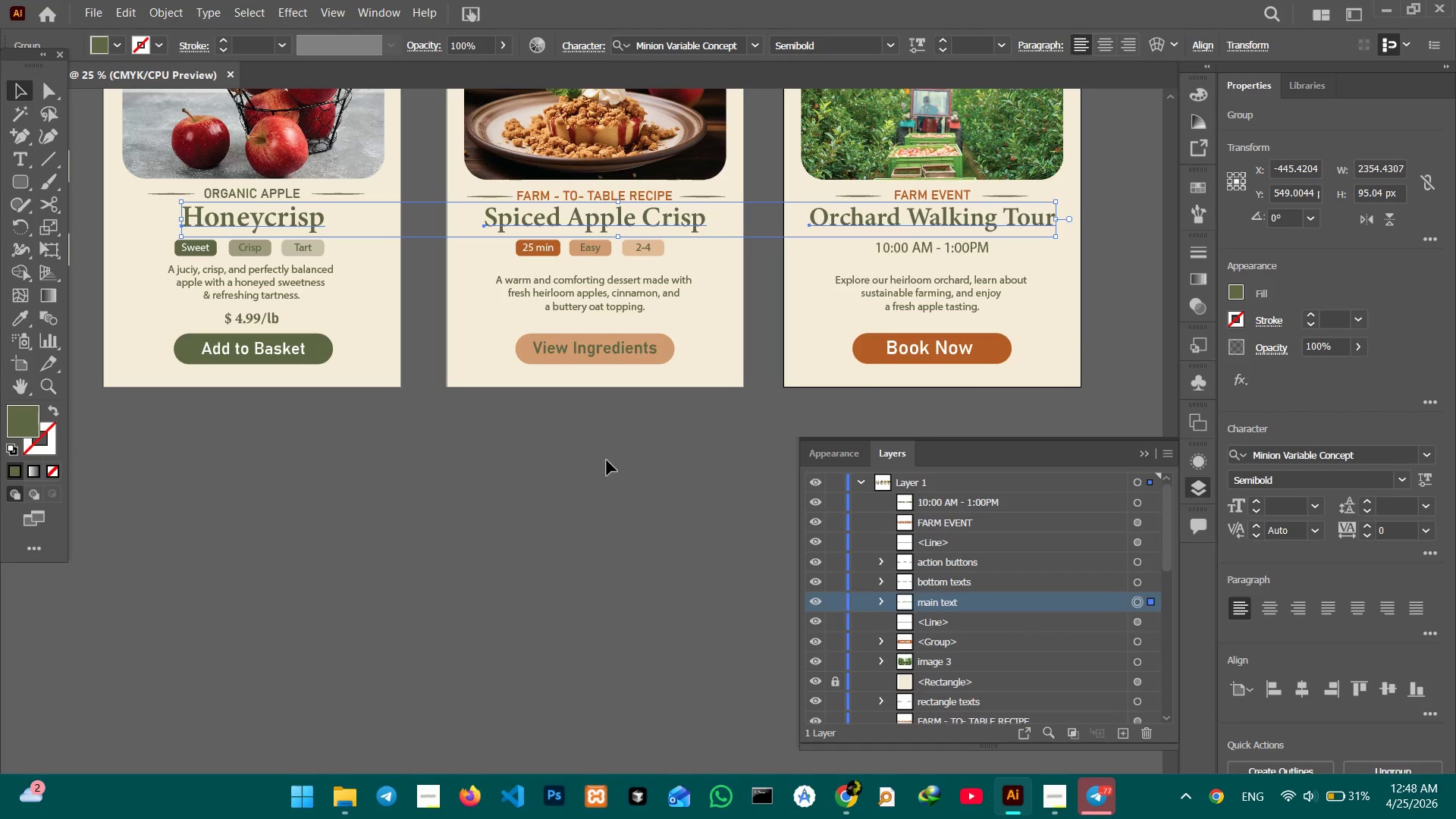 
hold_key(key=Space, duration=0.81)
 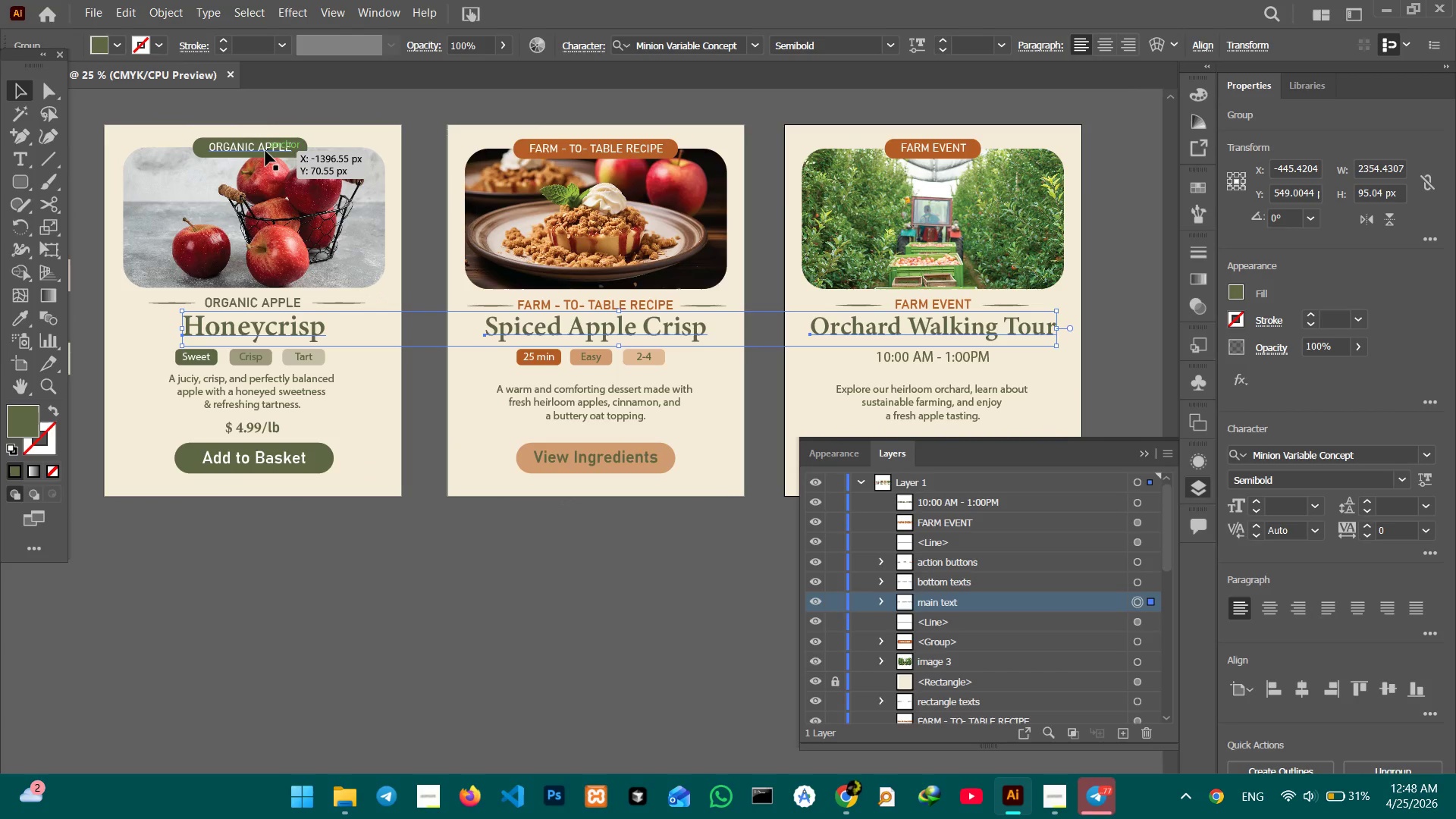 
left_click_drag(start_coordinate=[611, 476], to_coordinate=[611, 585])
 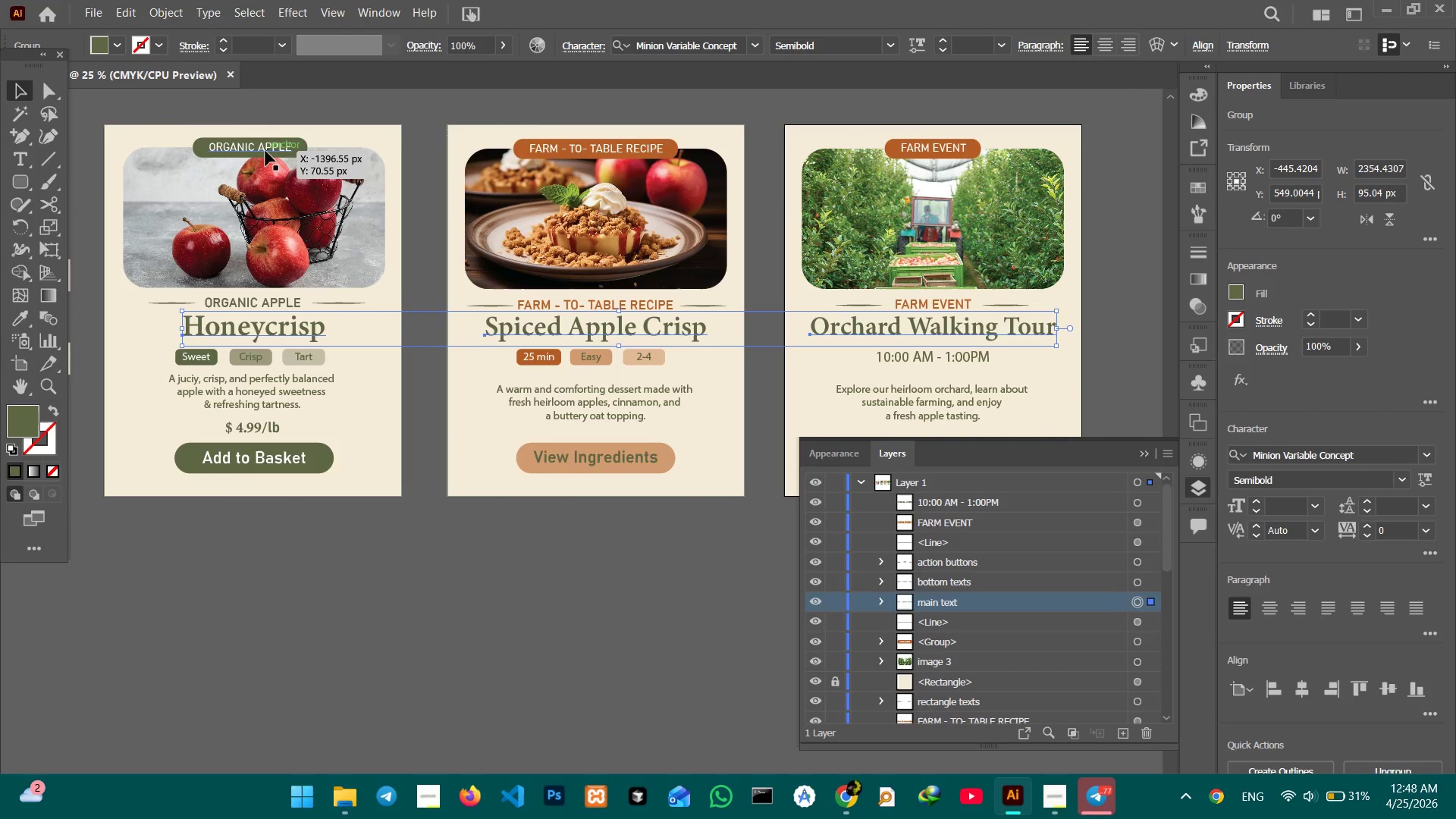 
left_click([265, 151])
 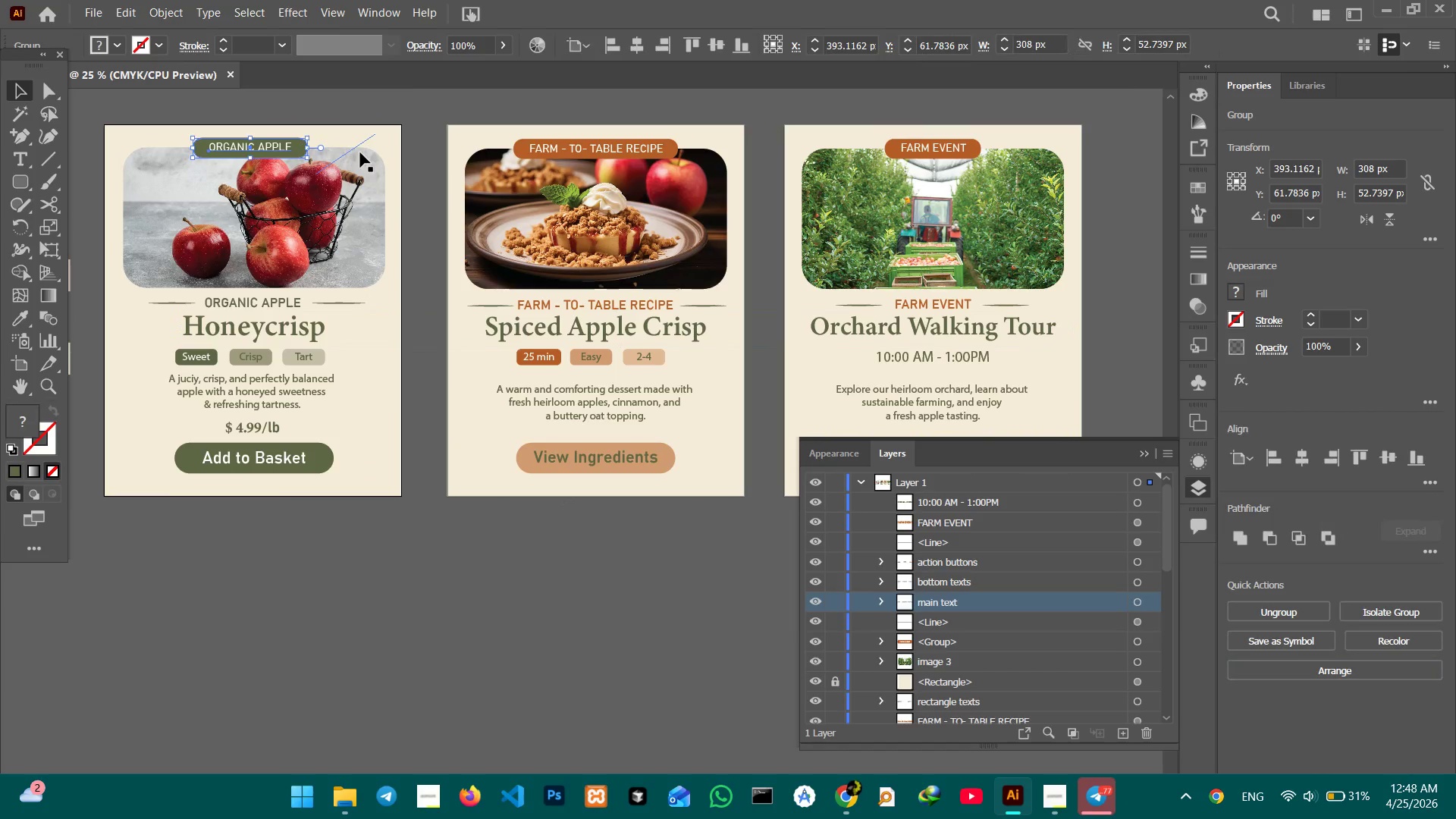 
hold_key(key=ShiftLeft, duration=1.59)
left_click([560, 154])
 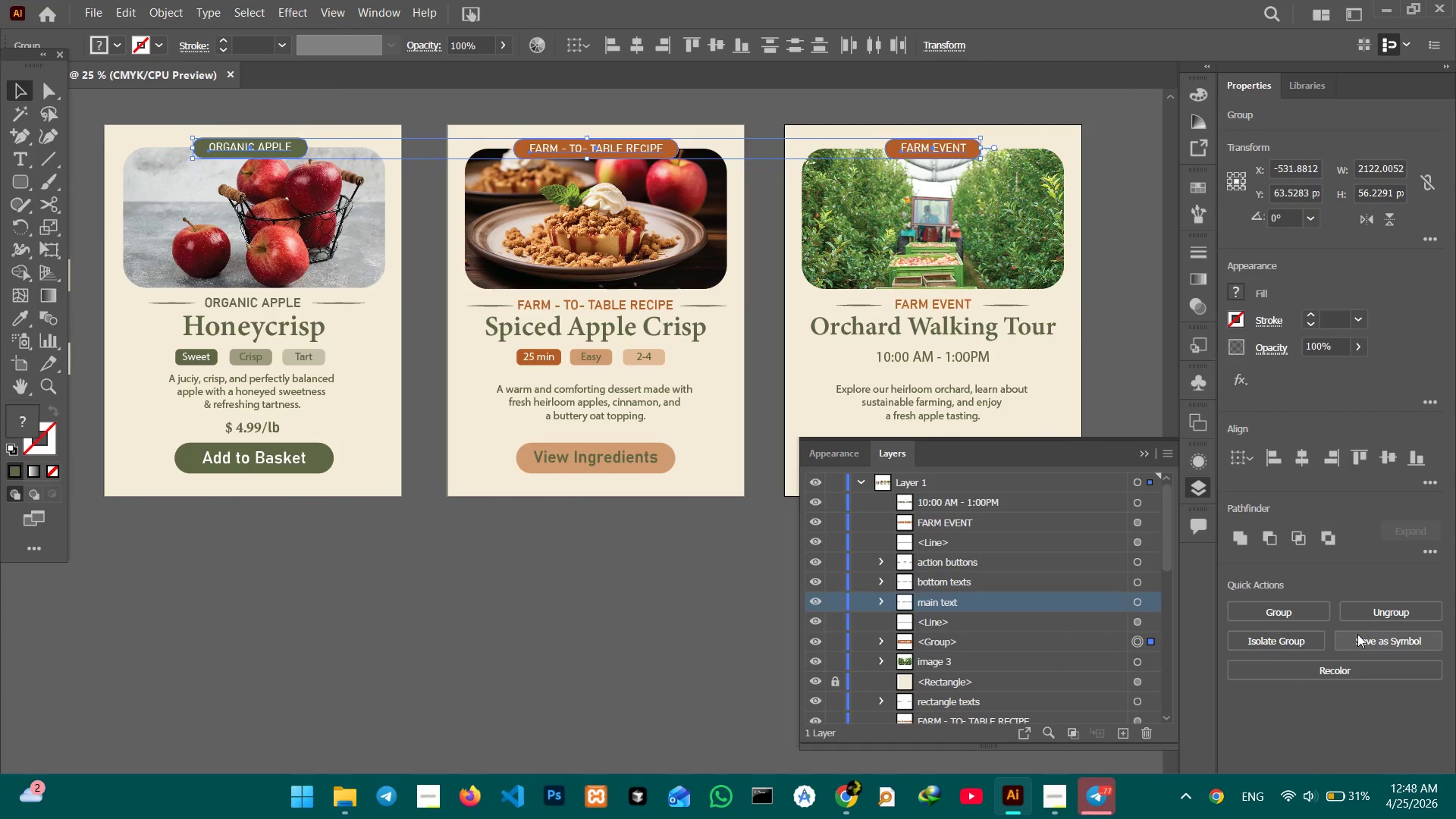 
left_click([1305, 611])
 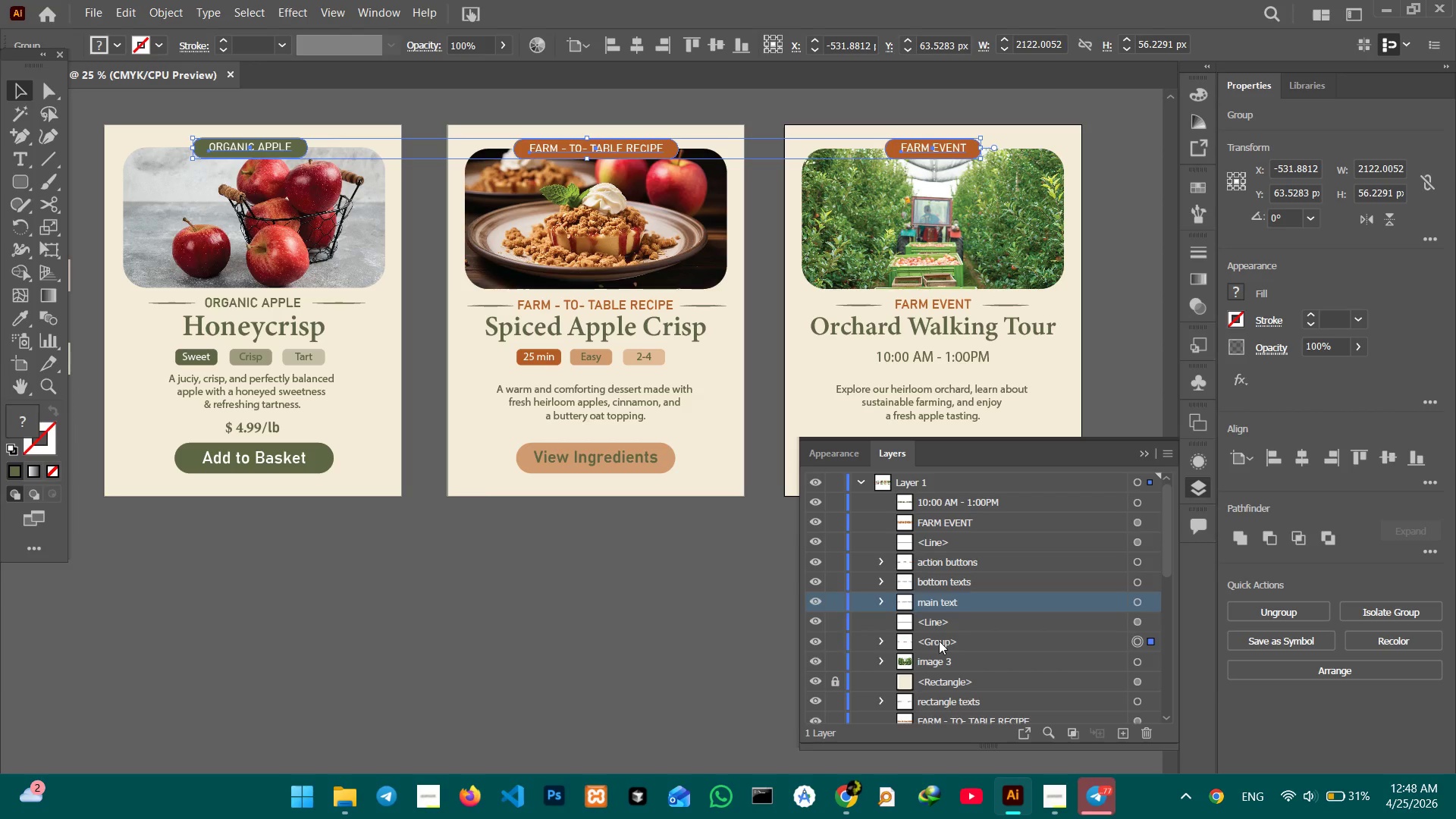 
double_click([940, 639])
 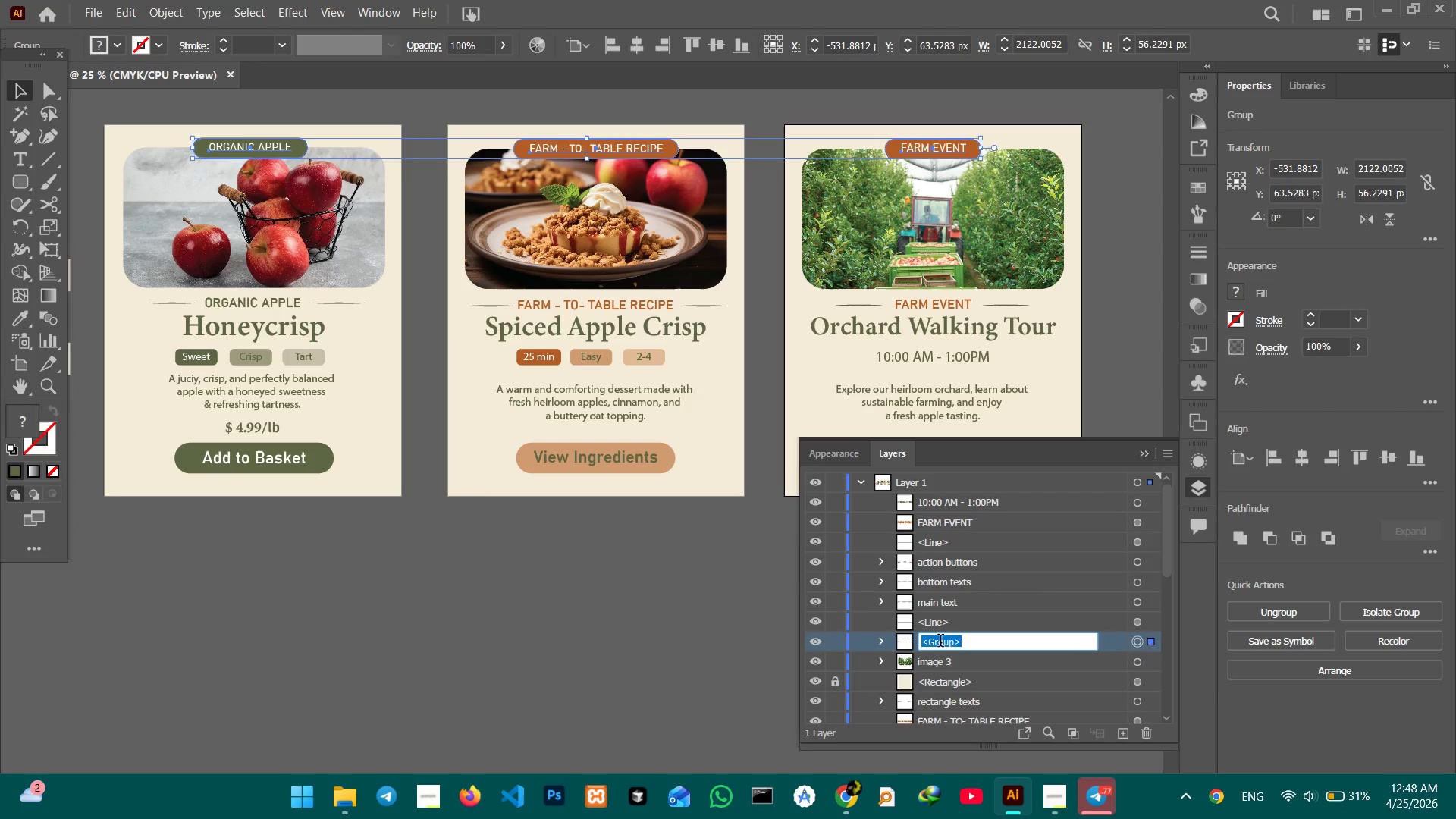 
type(top rectangle texts)
 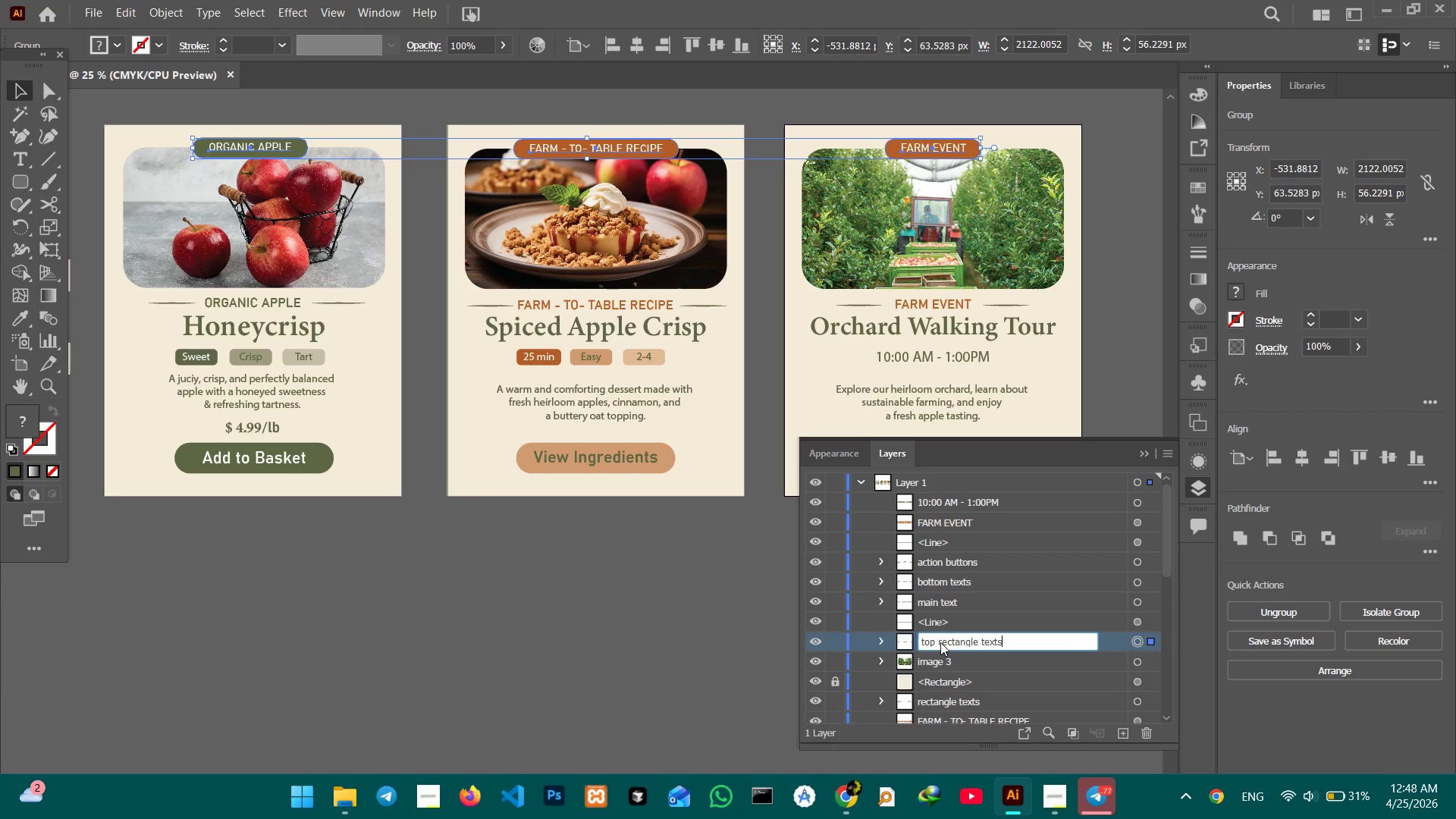 
key(Enter)
 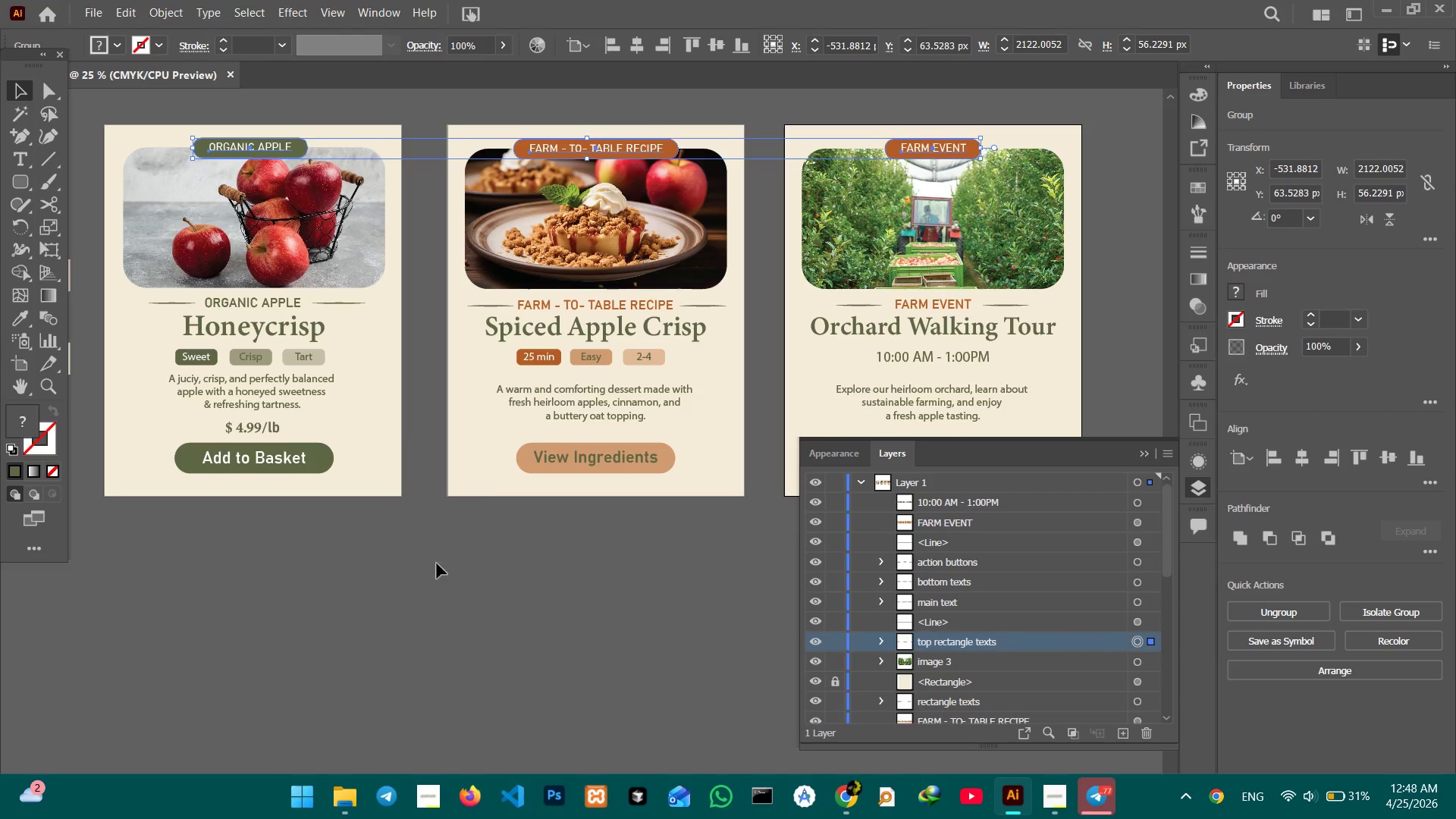 
left_click([538, 621])
 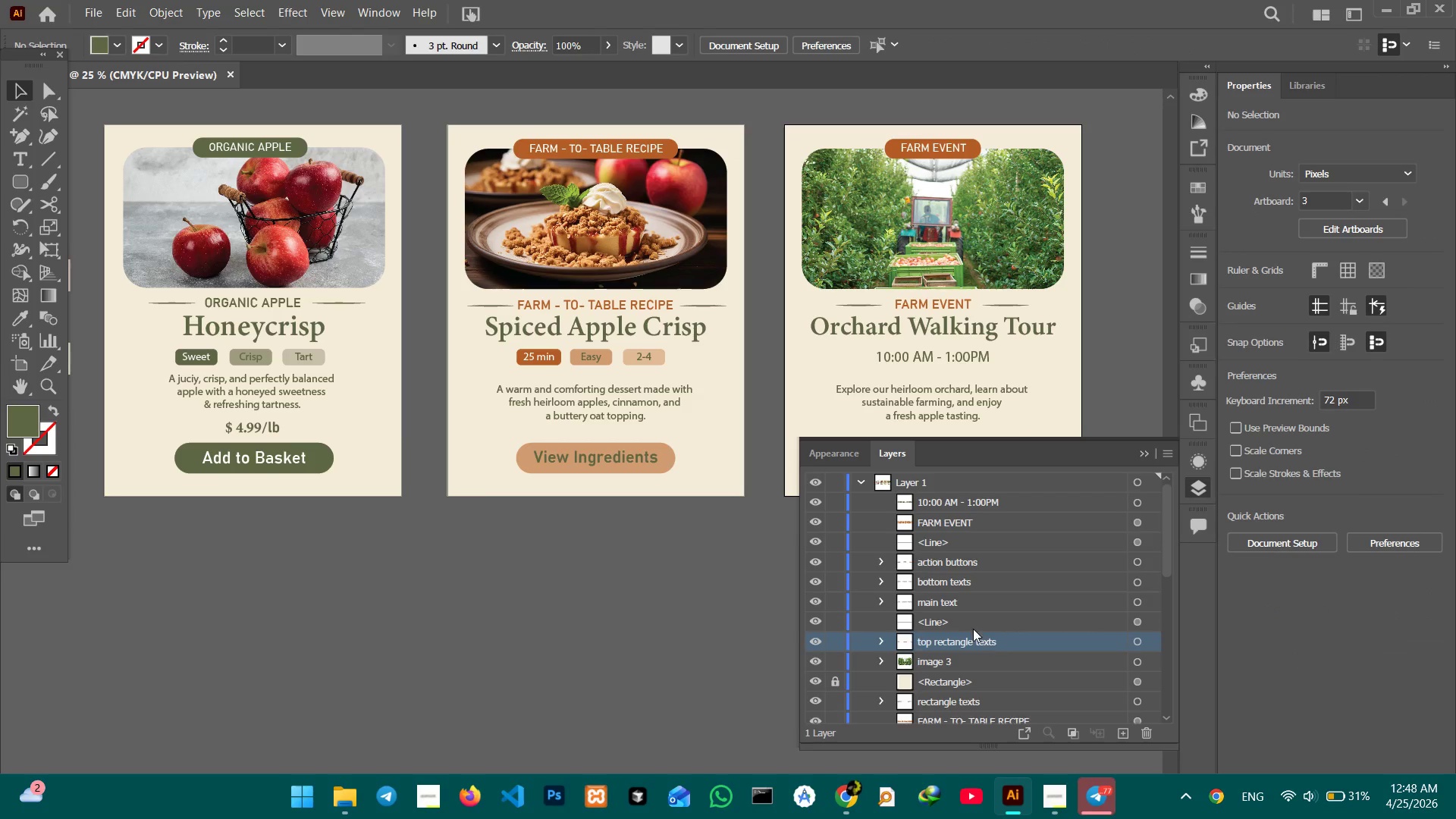 
left_click([941, 625])
 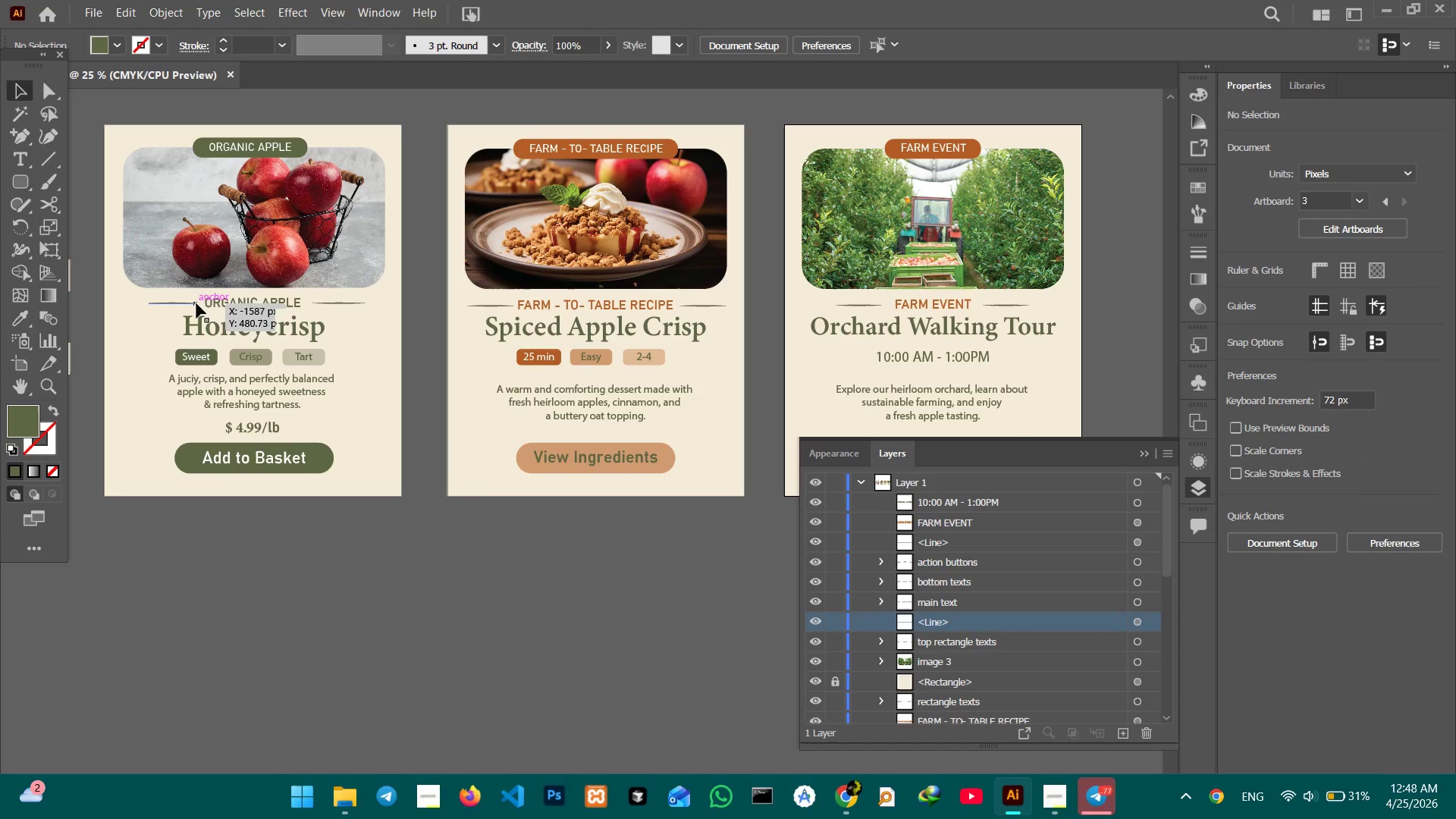 
left_click([180, 303])
 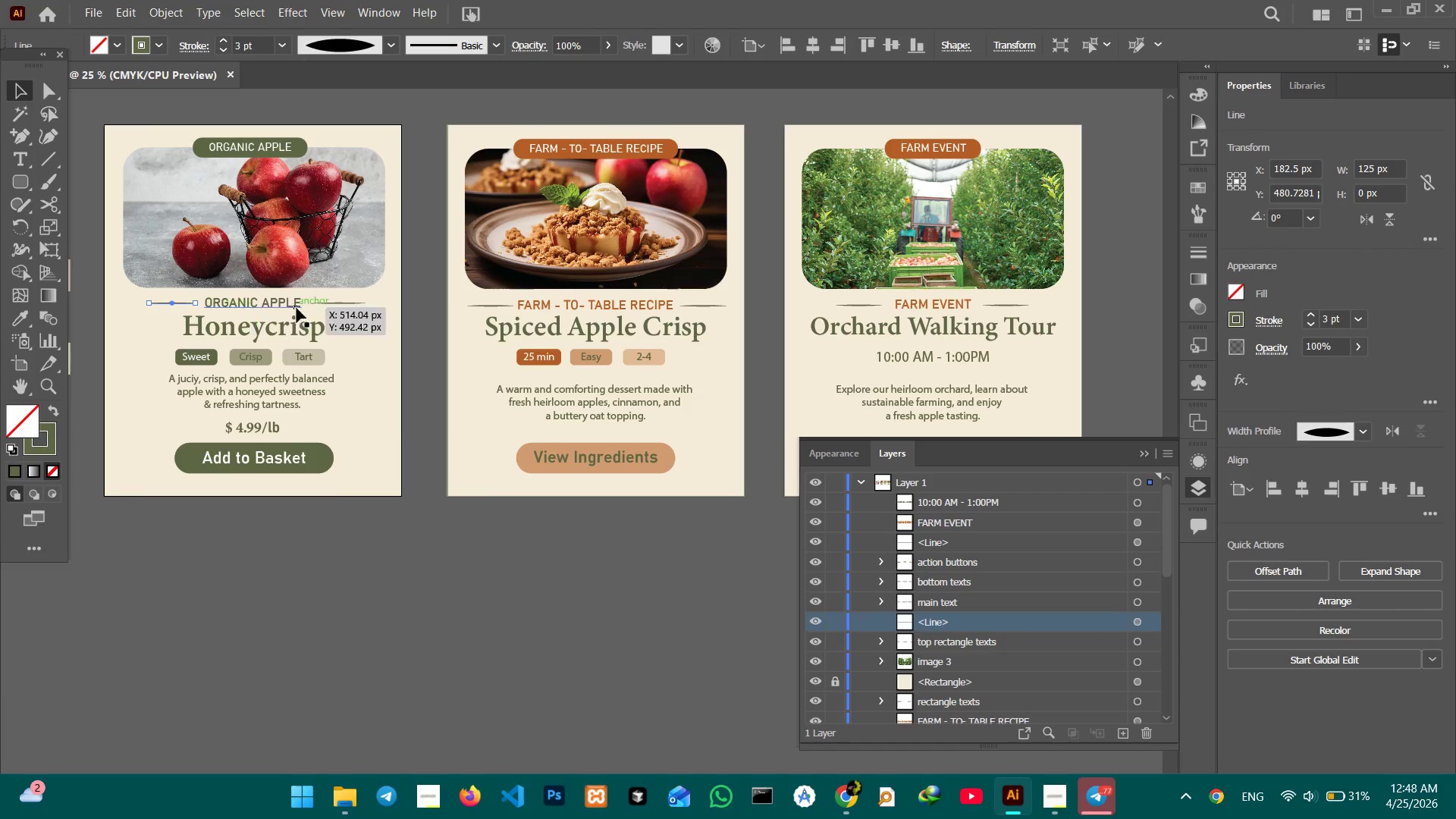 
hold_key(key=ShiftLeft, duration=5.66)
left_click([345, 304])
 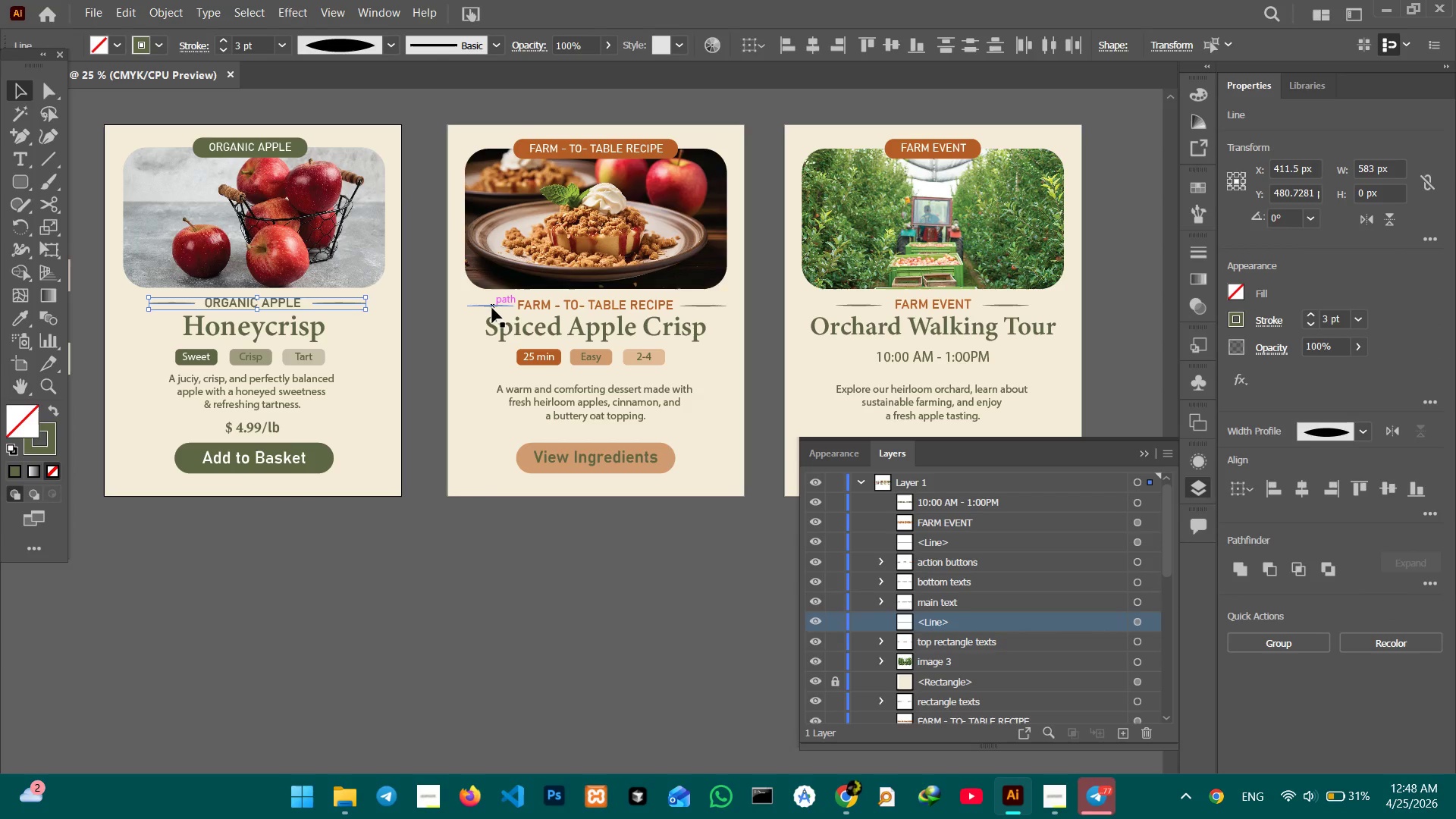 
left_click([492, 308])
 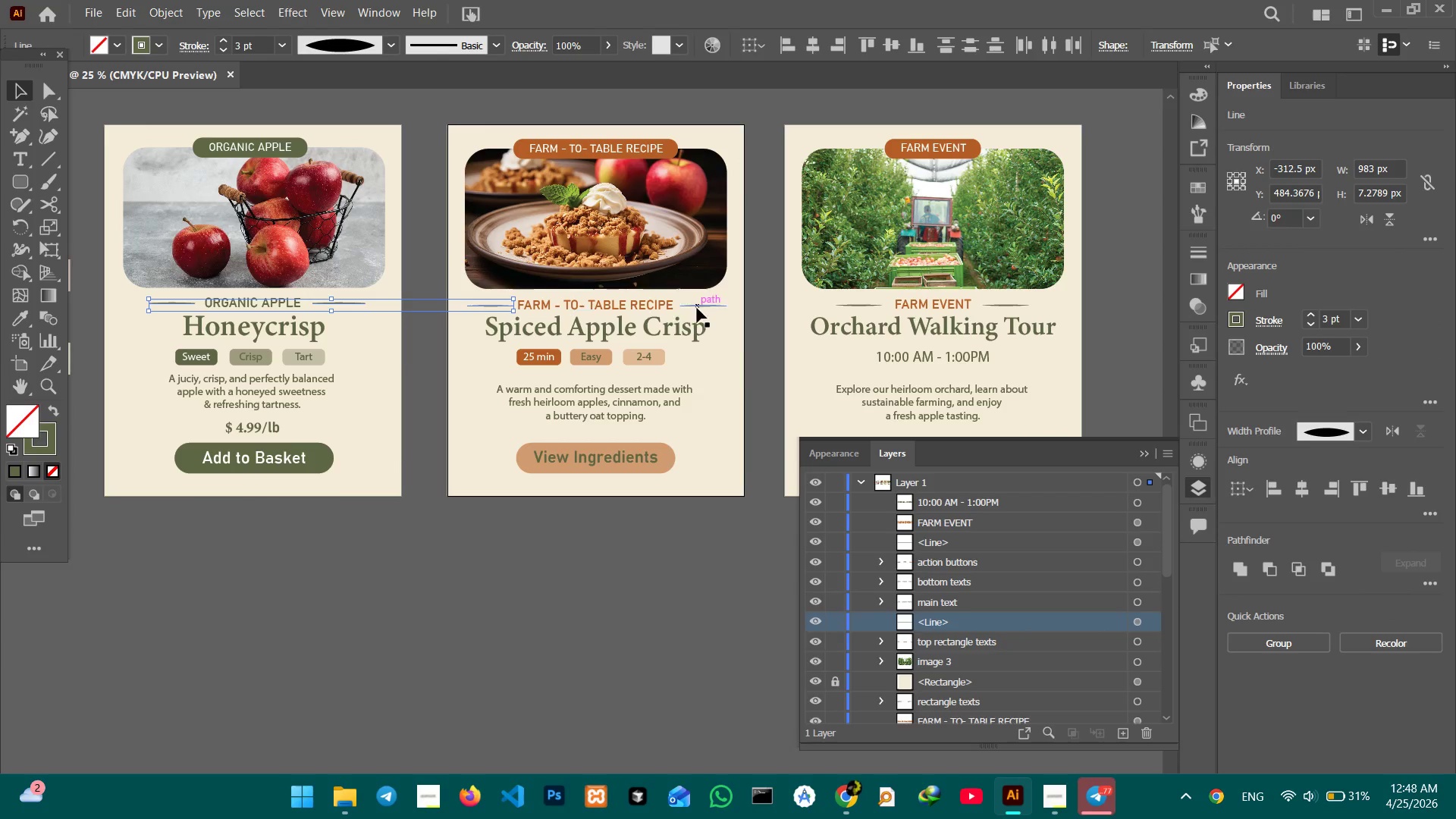 
left_click([697, 308])
 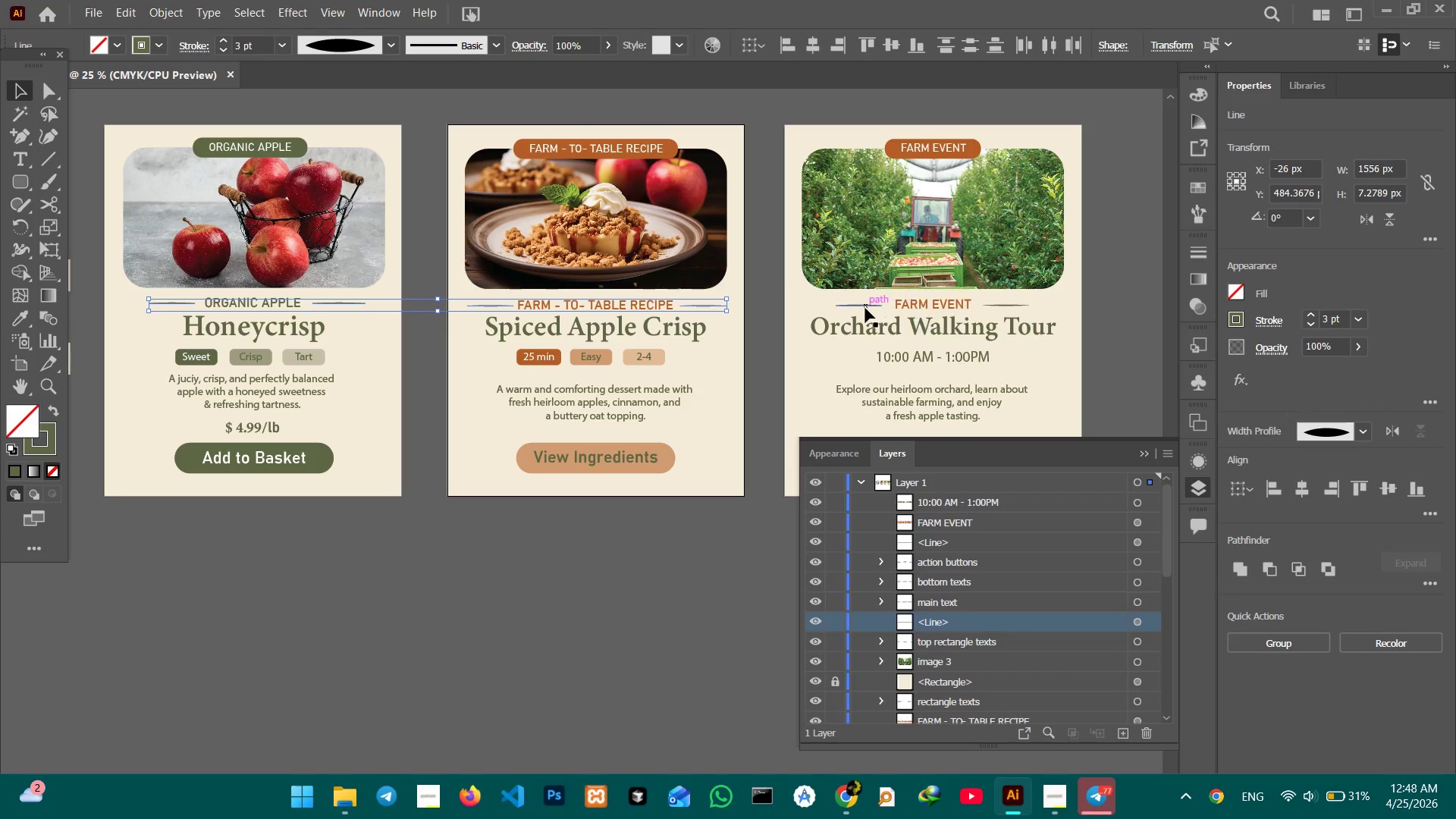 
left_click([865, 308])
 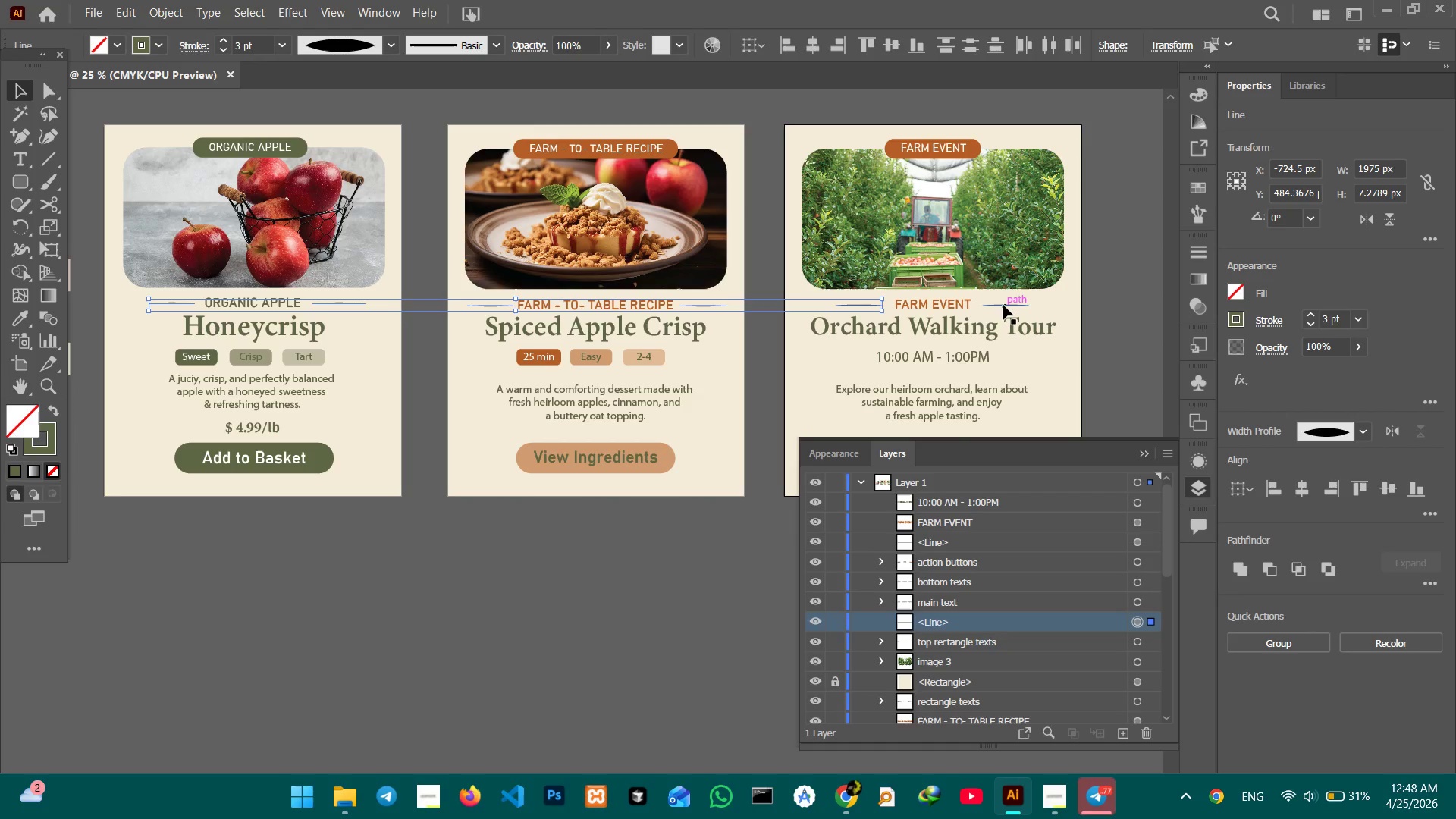 
left_click([1003, 305])
 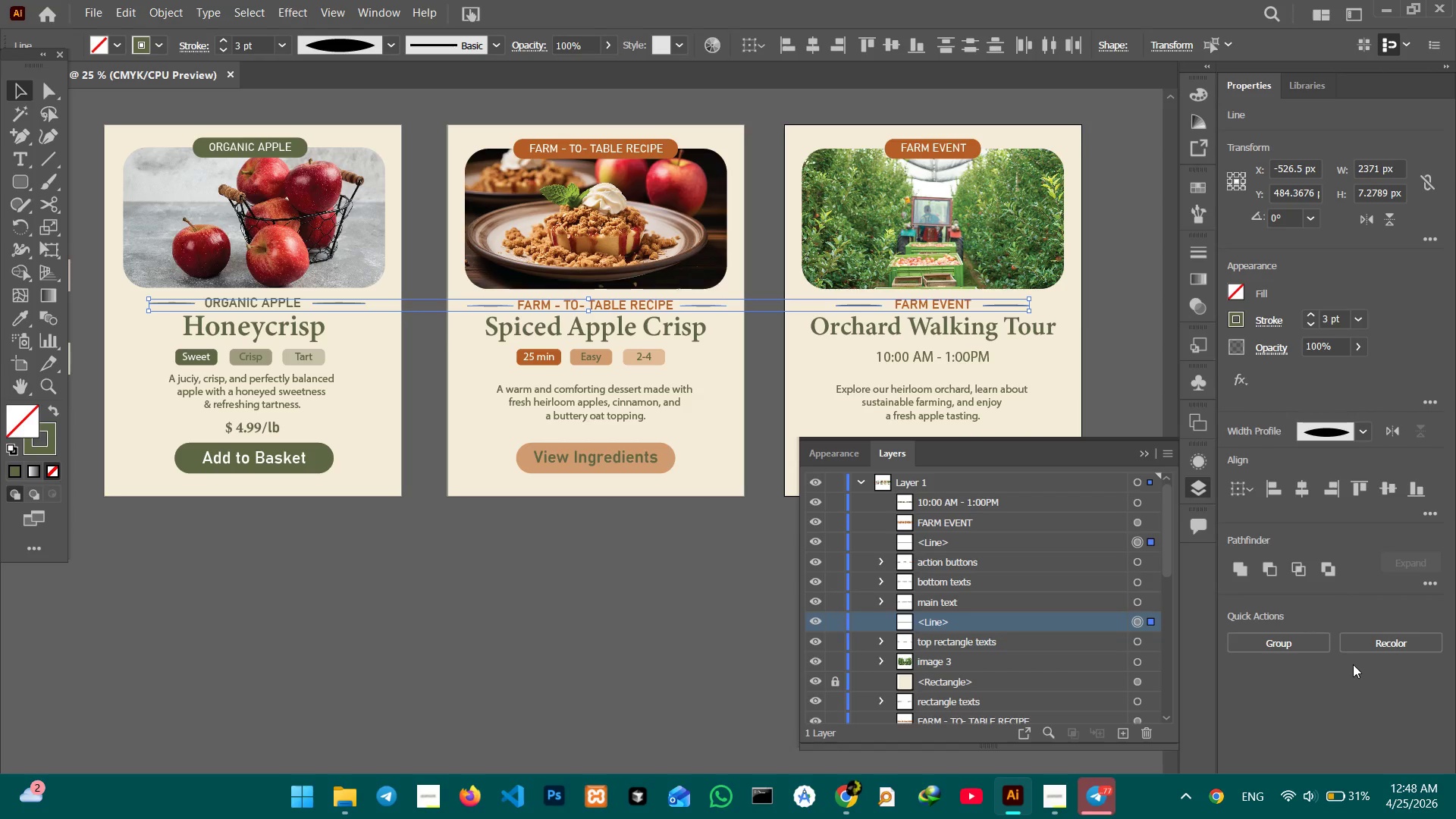 
left_click([1294, 647])
 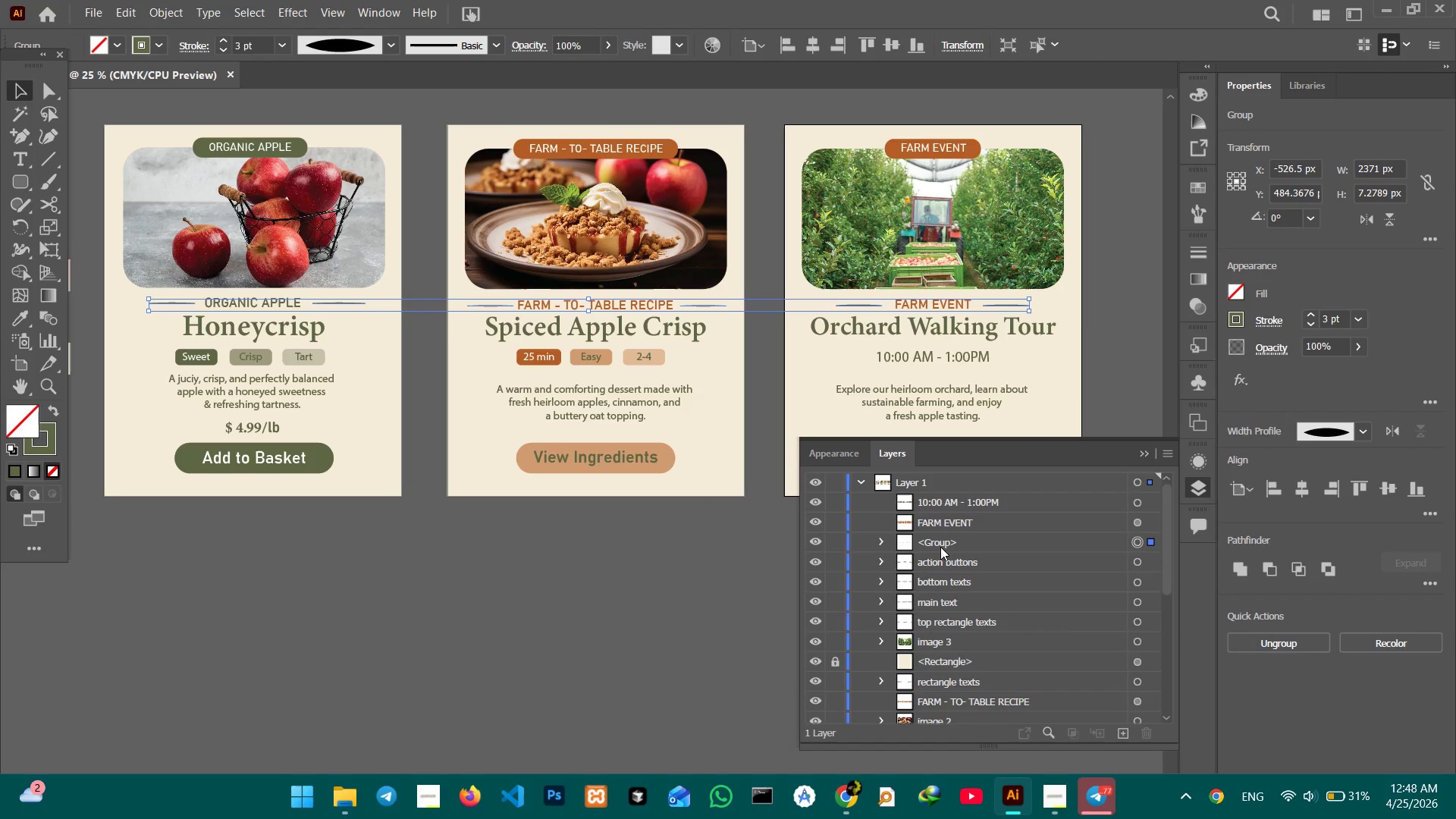 
double_click([940, 546])
 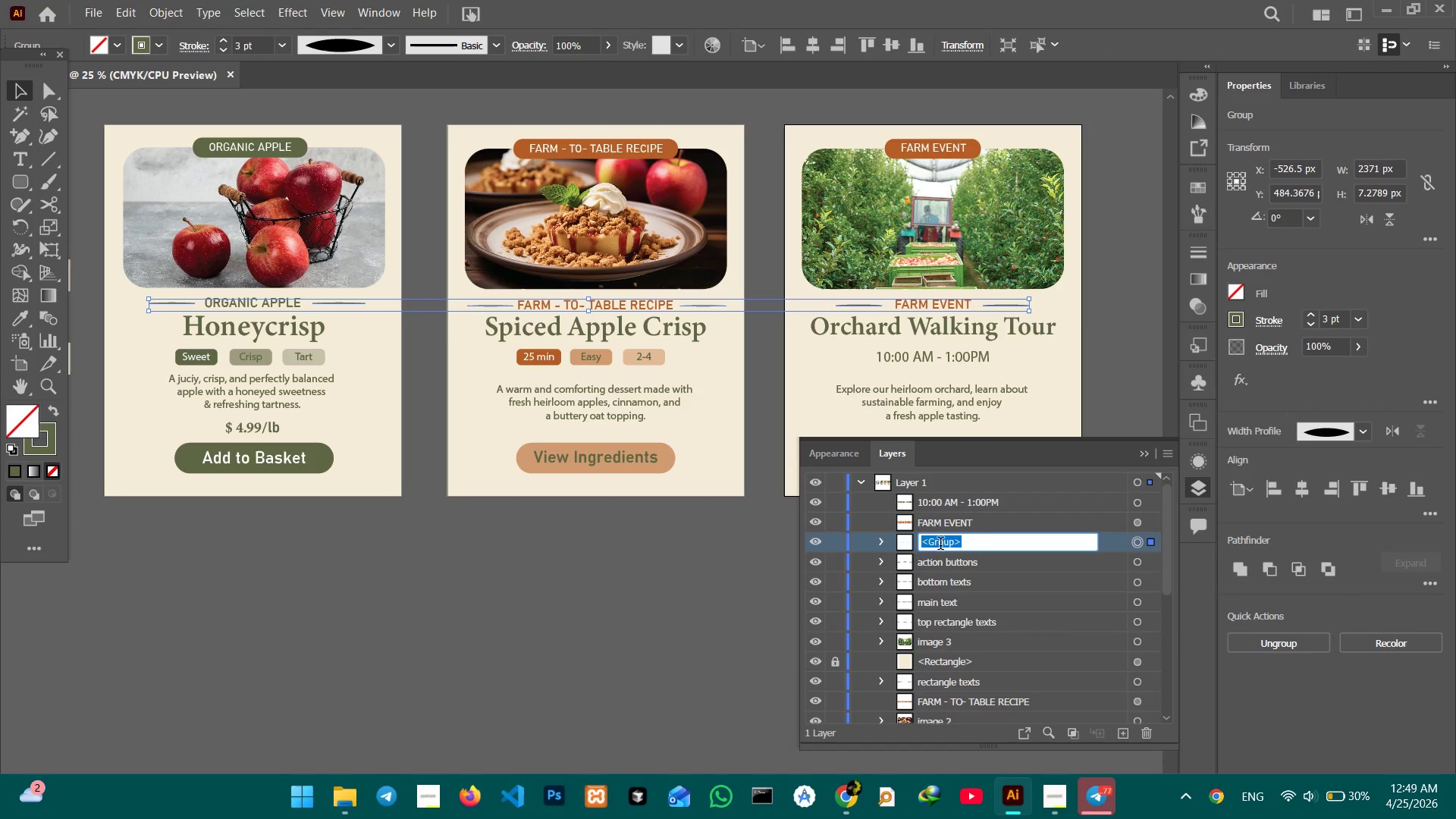 
type(lines)
 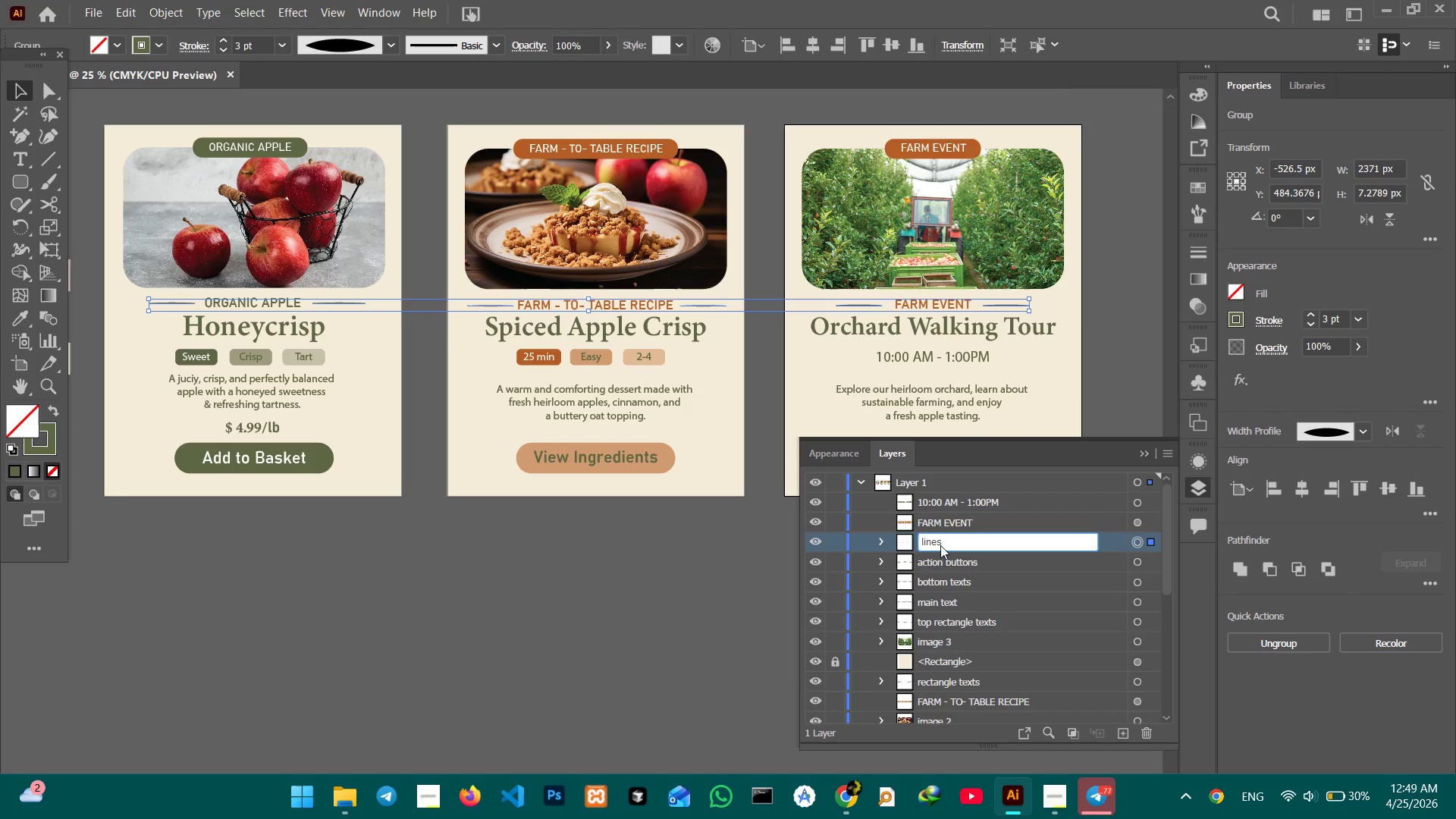 
key(Enter)
 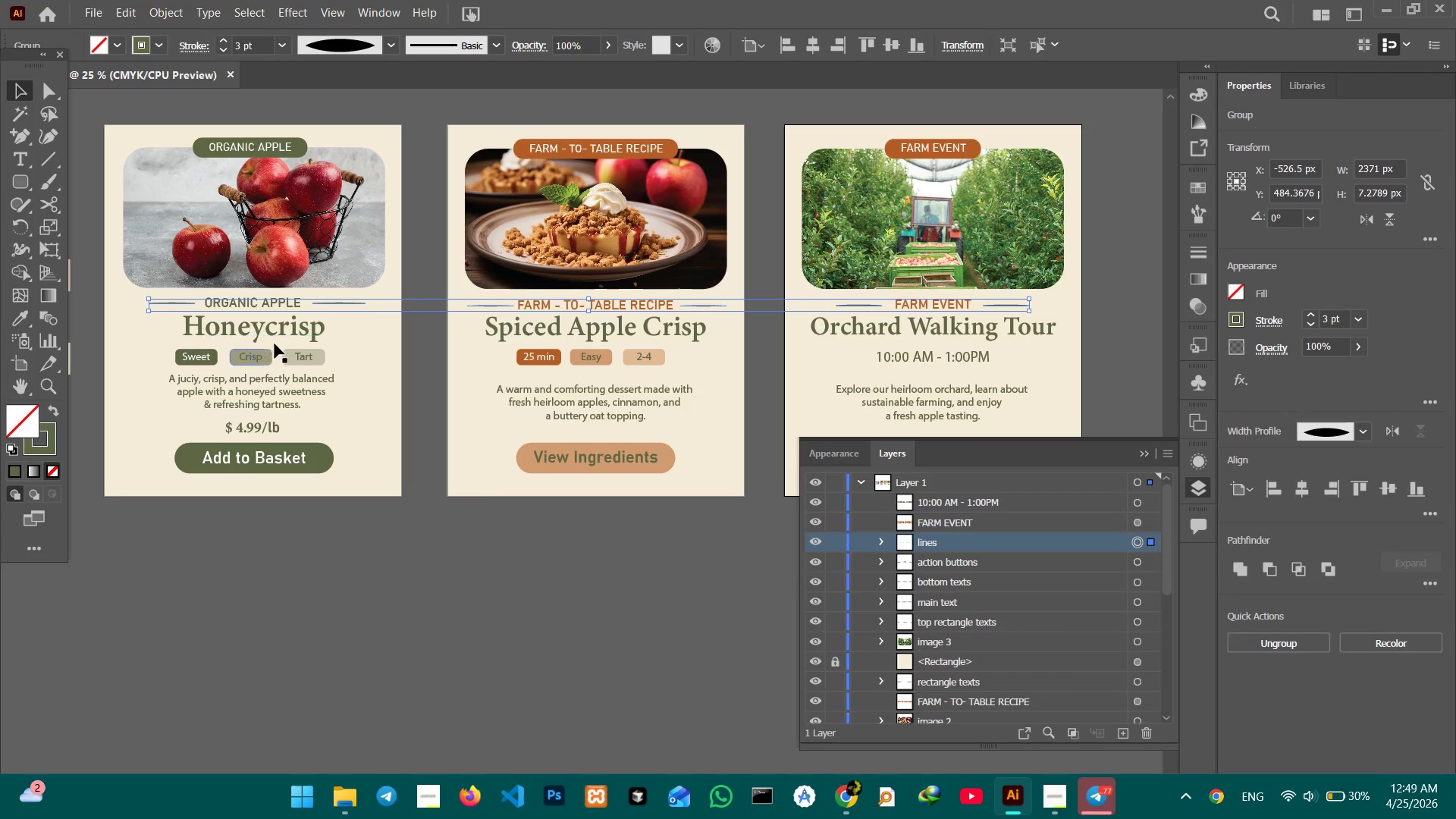 
left_click([265, 302])
 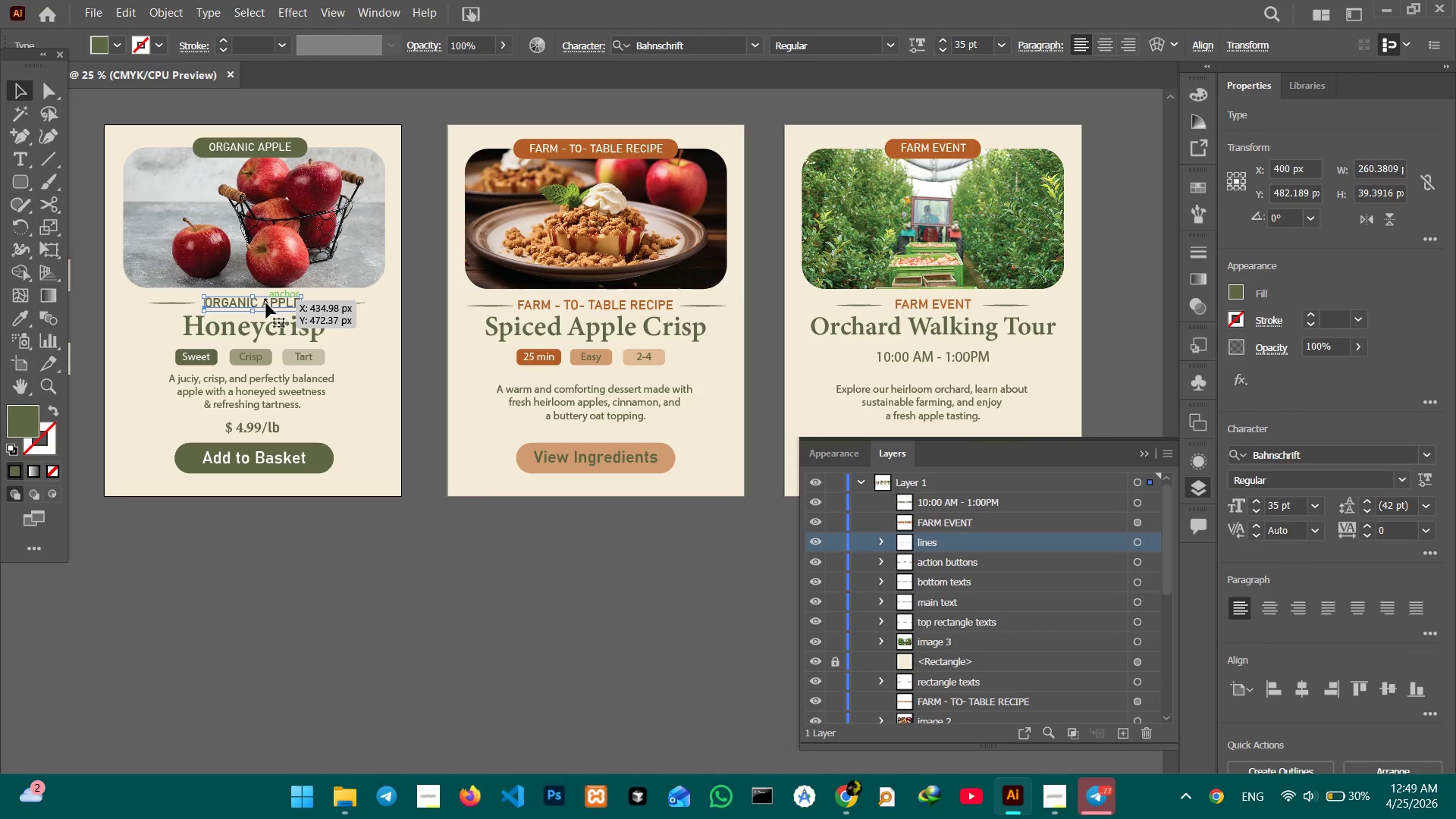 
hold_key(key=ShiftLeft, duration=2.3)
left_click([597, 303])
 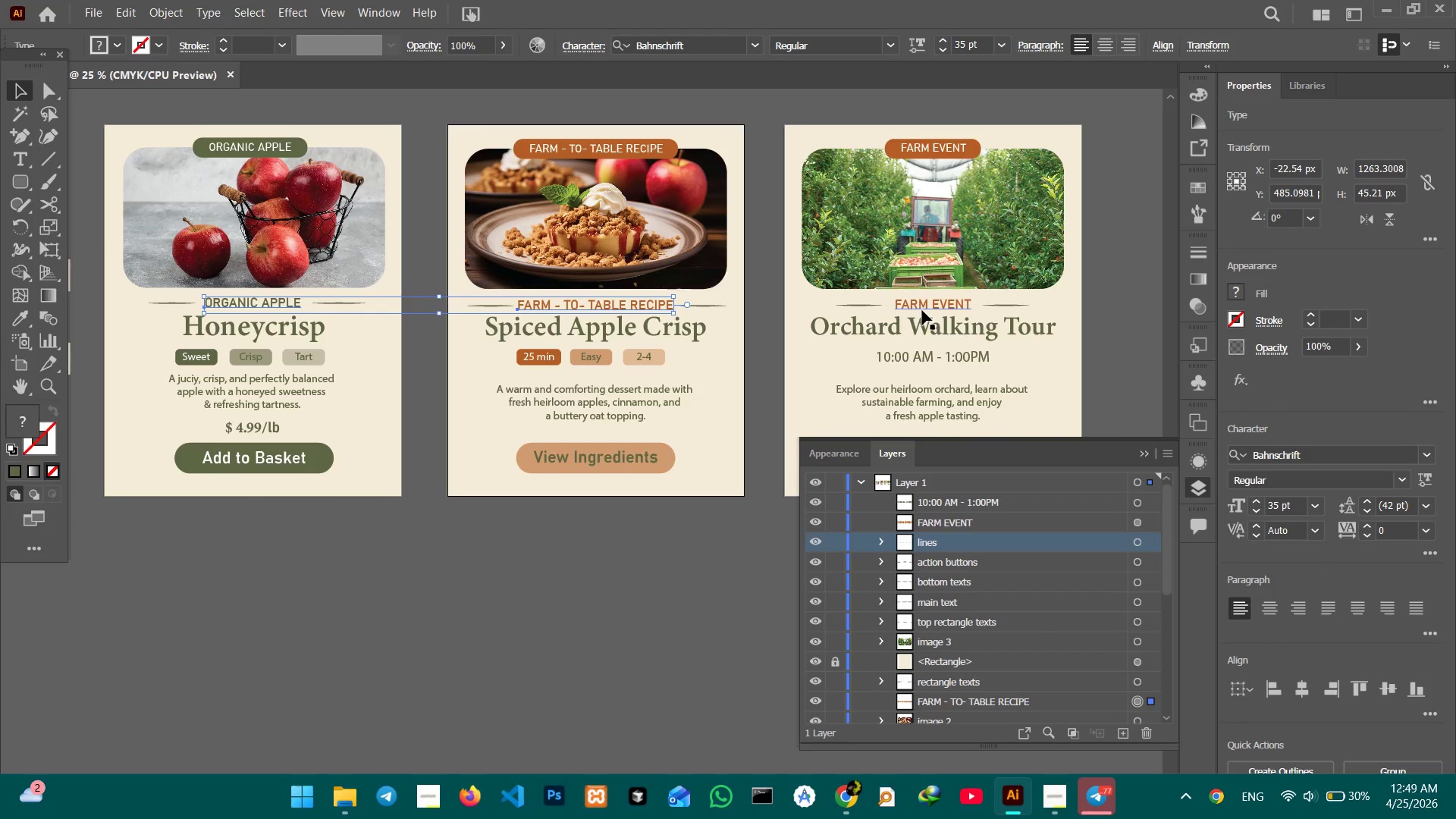 
left_click([925, 303])
 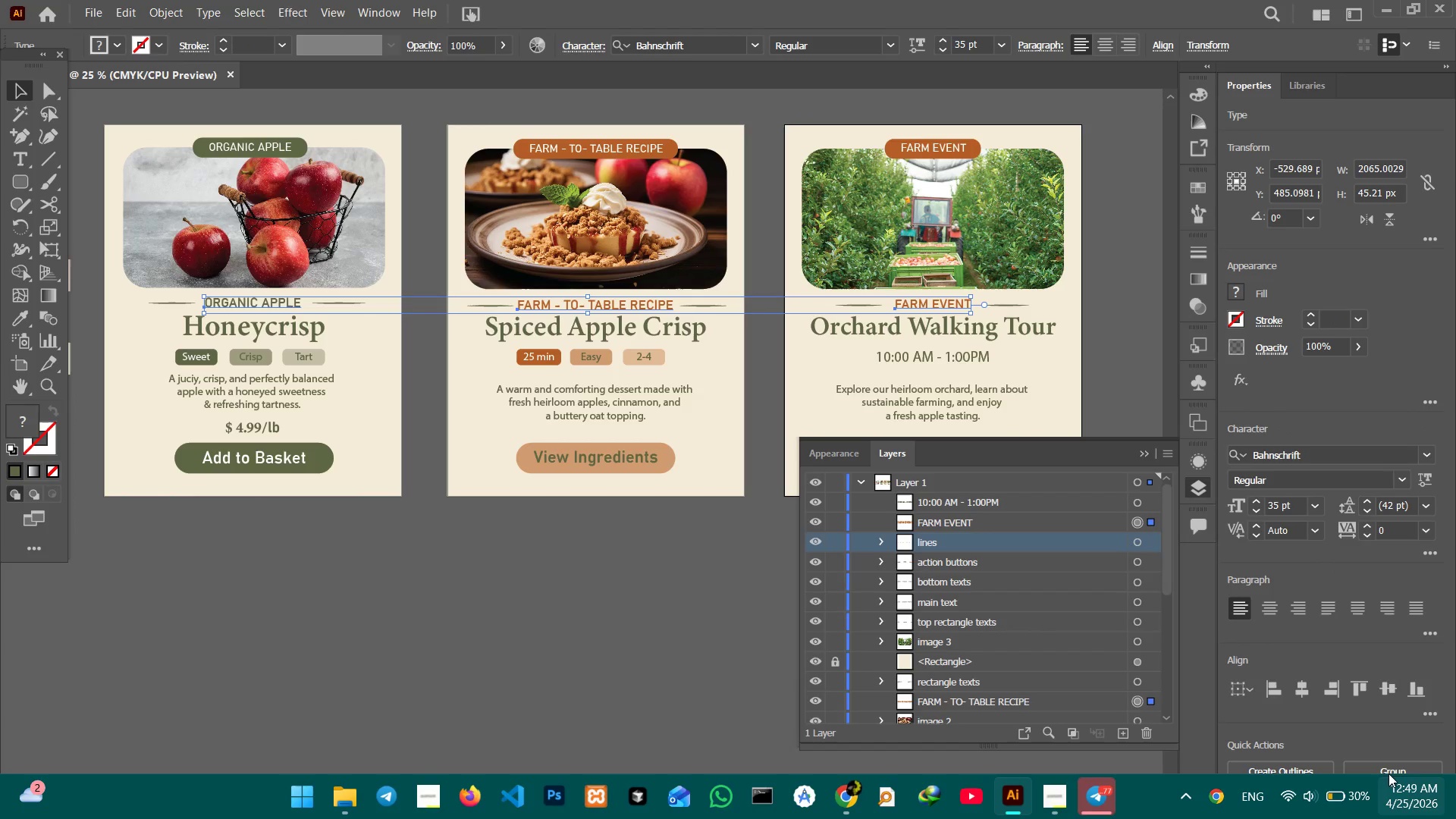 
left_click([1387, 768])
 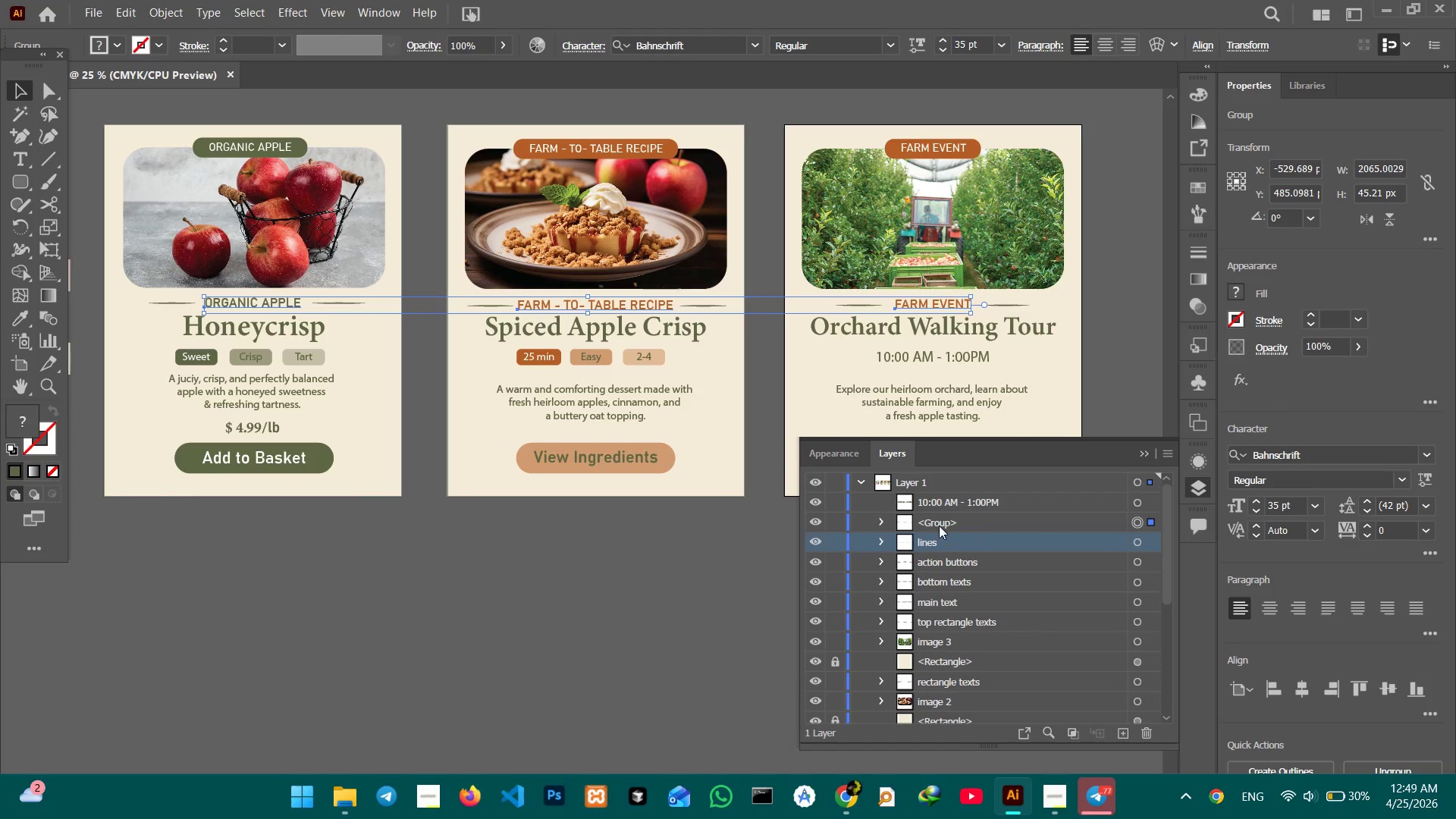 
double_click([938, 526])
 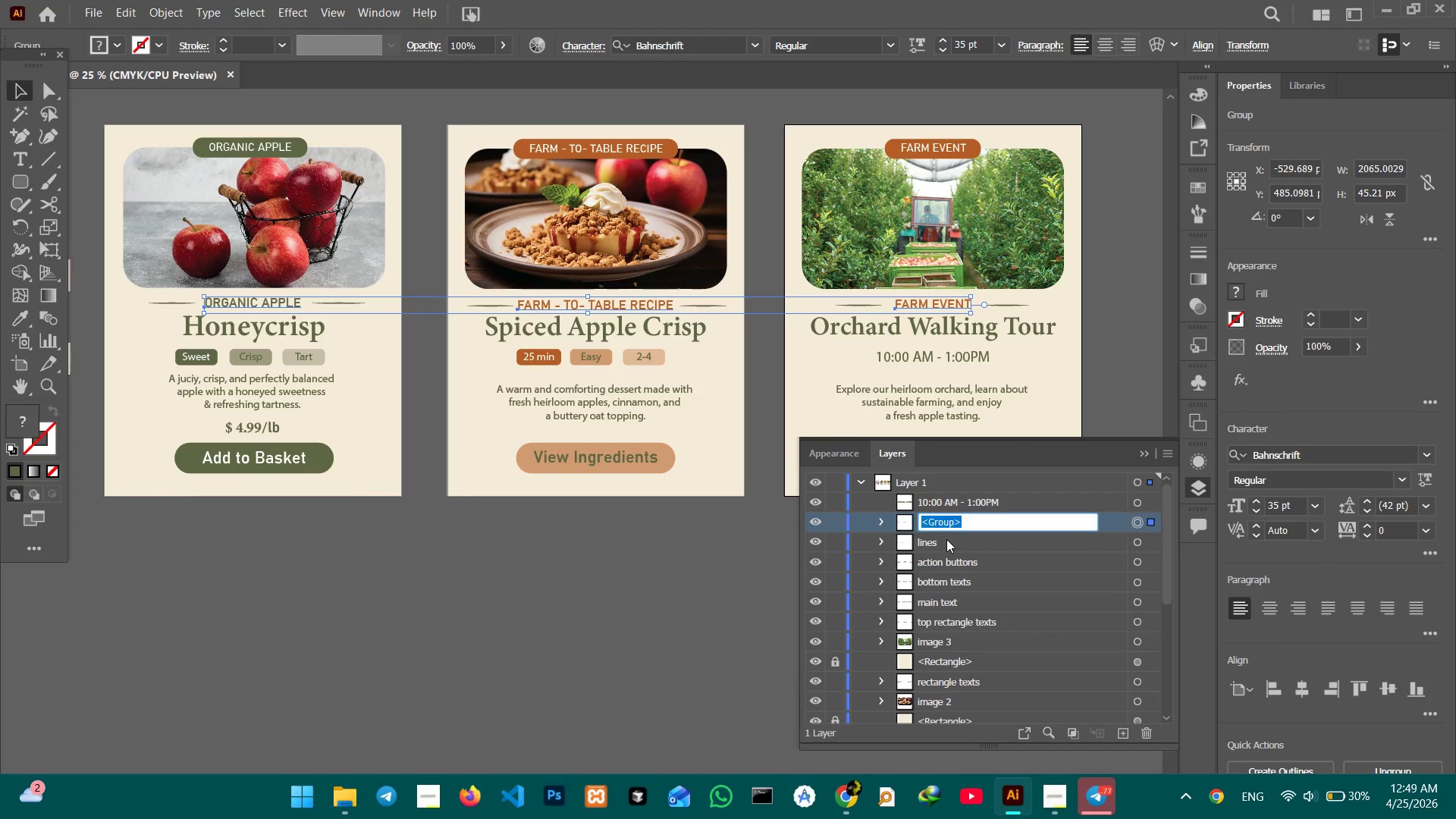 
type(middle title text)
 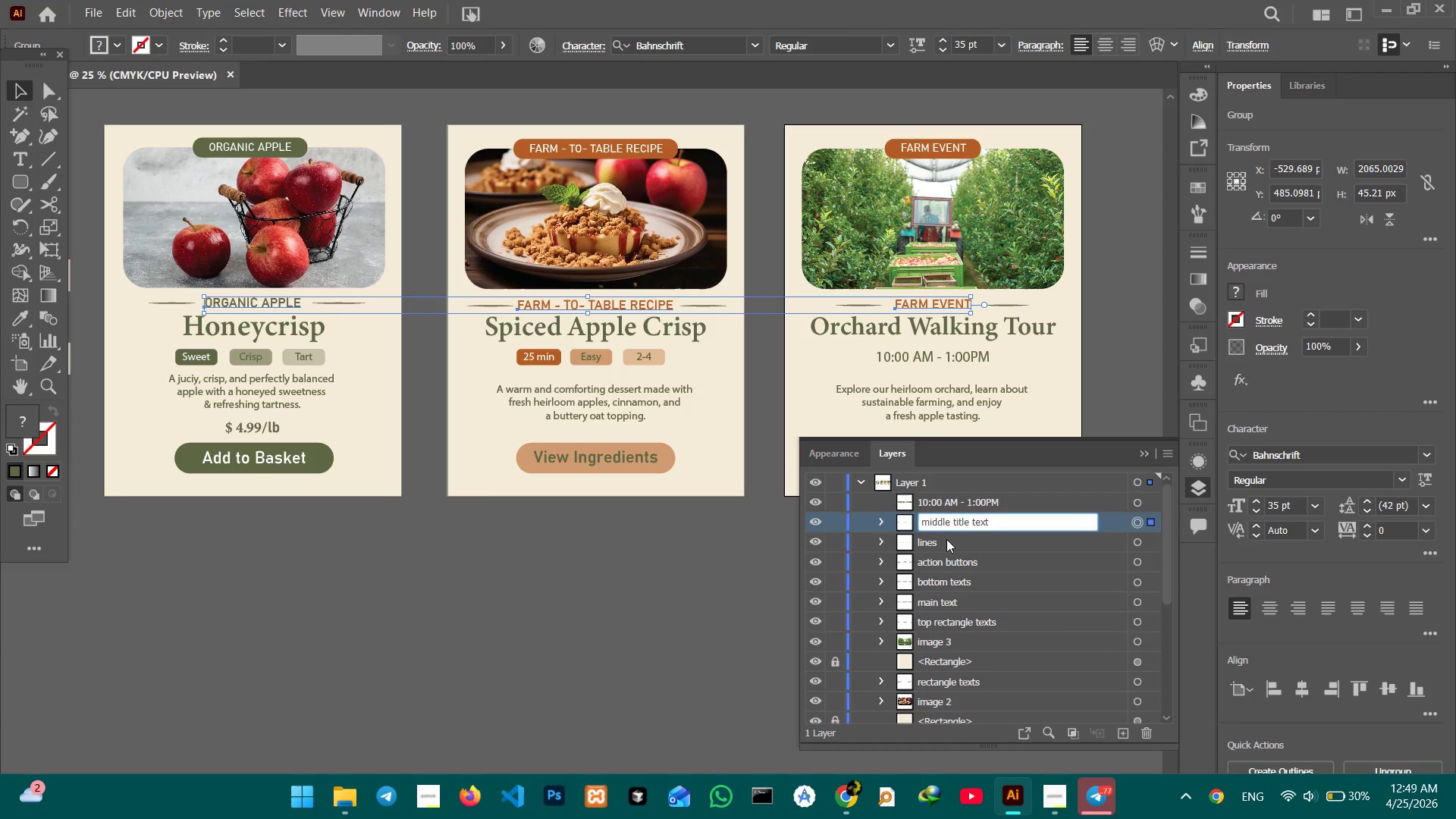 
key(Enter)
 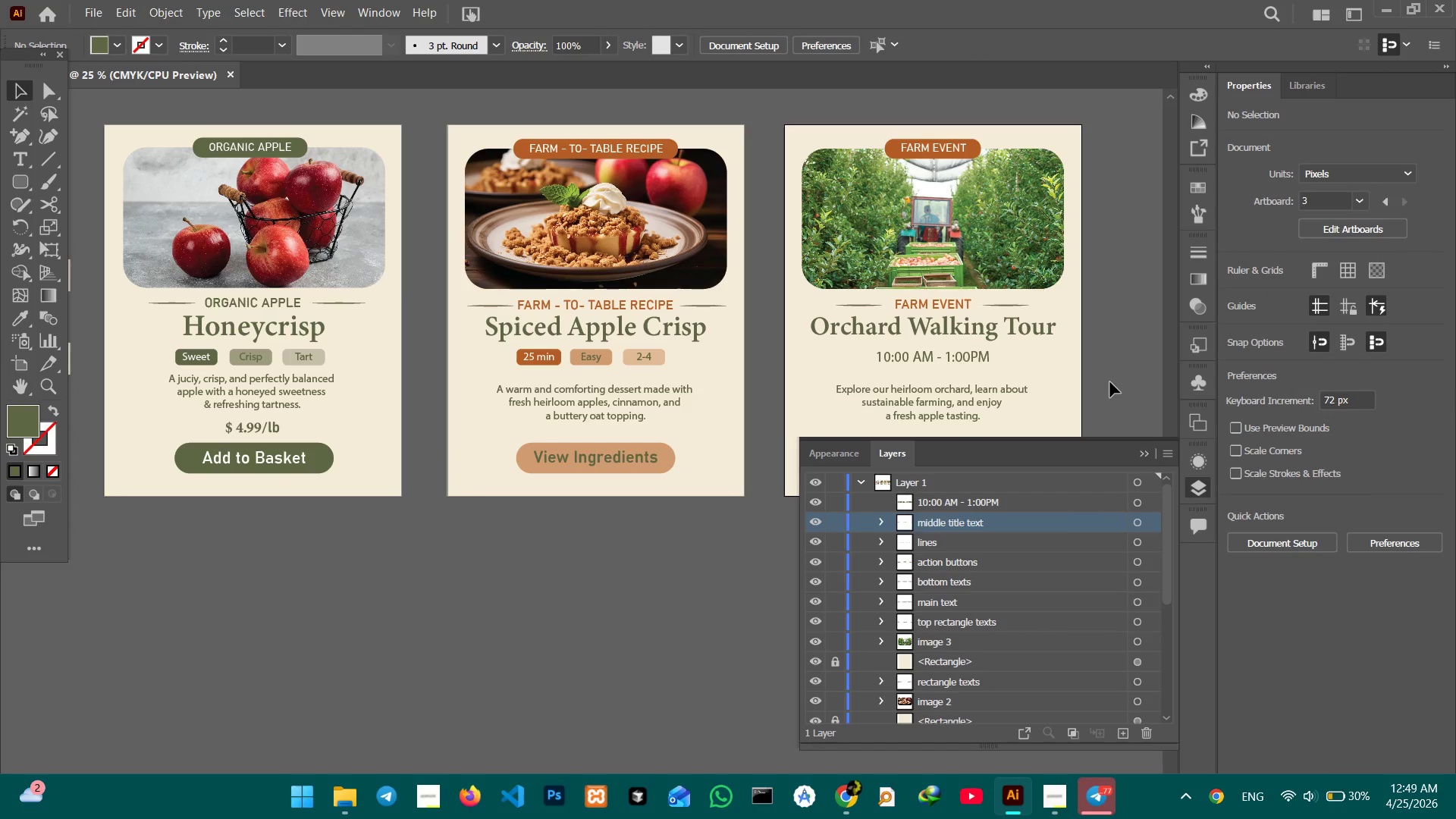 
left_click([1145, 450])
 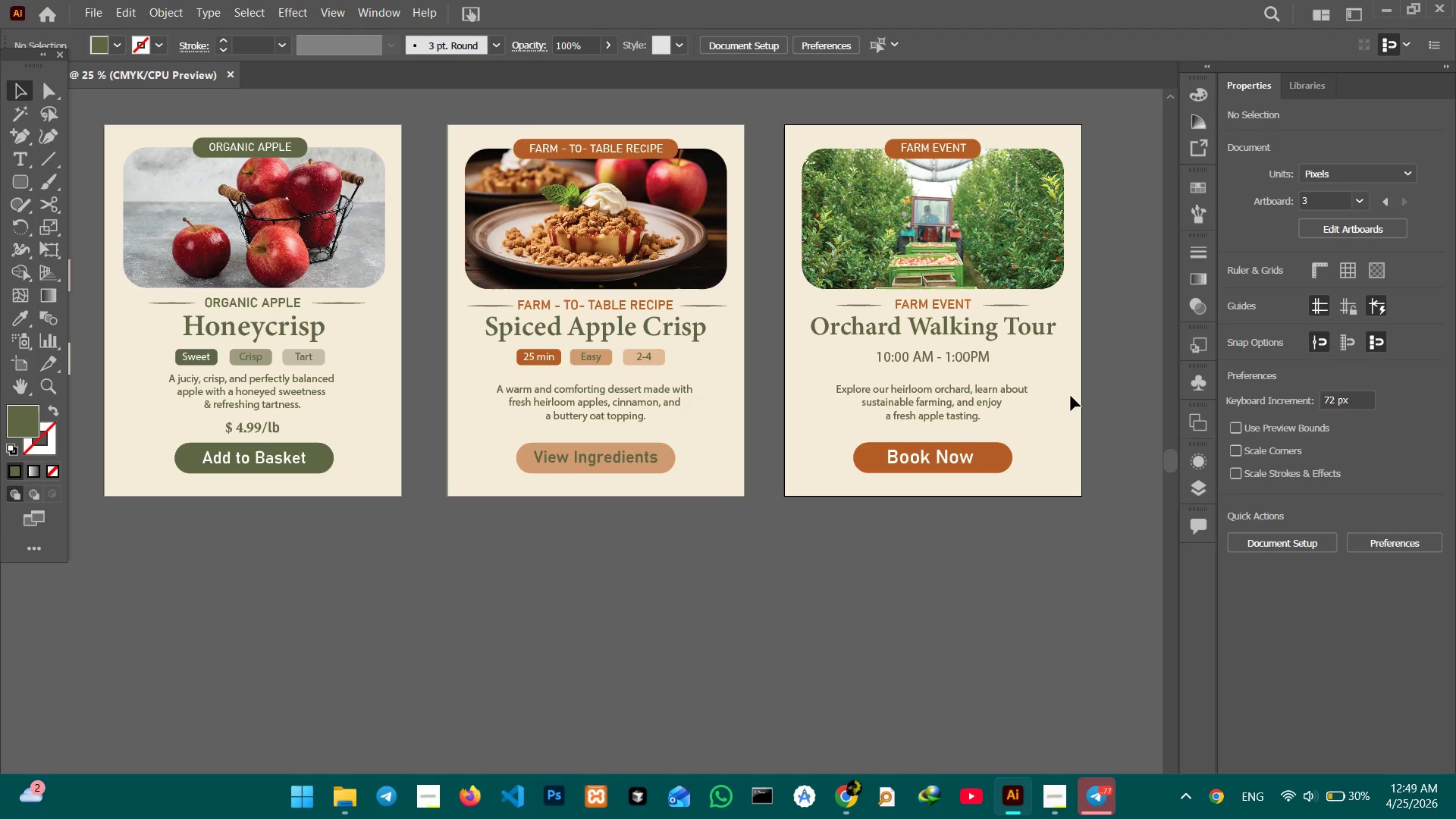 
left_click([1197, 493])
 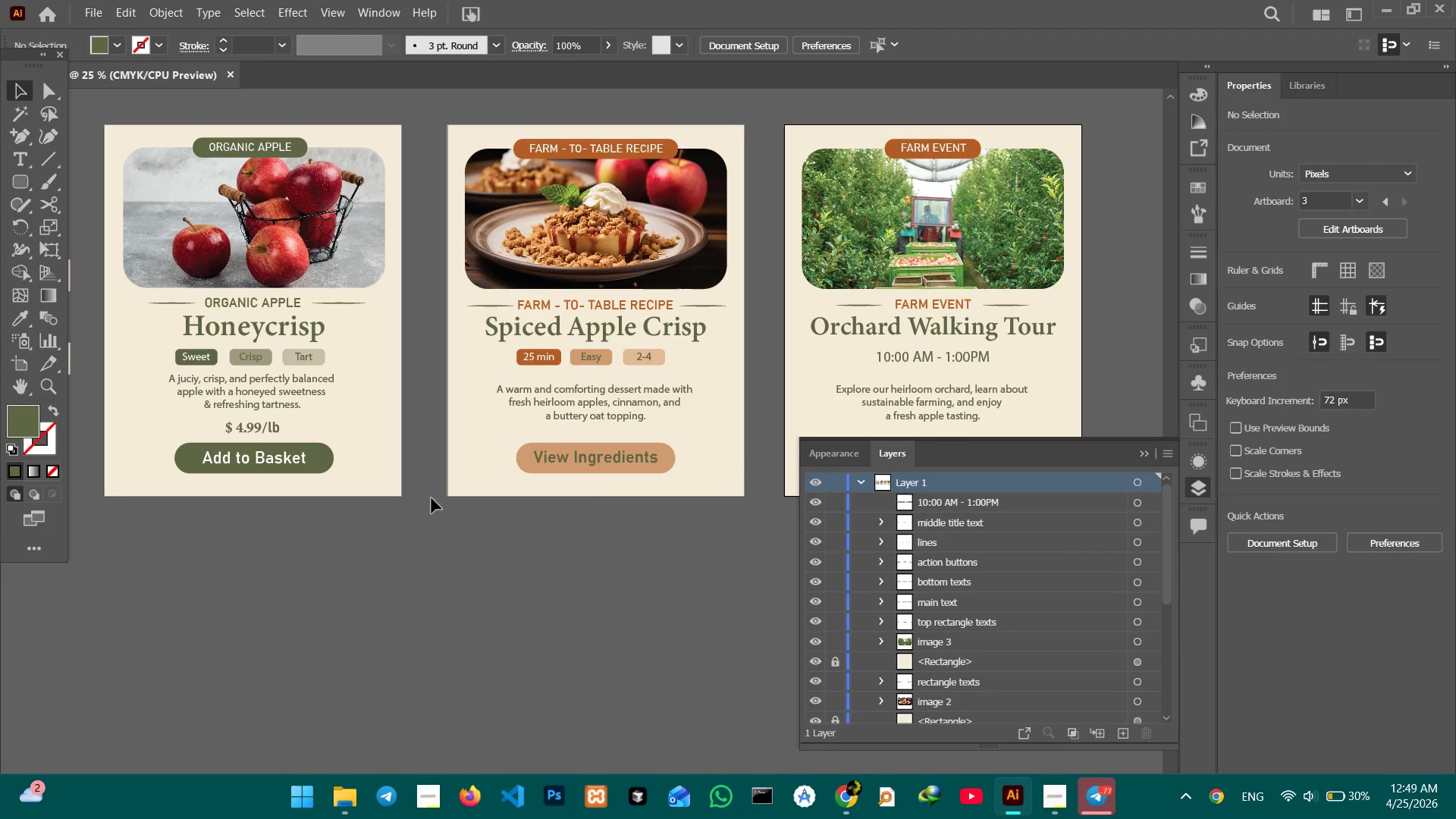 
hold_key(key=Space, duration=1.52)
 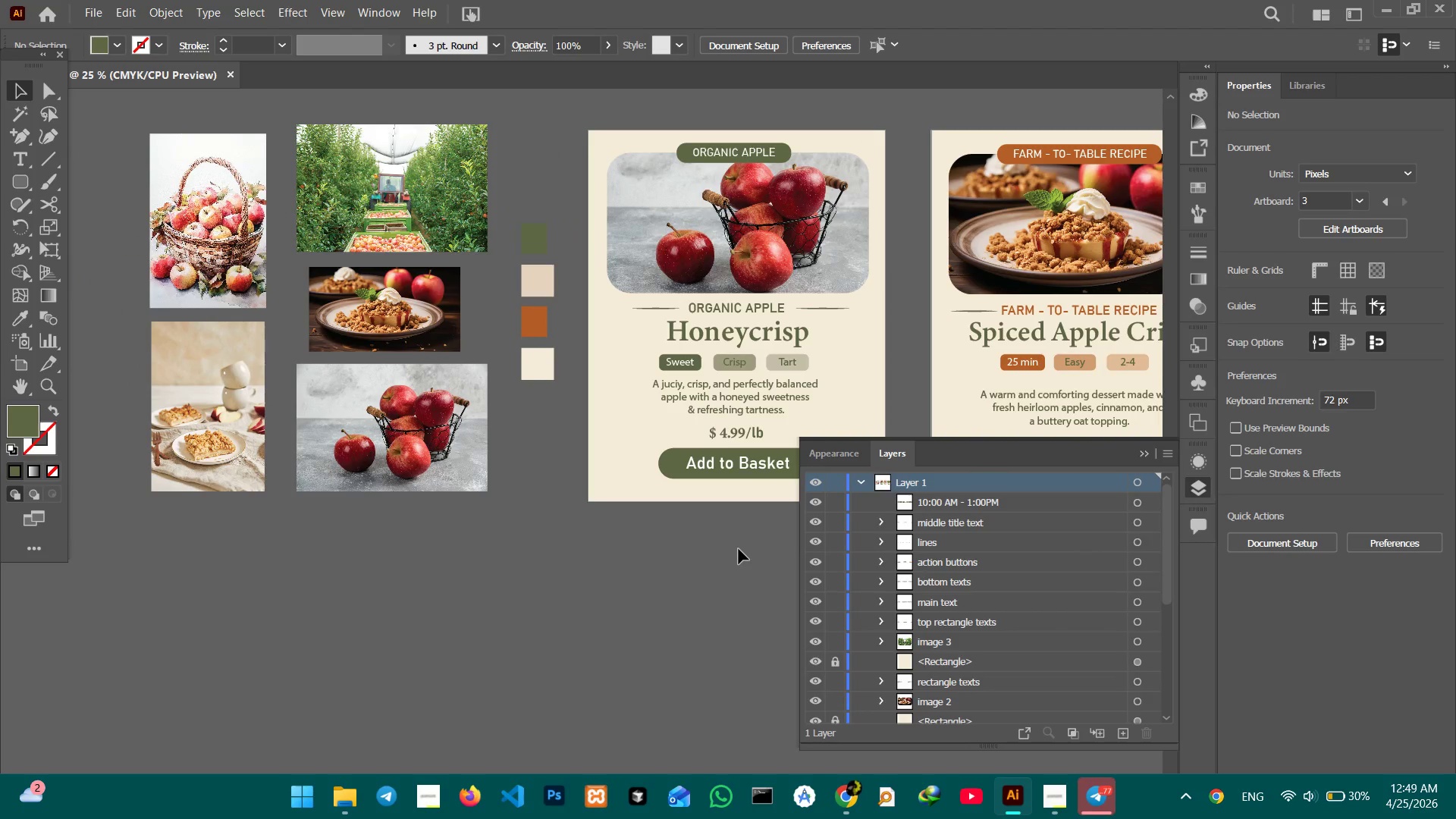 
left_click_drag(start_coordinate=[338, 554], to_coordinate=[822, 560])
 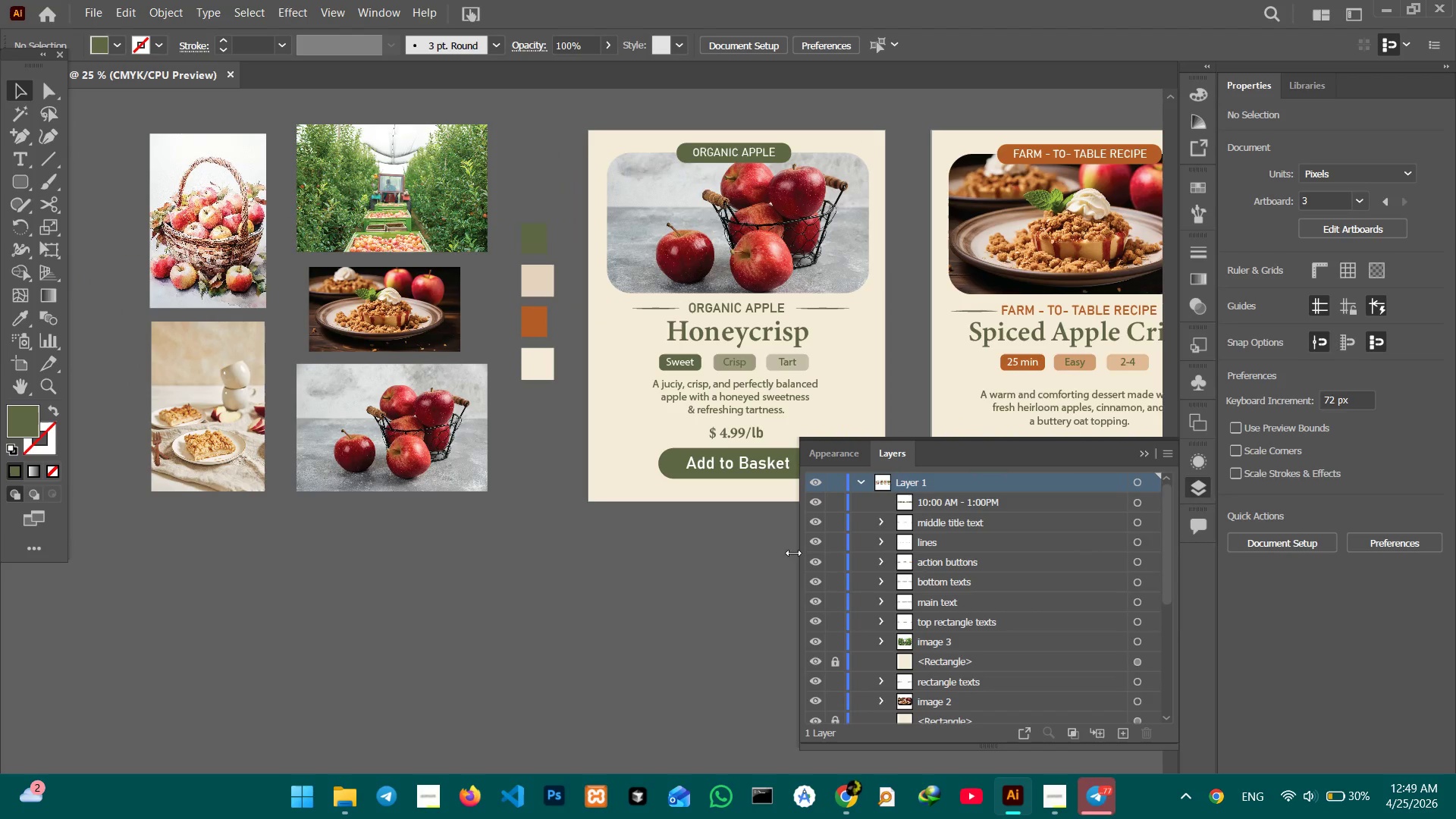 
key(Space)
 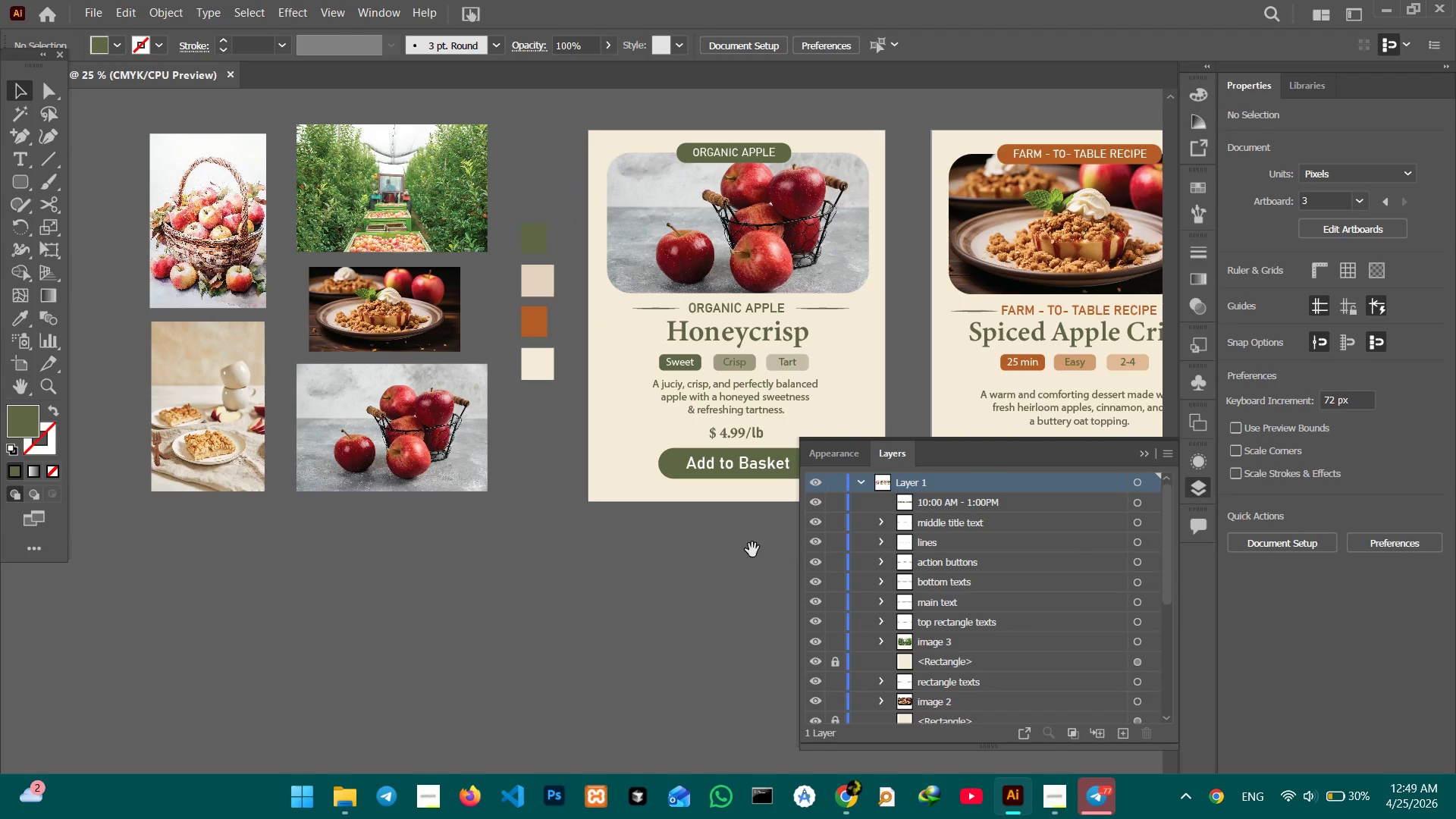 
key(Space)
 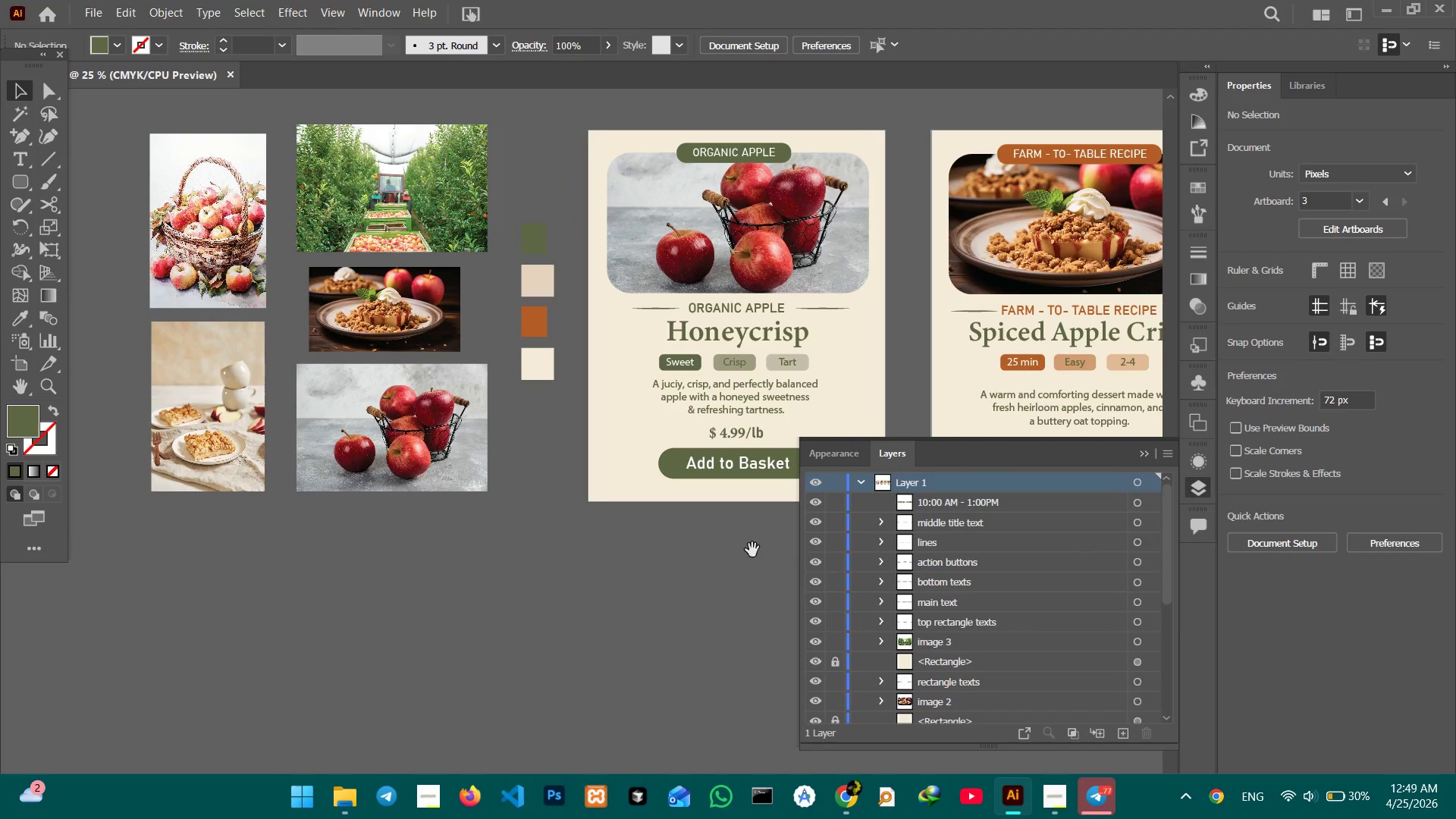 
key(Space)
 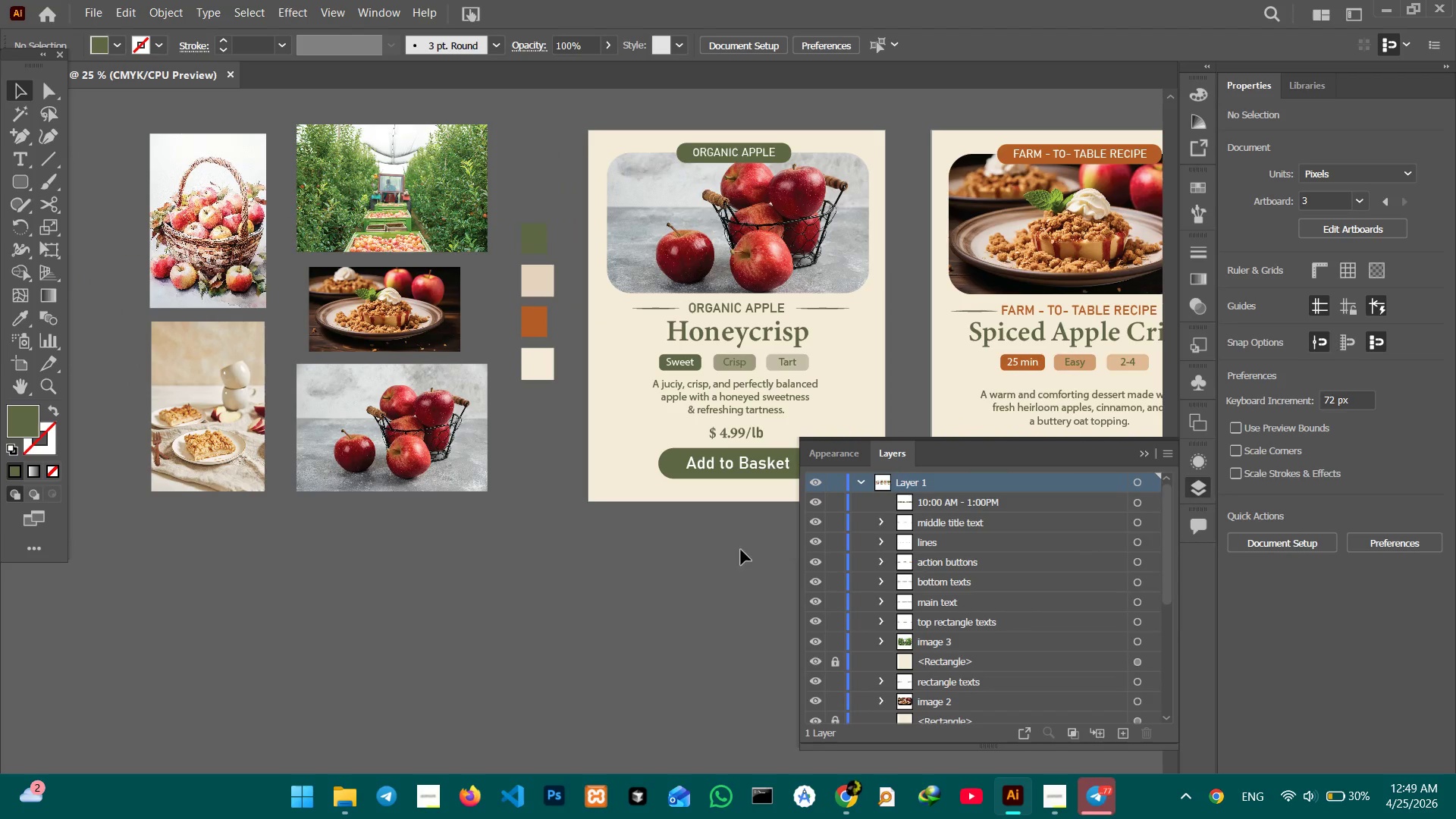 
key(Space)
 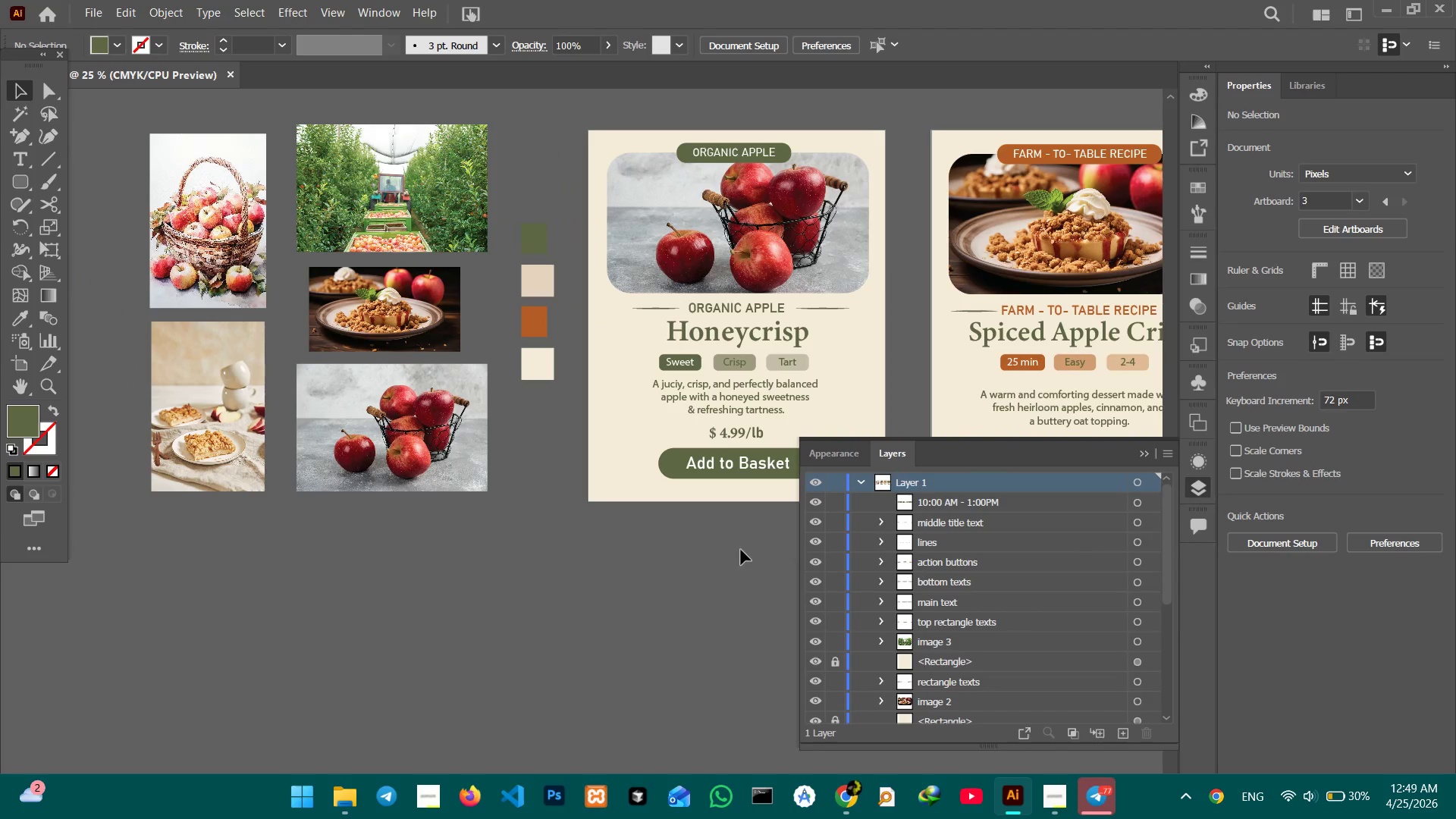 
key(Space)
 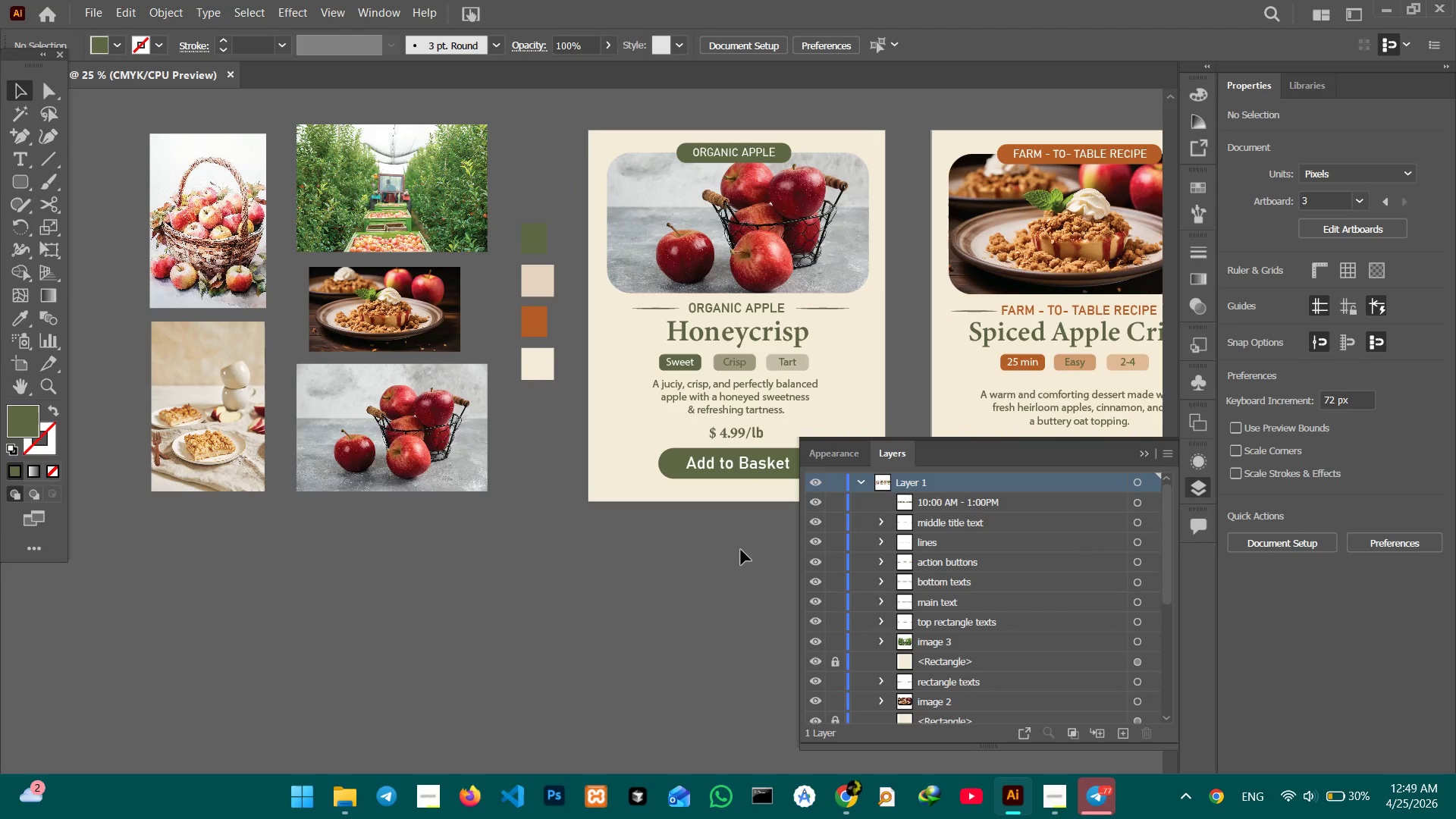 
key(Space)
 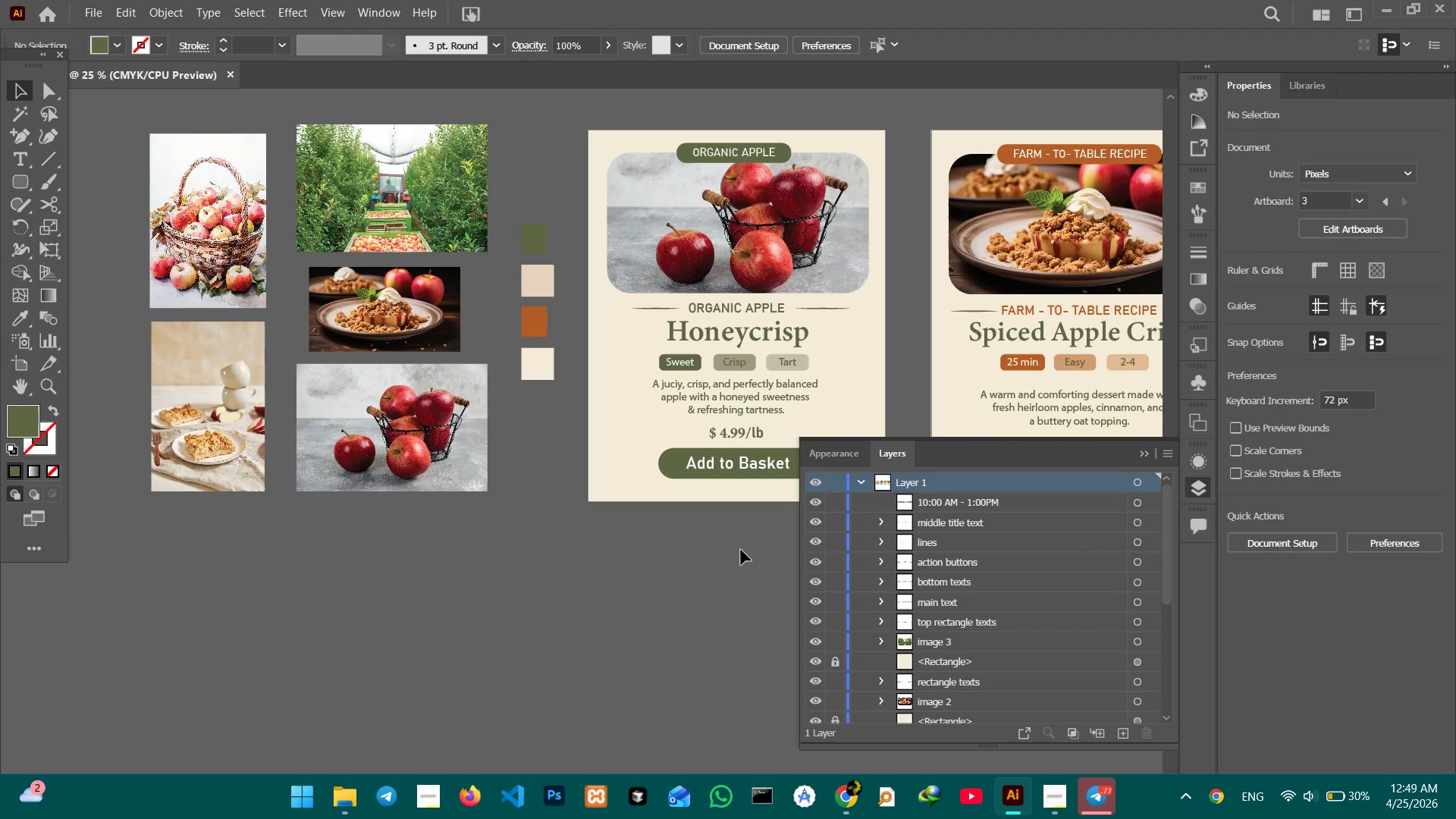 
key(Space)
 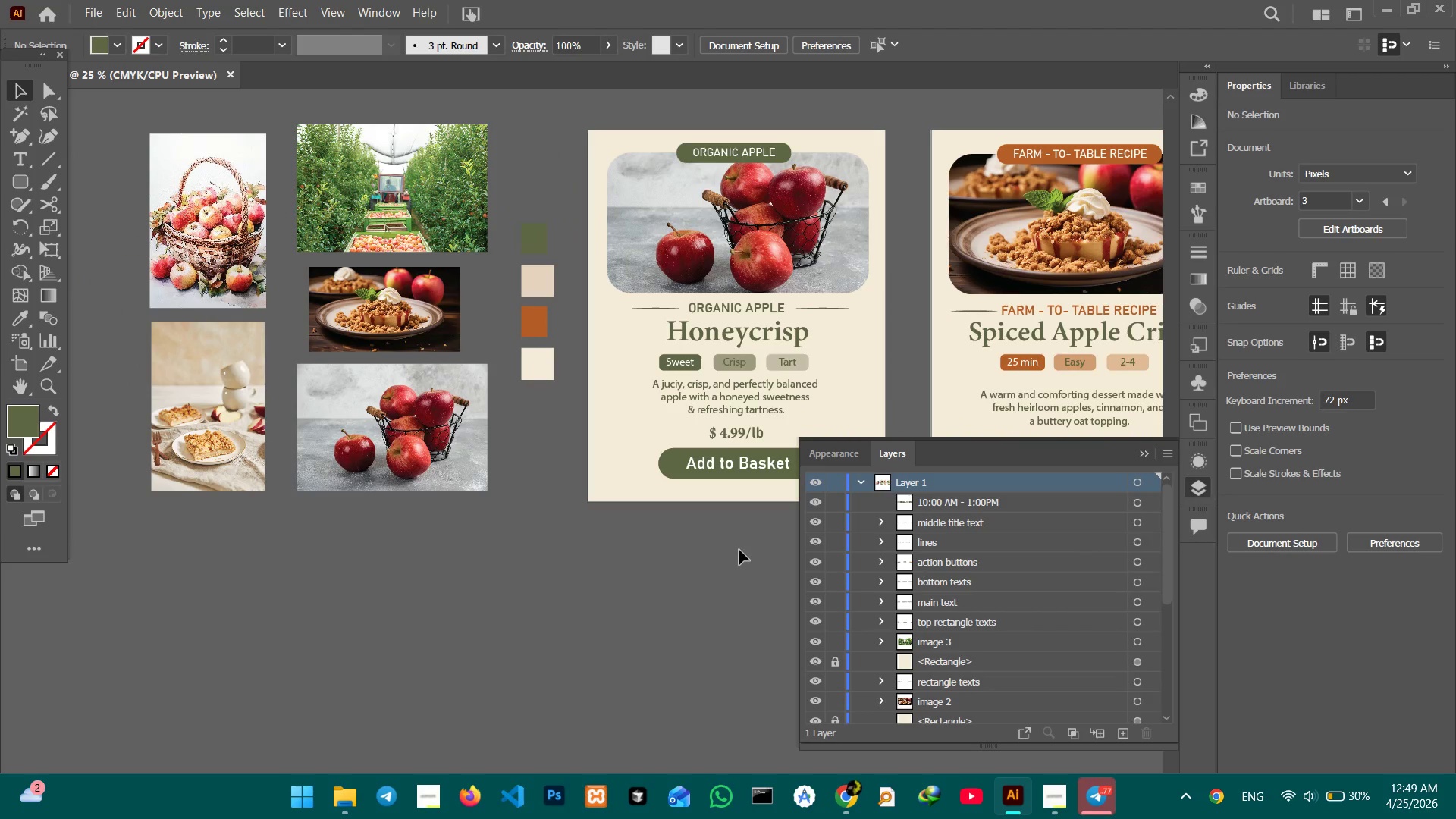 
key(Space)
 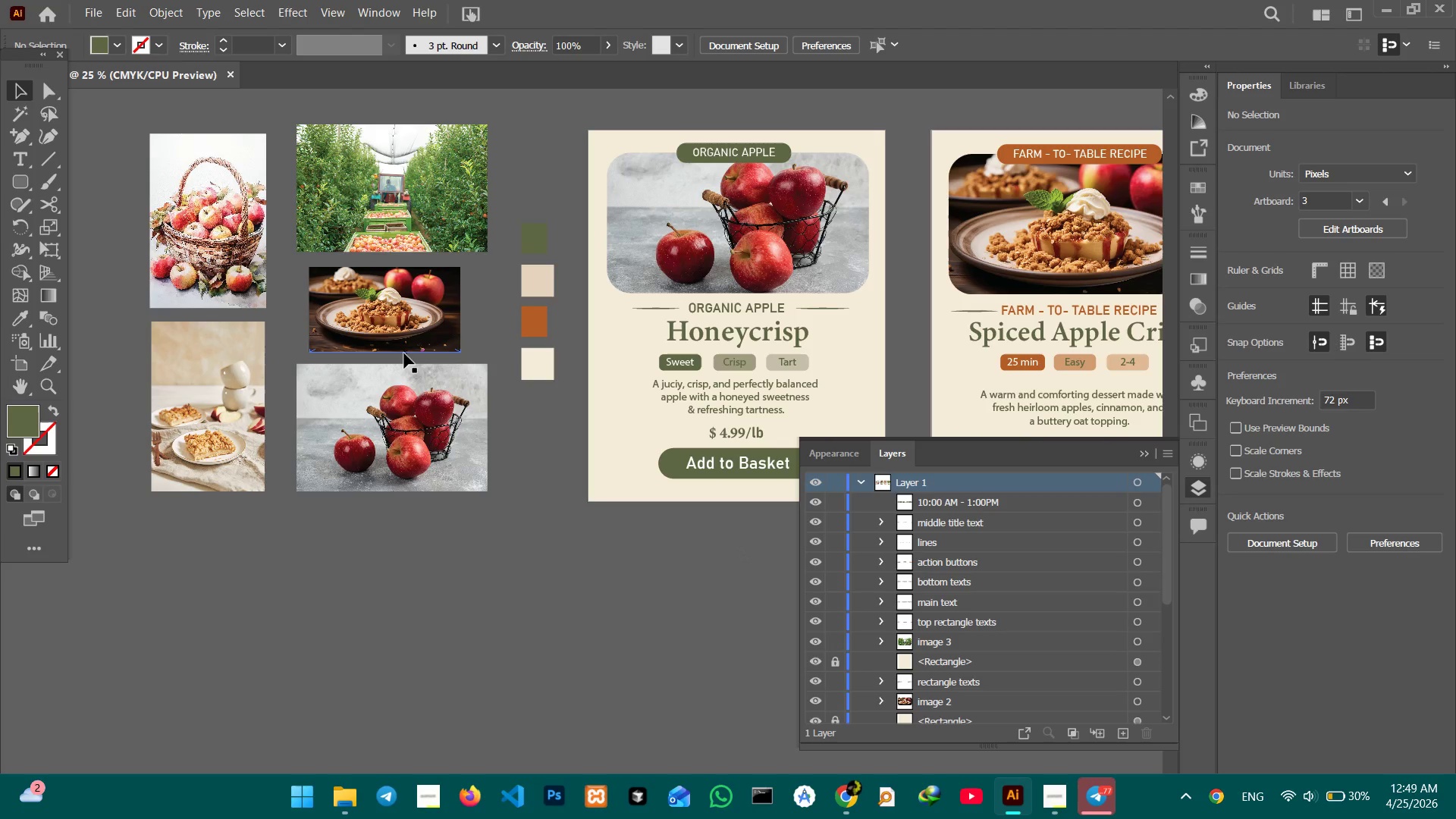 
left_click([231, 417])
 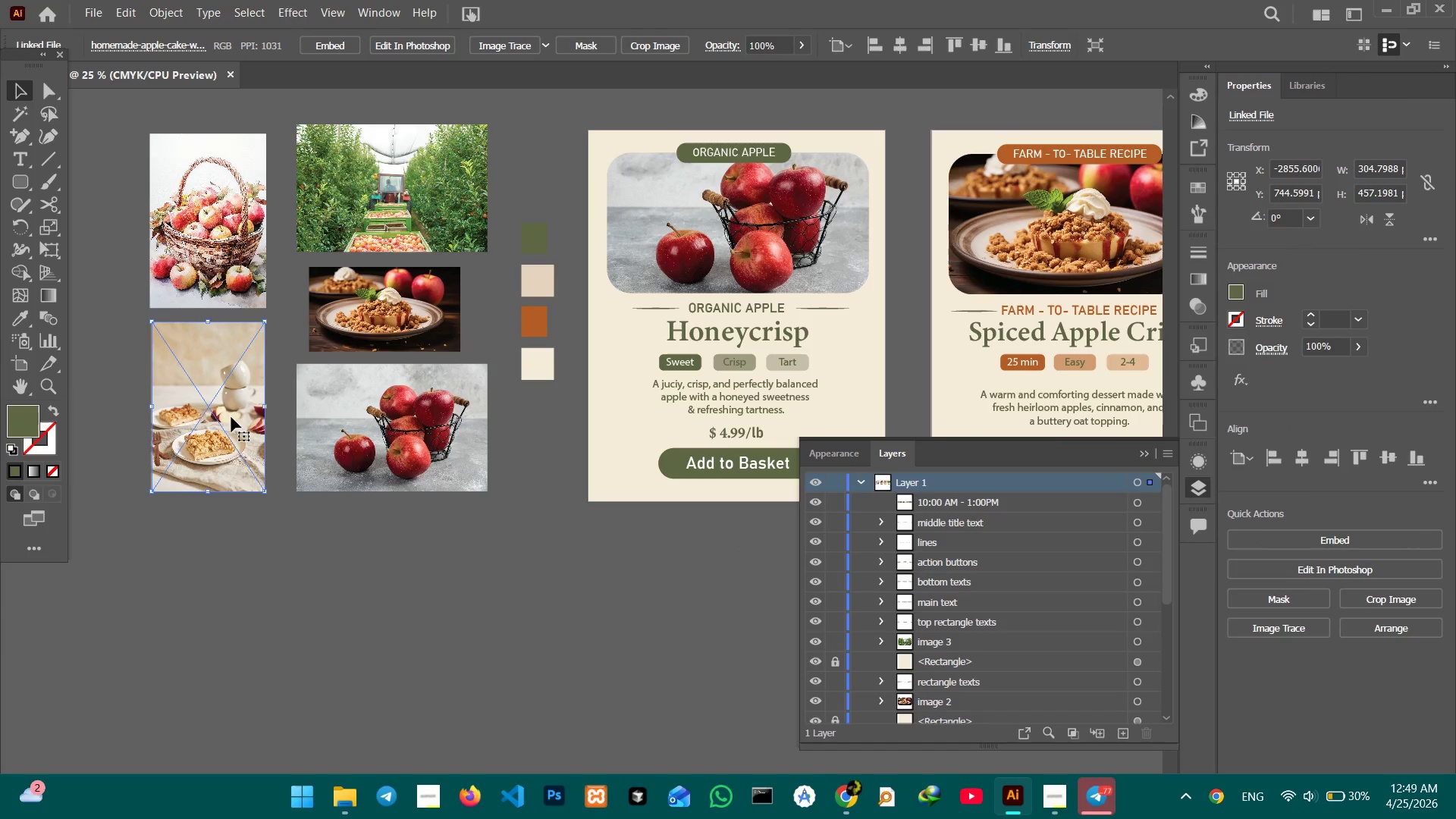 
key(Backspace)
 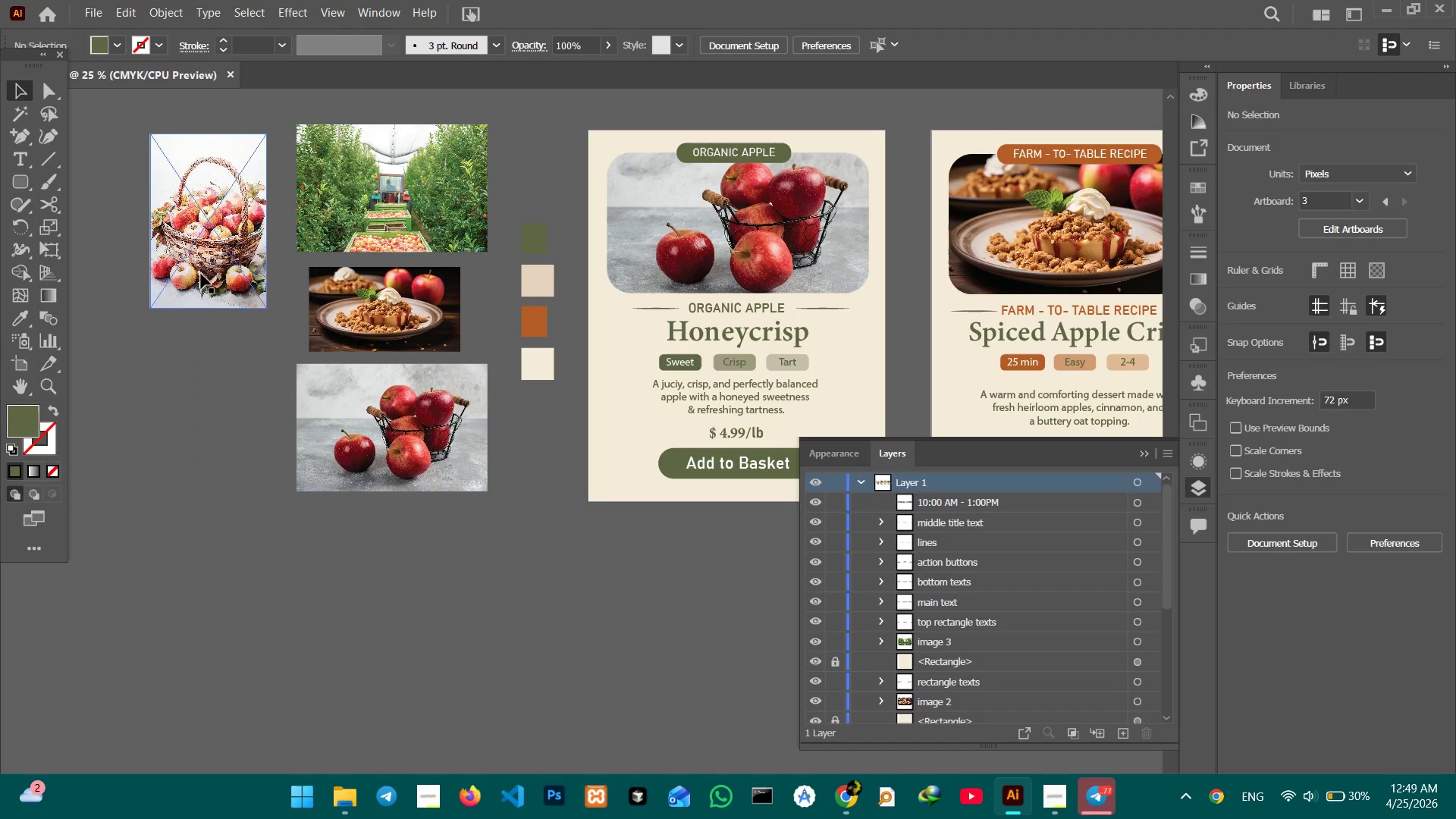 
left_click([201, 274])
 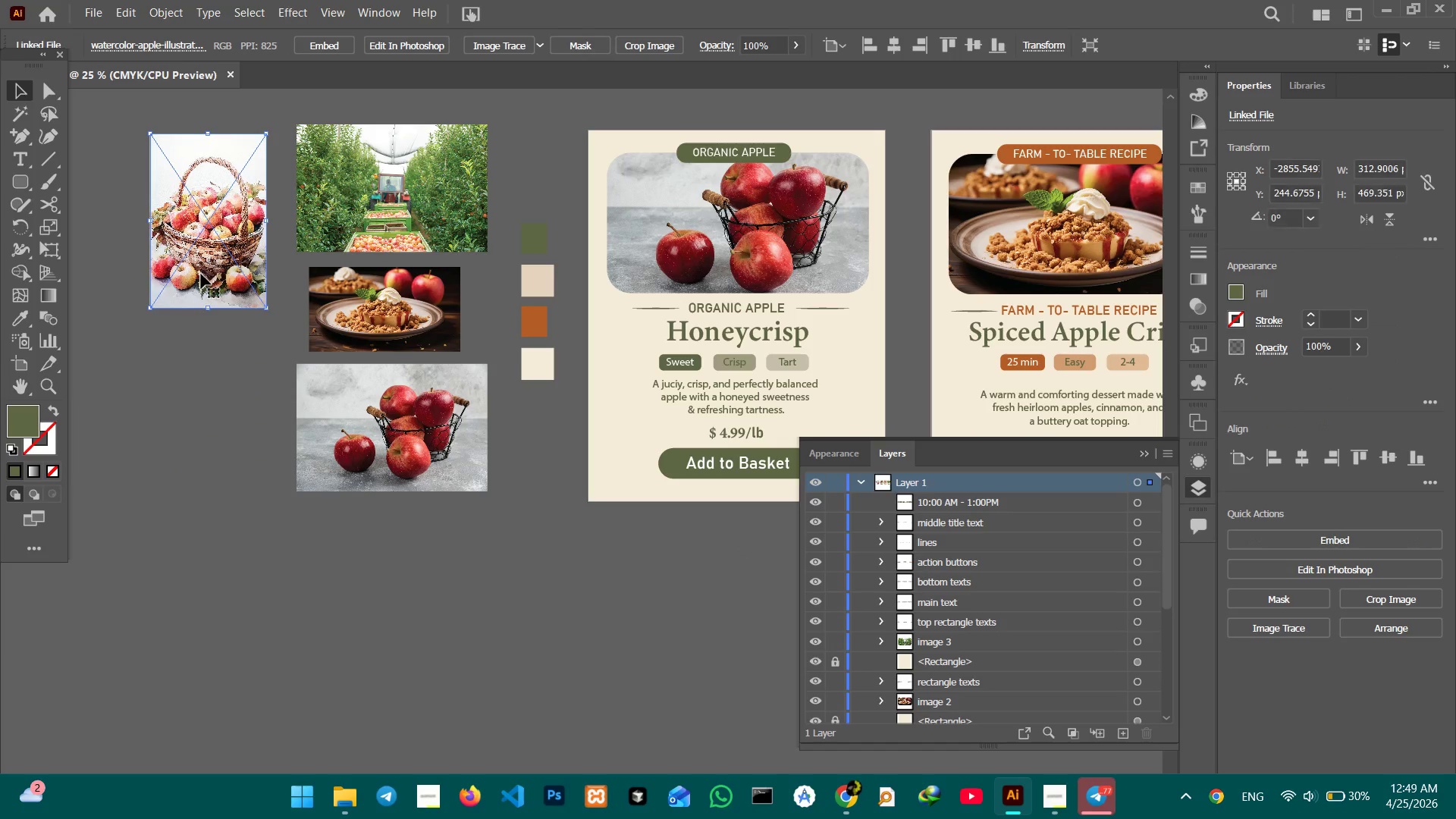 
key(Backspace)
 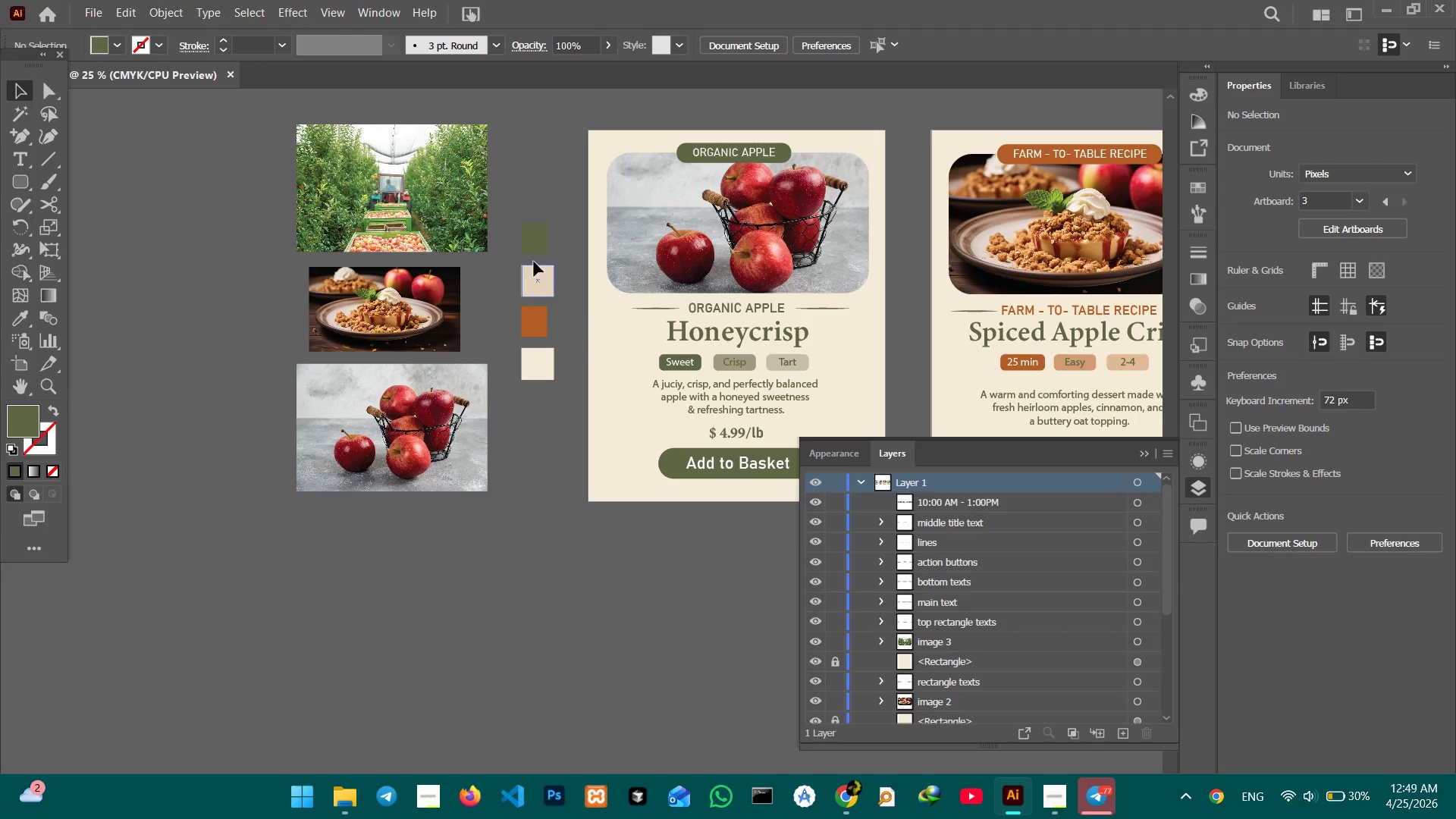 
left_click_drag(start_coordinate=[523, 203], to_coordinate=[535, 403])
 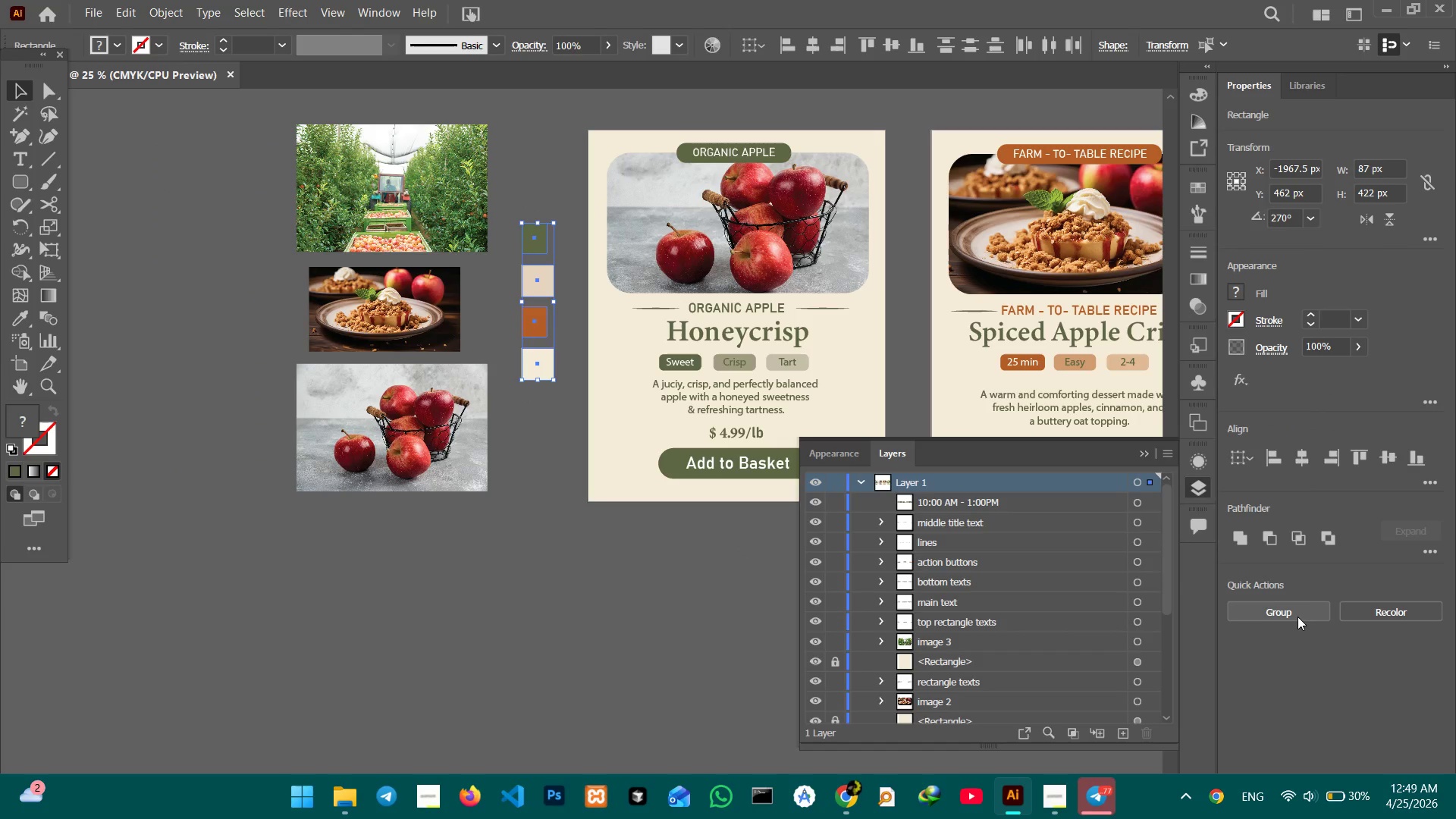 
left_click([1297, 616])
 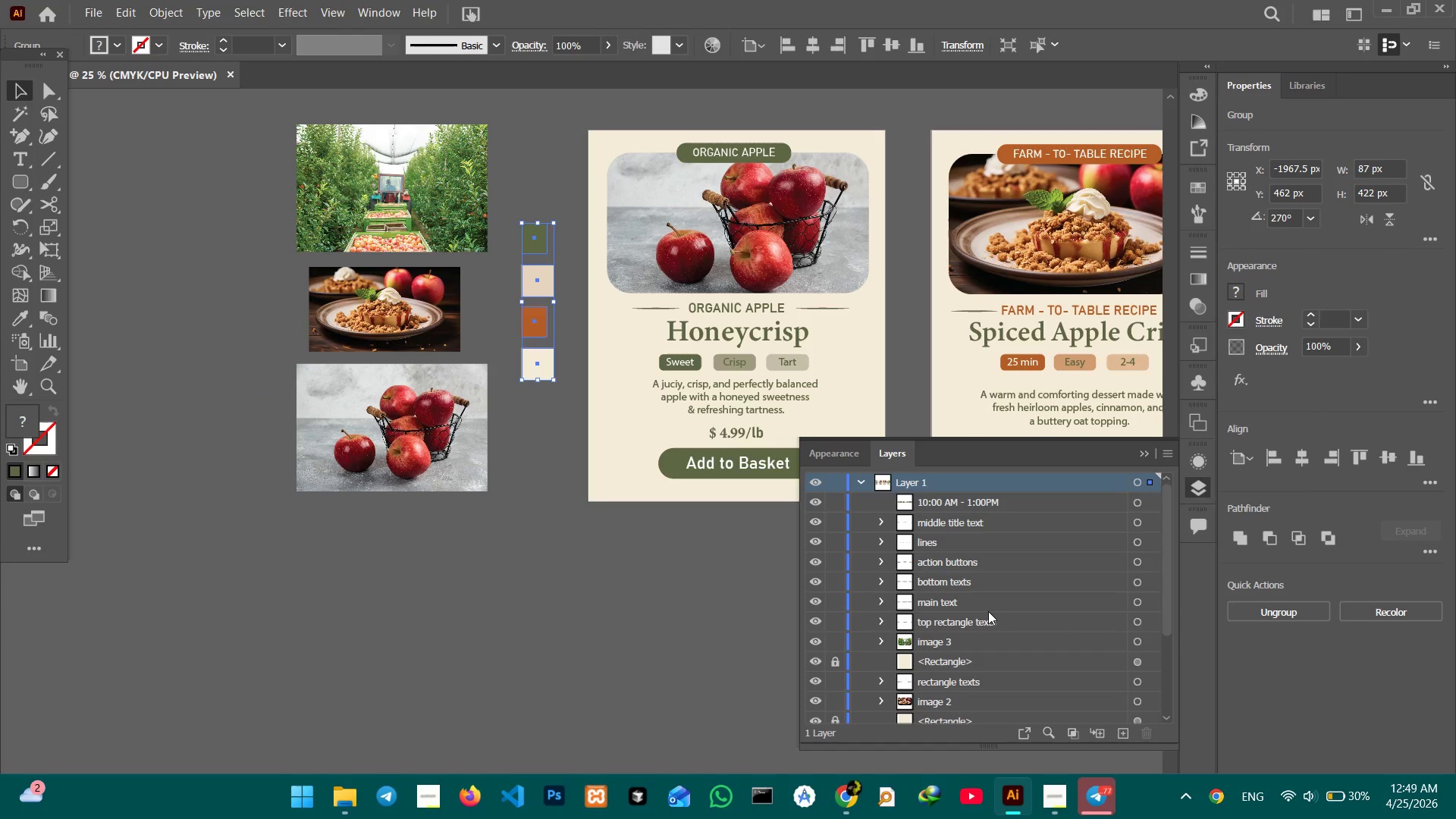 
scroll: coordinate [988, 611], scroll_direction: up, amount: 1.0
 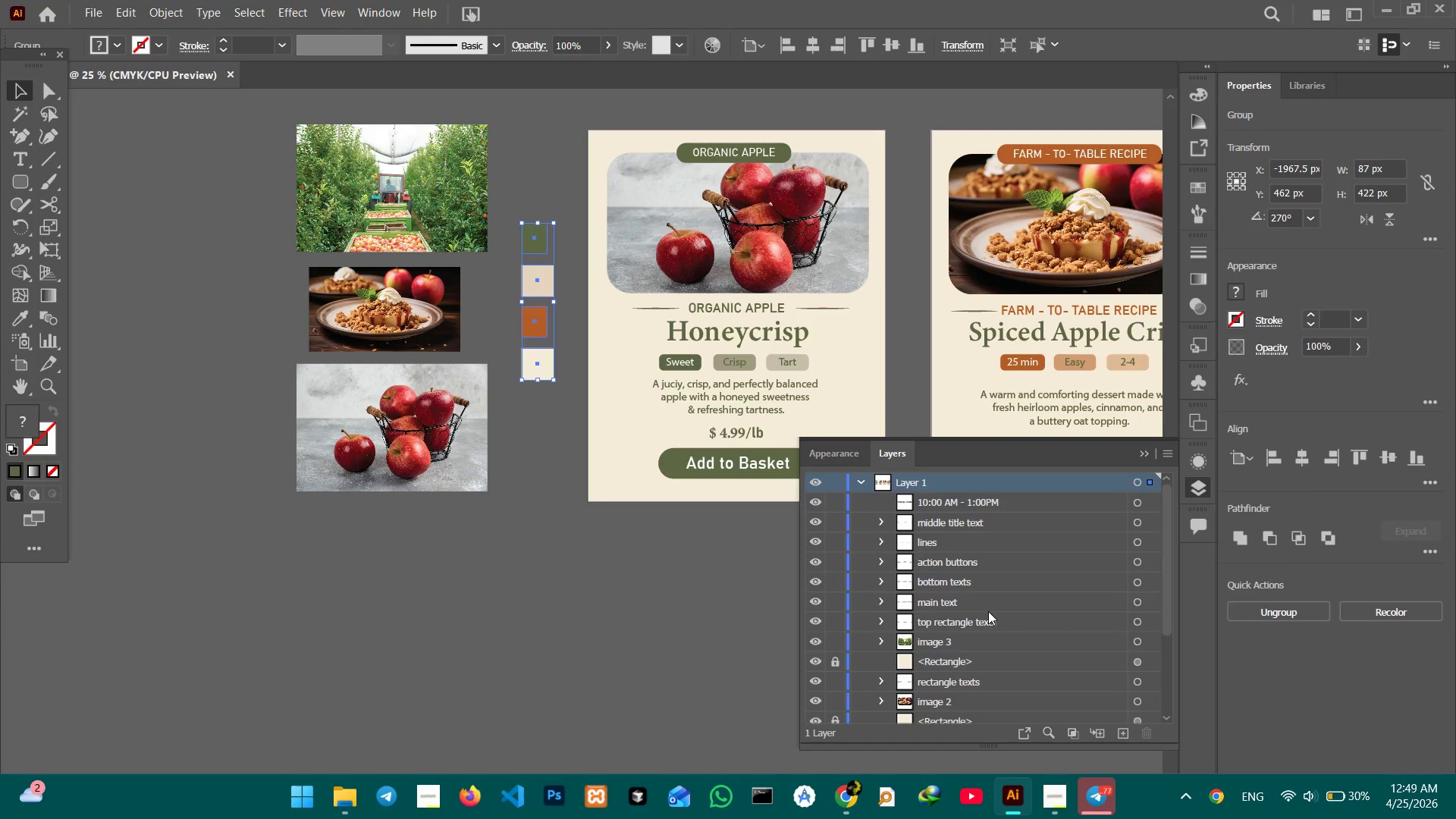 
scroll: coordinate [988, 611], scroll_direction: down, amount: 1.0
 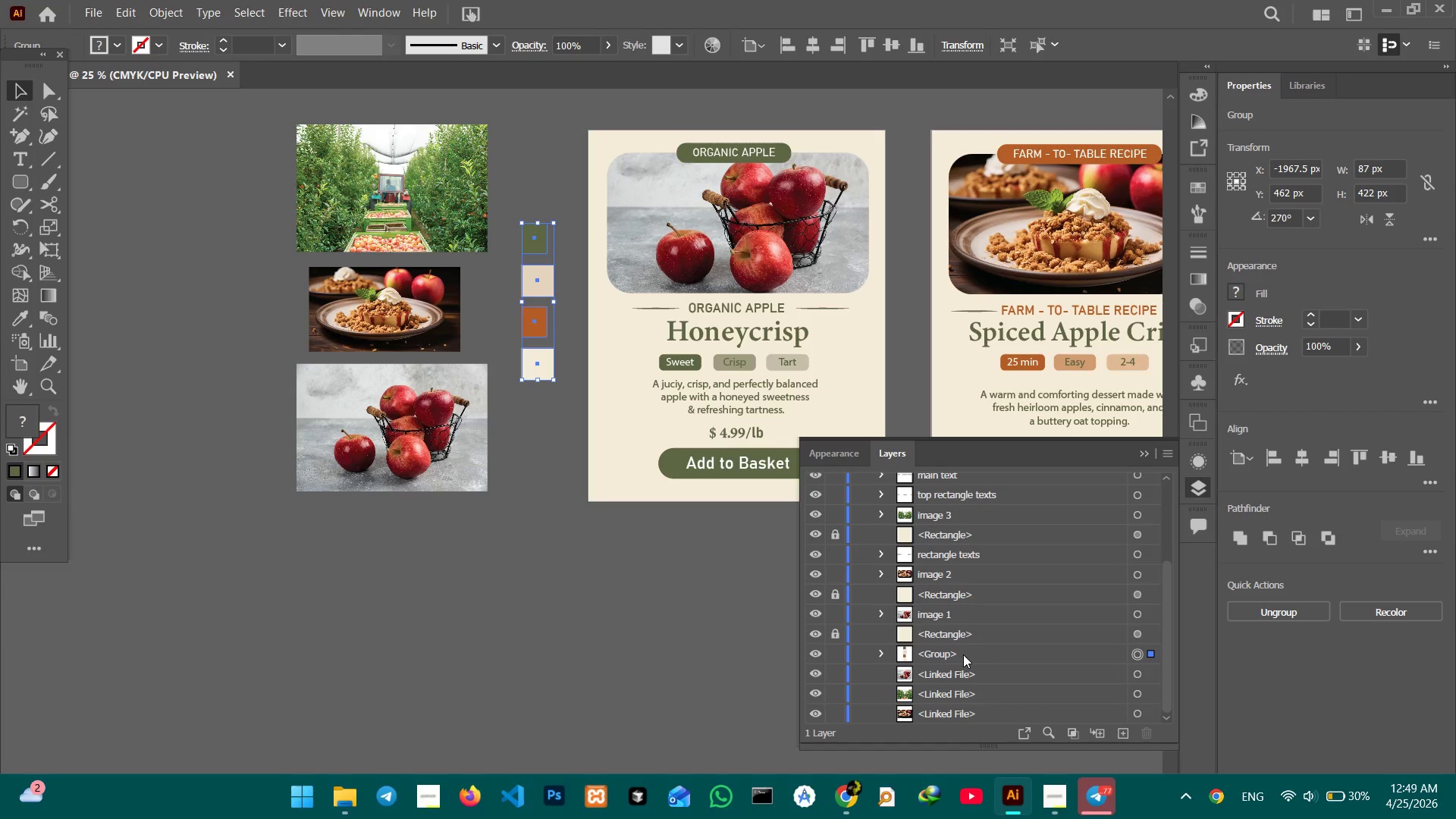 
double_click([957, 655])
 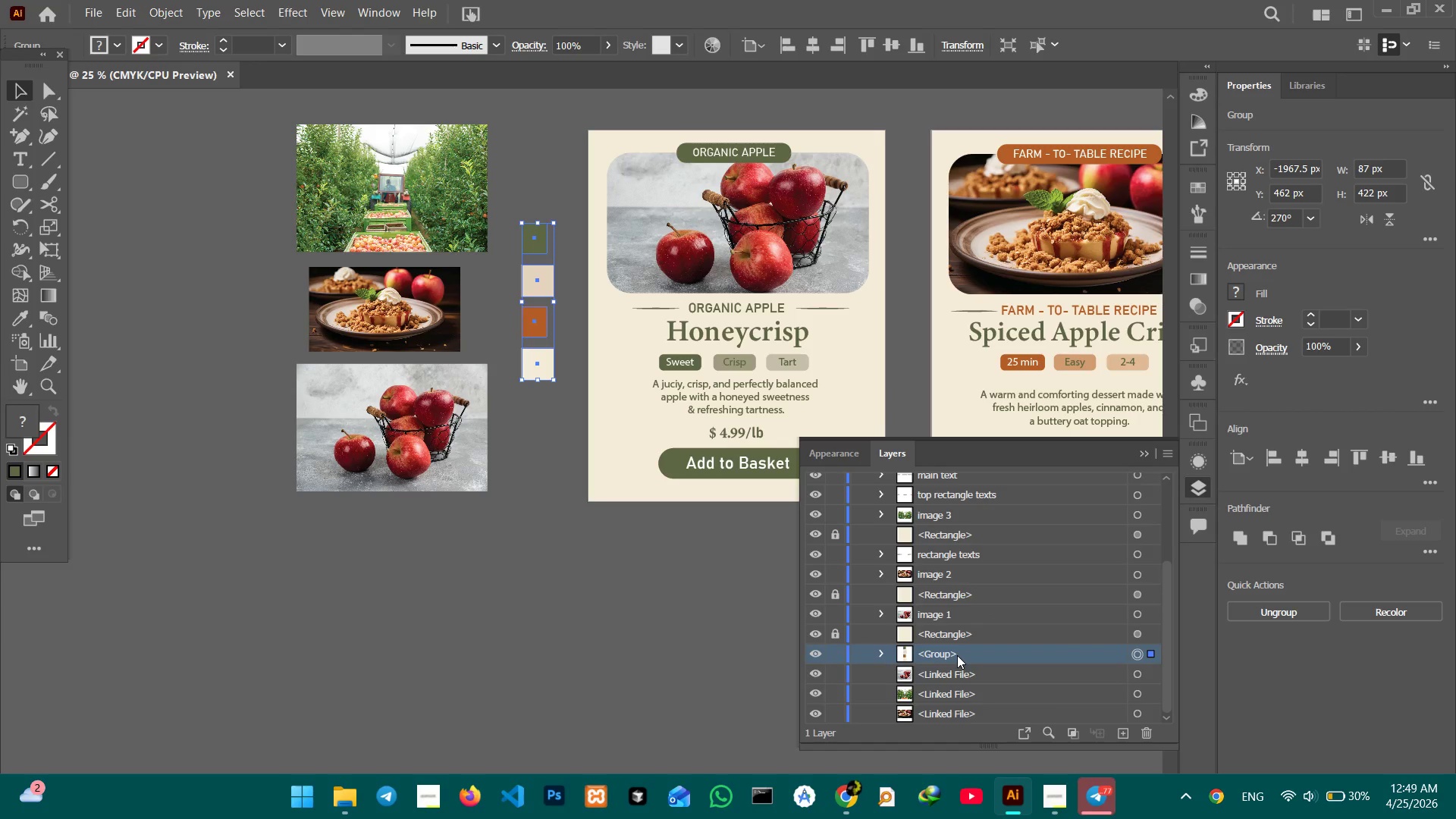 
triple_click([957, 655])
 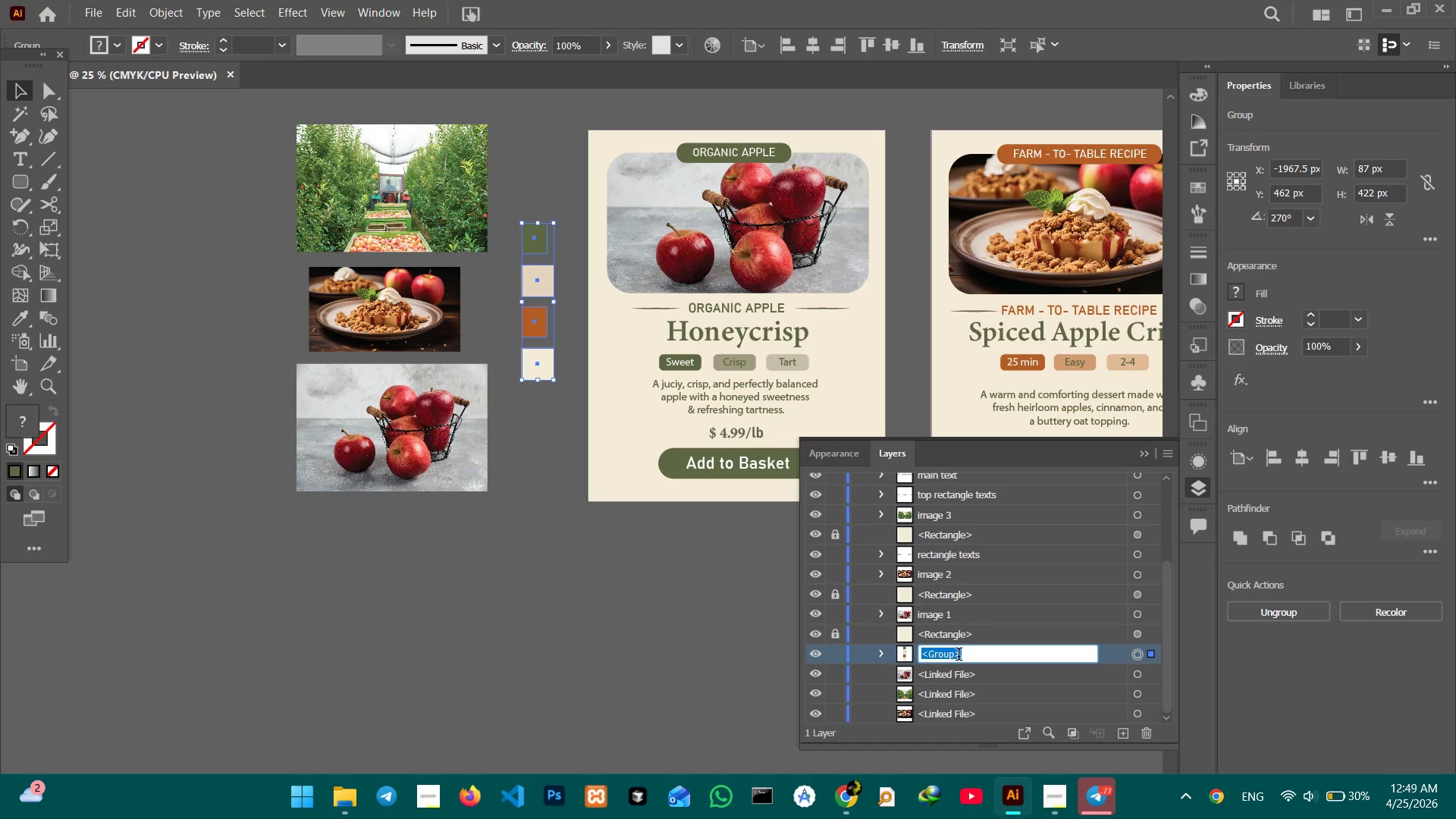 
type(color palette)
 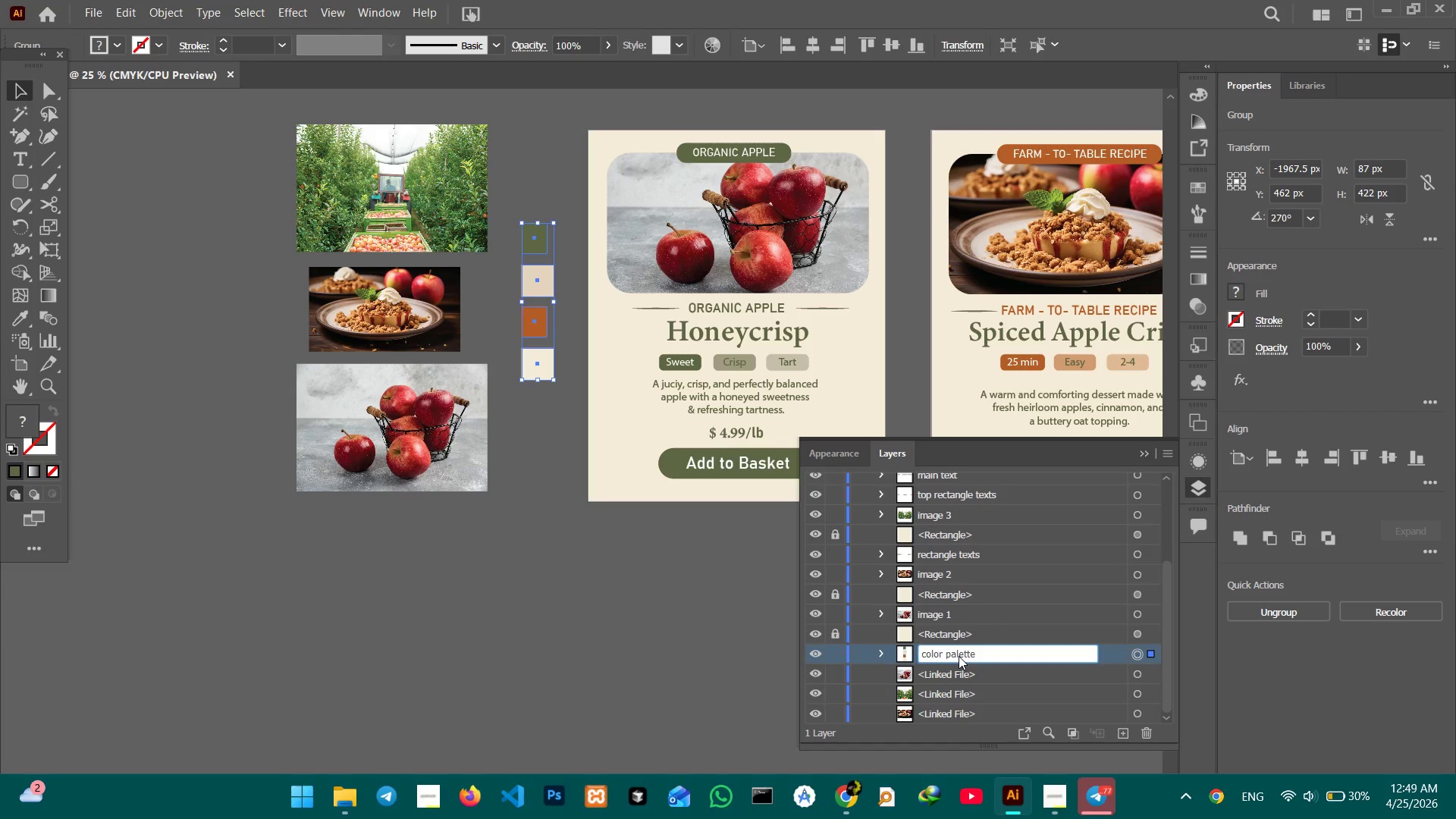 
key(Enter)
 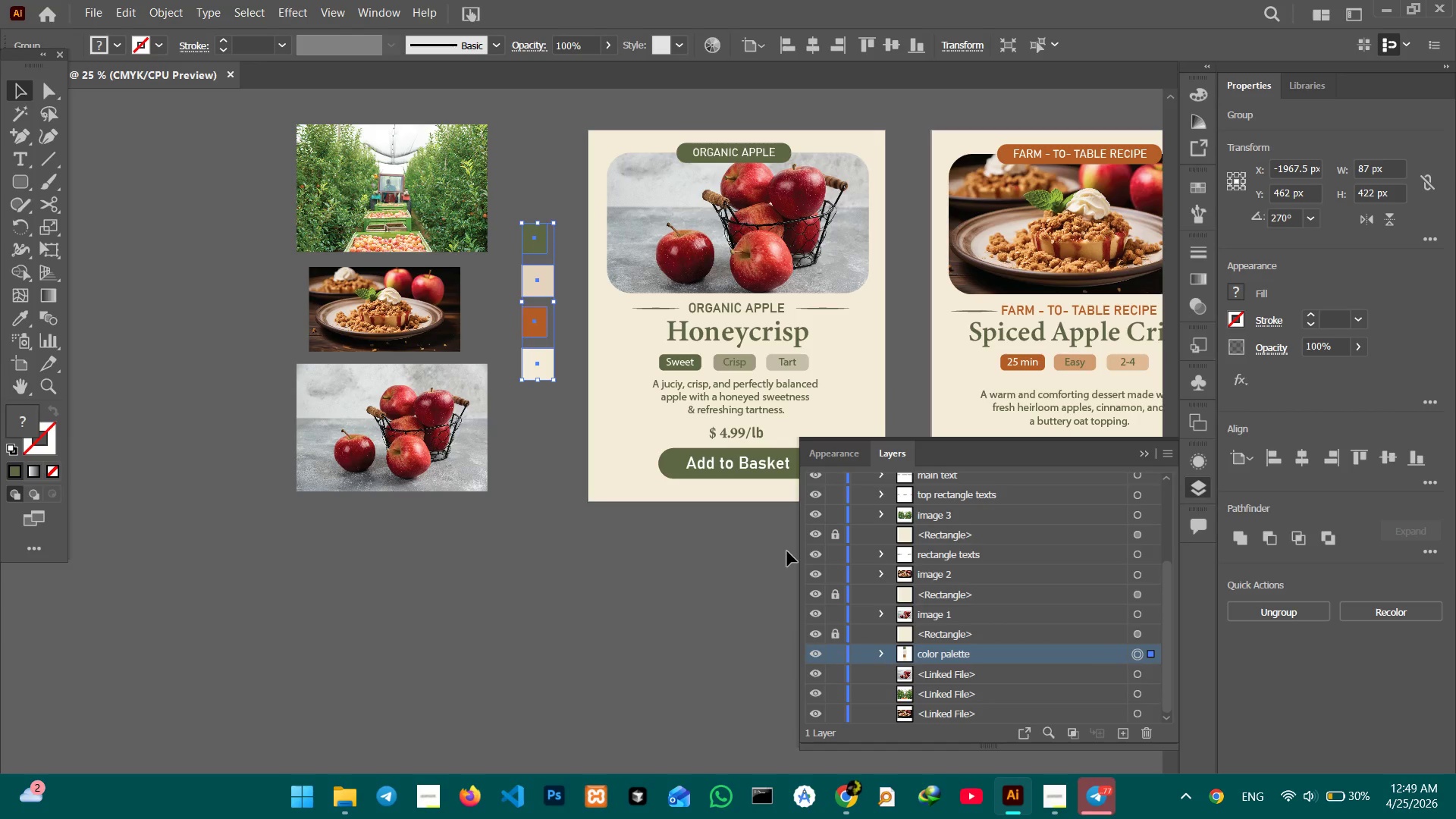 
hold_key(key=Space, duration=0.98)
 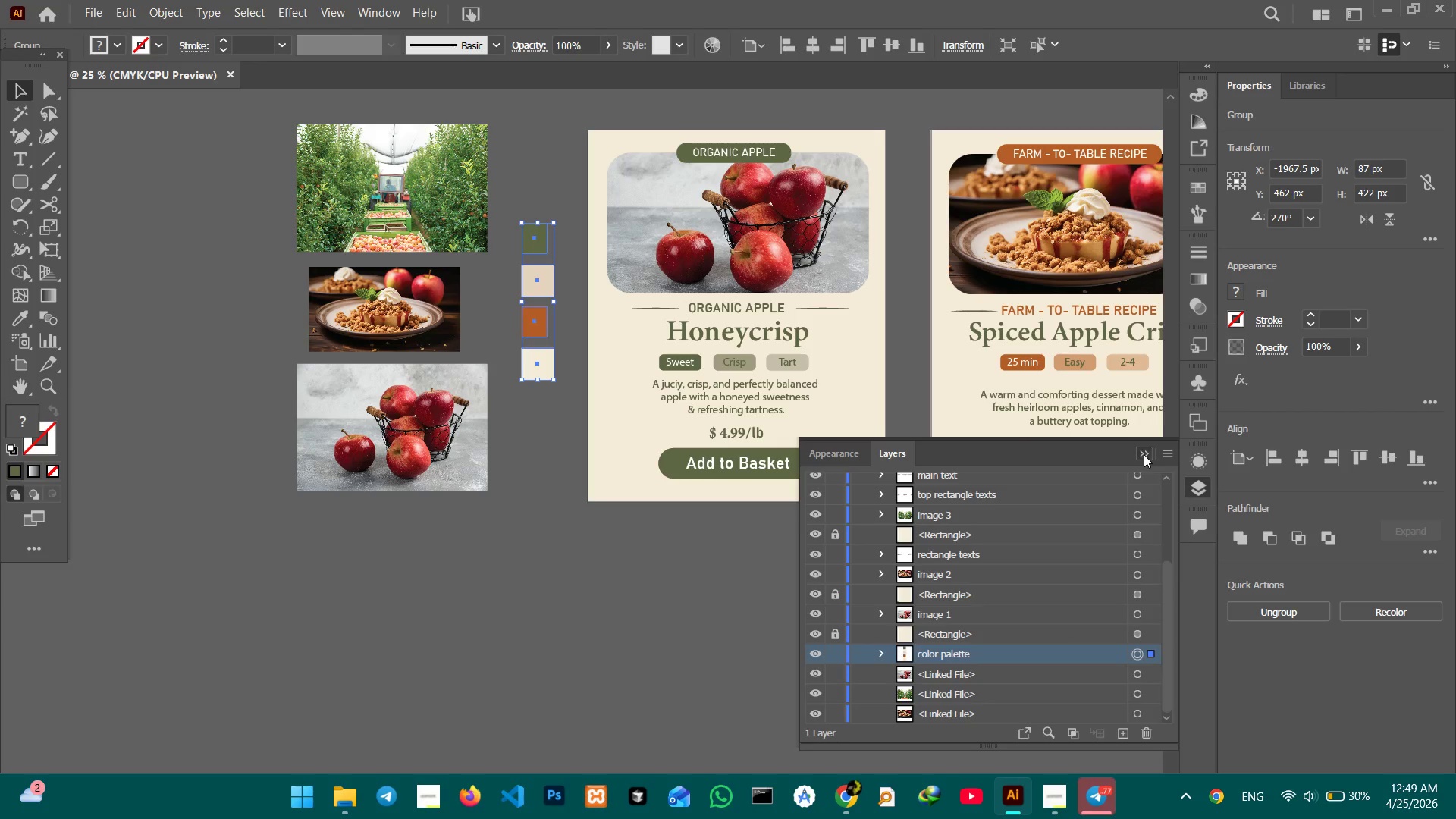 
left_click([1144, 454])
 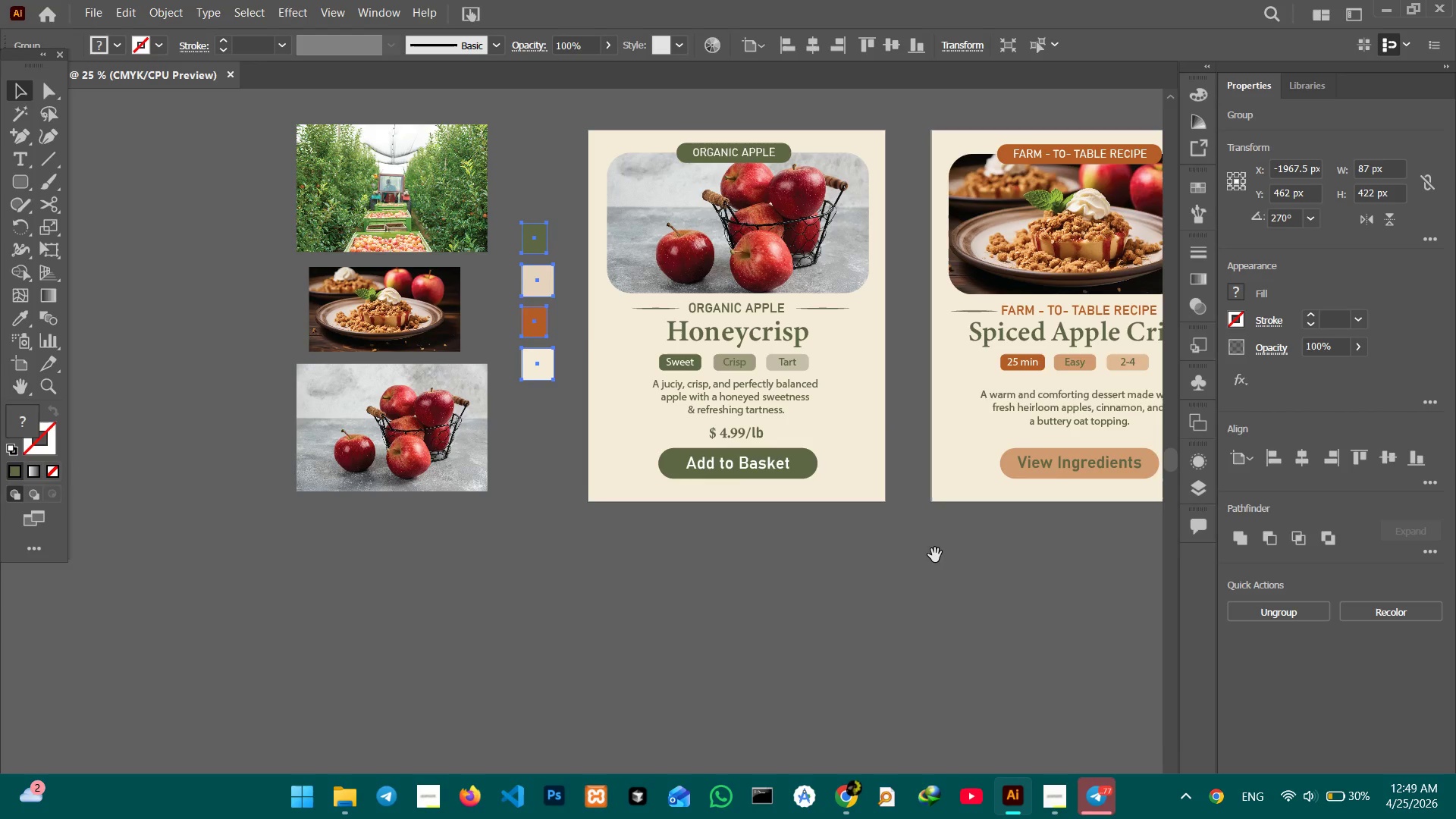 
hold_key(key=Space, duration=1.03)
 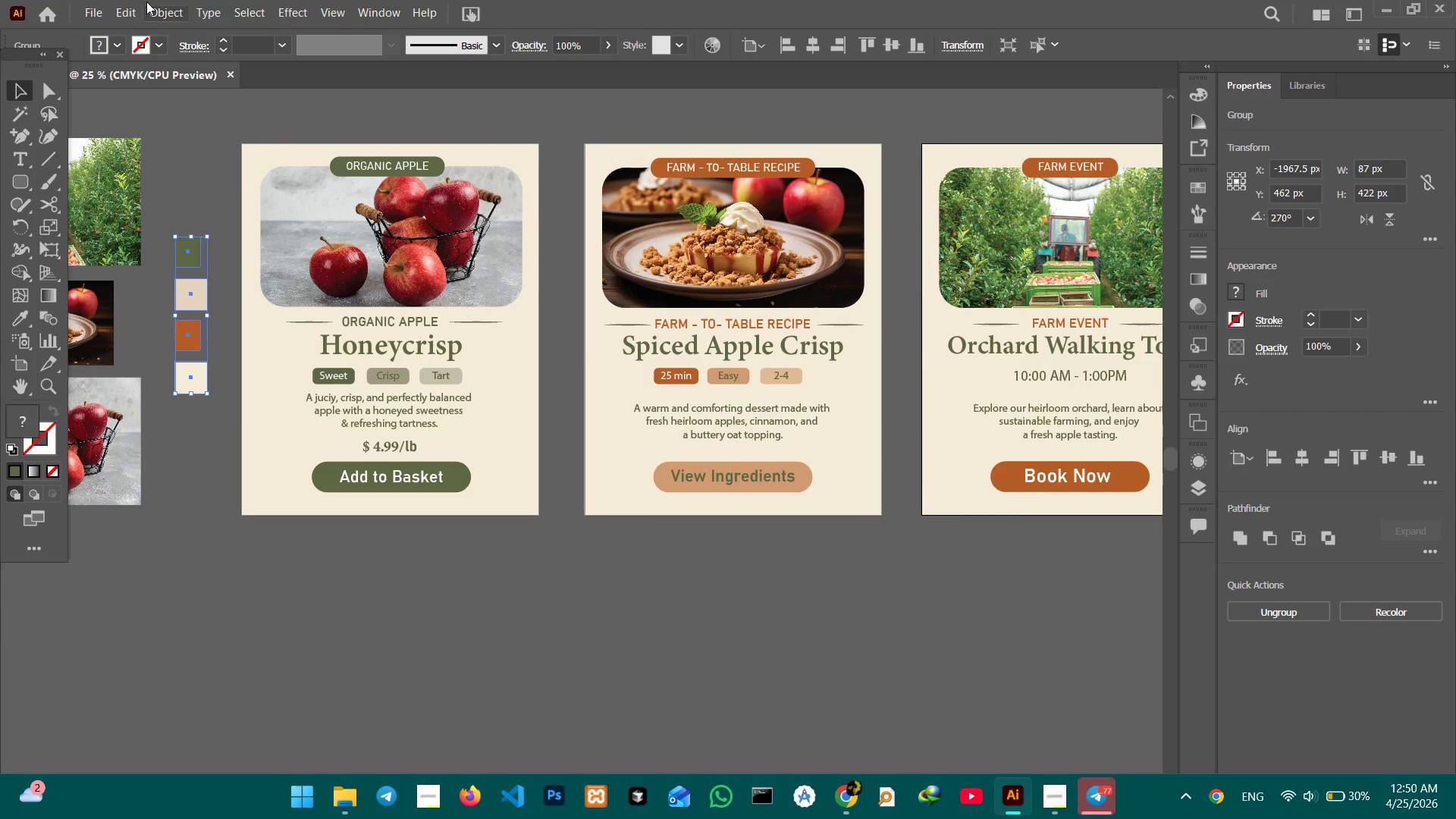 
left_click_drag(start_coordinate=[935, 555], to_coordinate=[583, 569])
 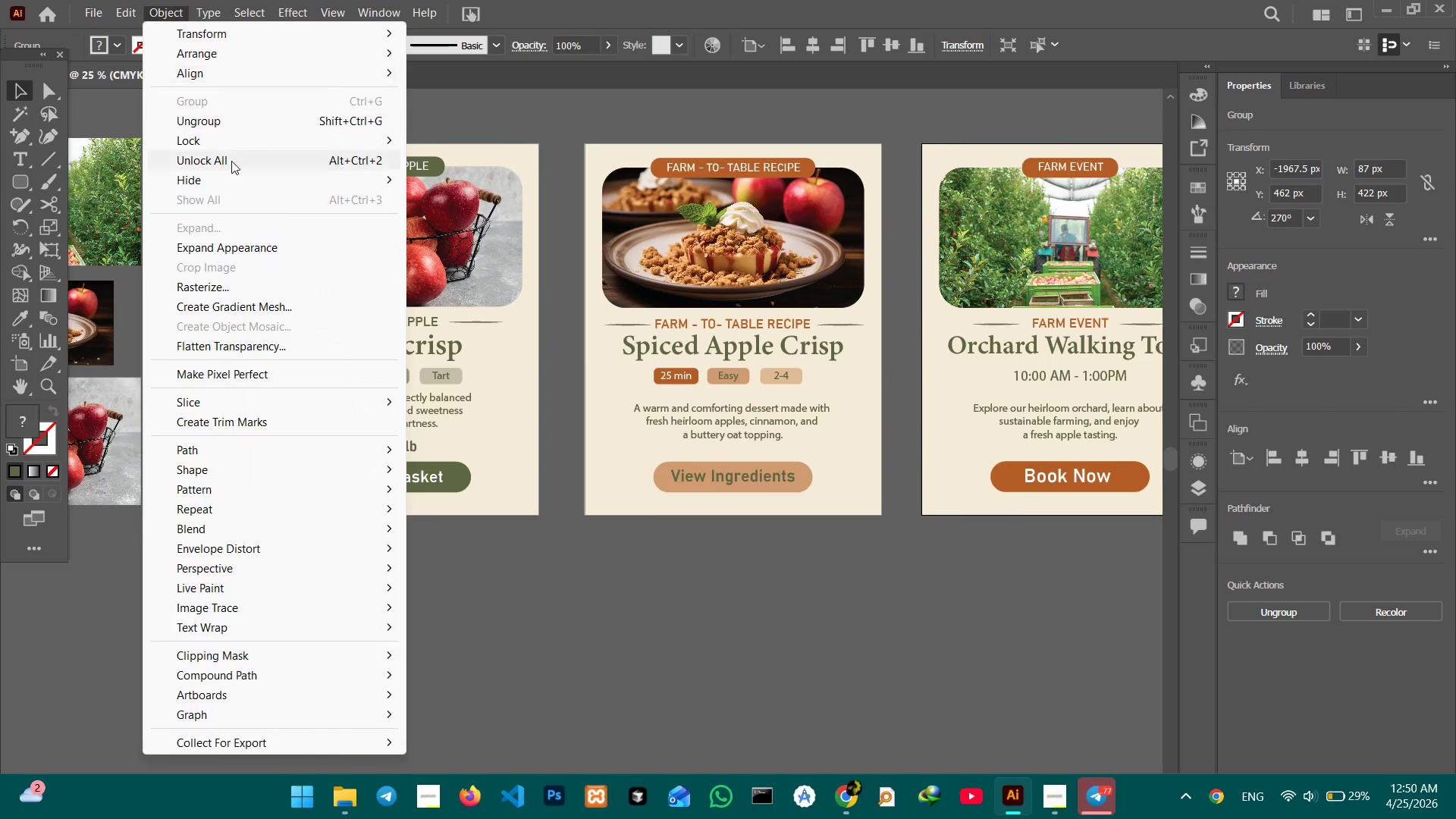 
left_click([242, 157])
 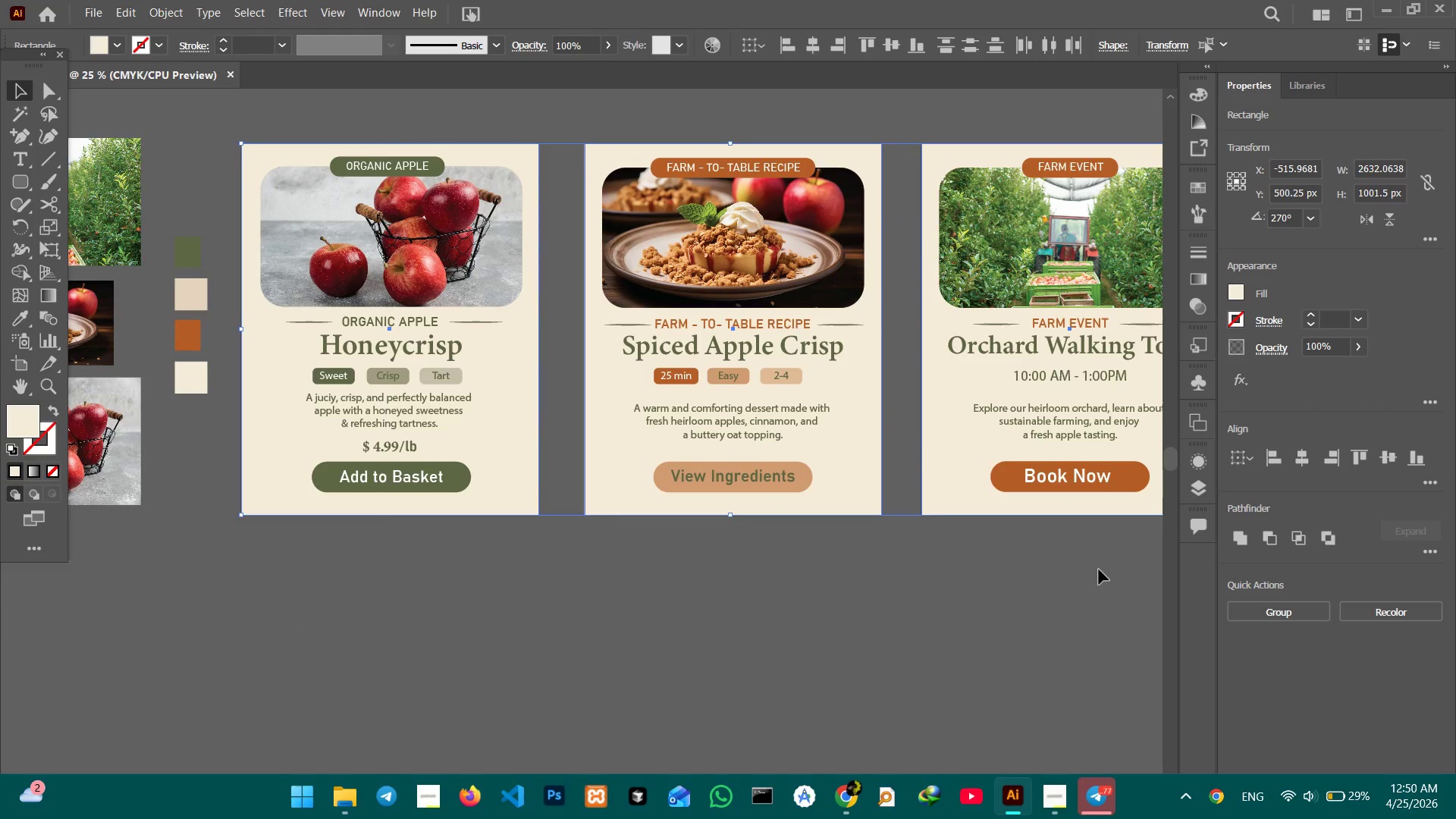 
left_click([1268, 607])
 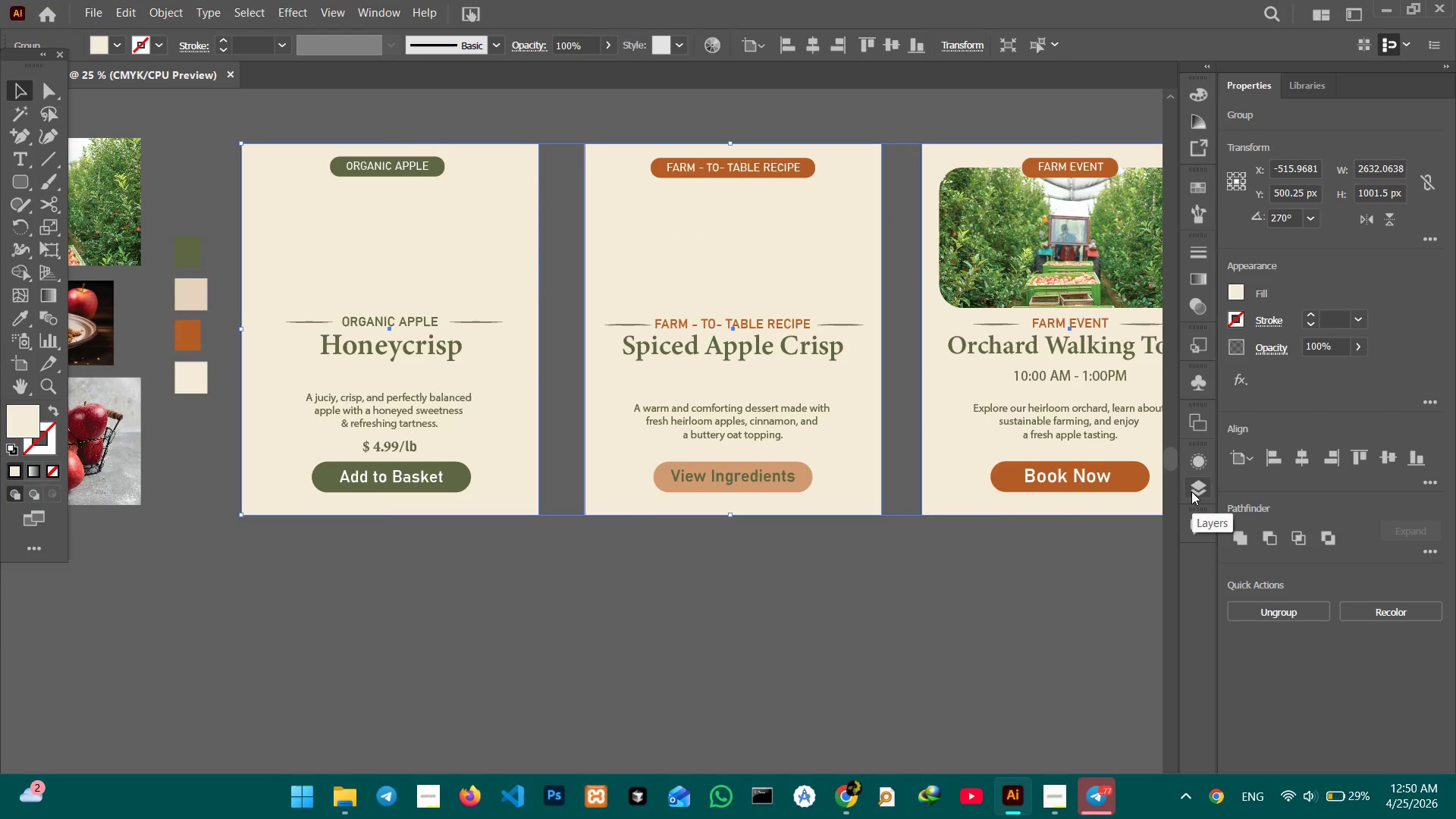 
key(Control+Z)
 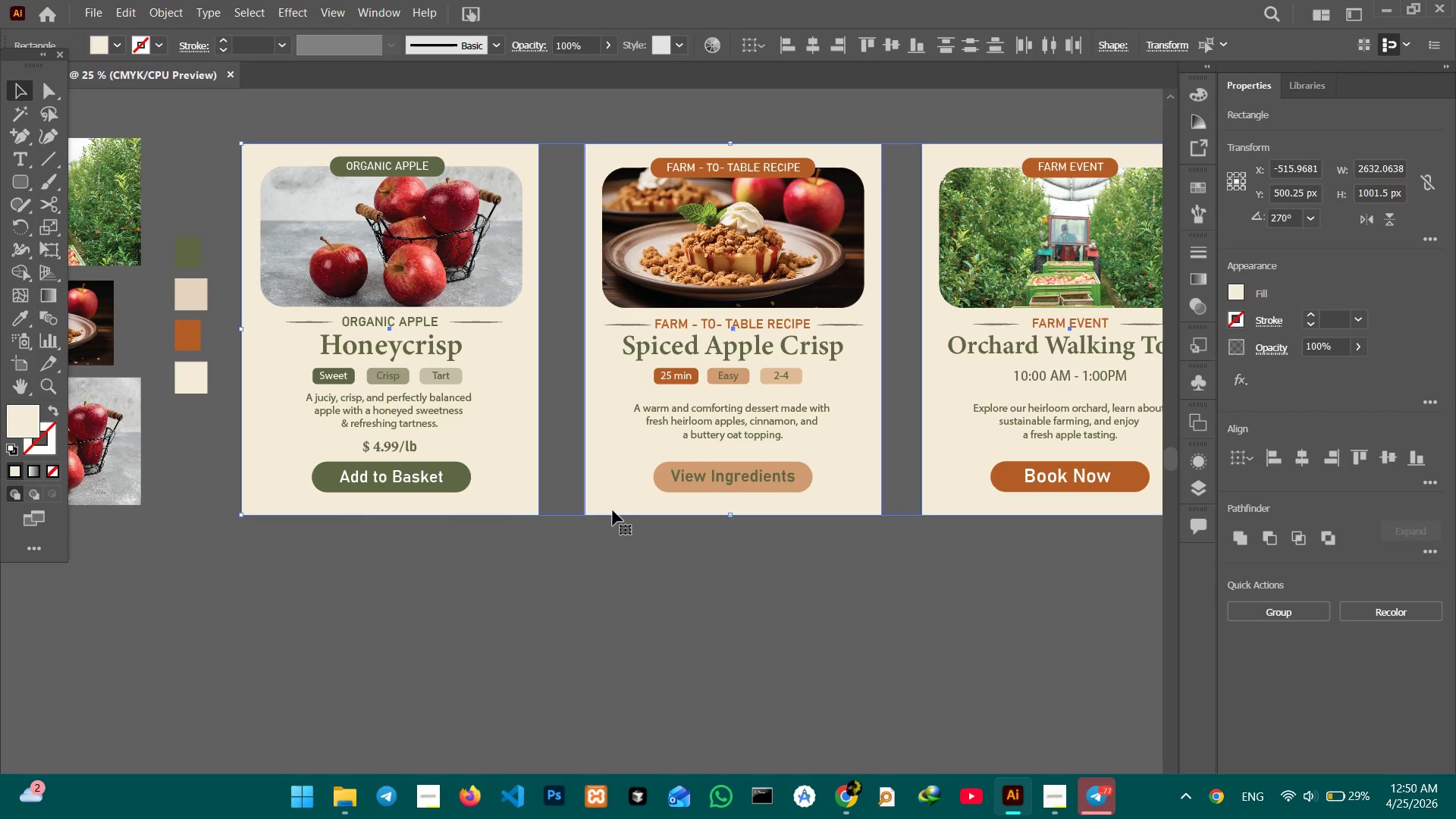 
left_click([1279, 614])
 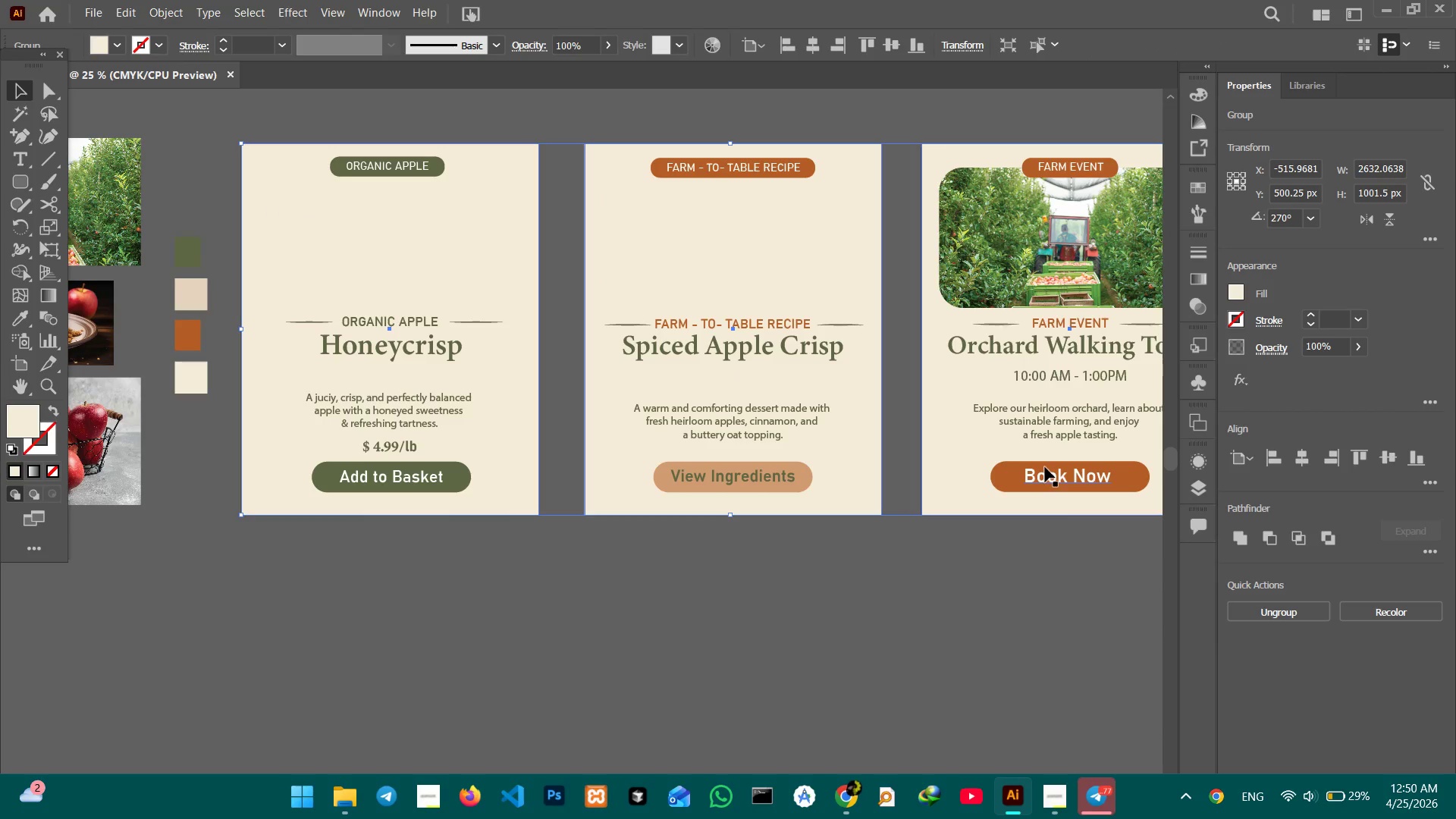 
right_click([867, 496])
 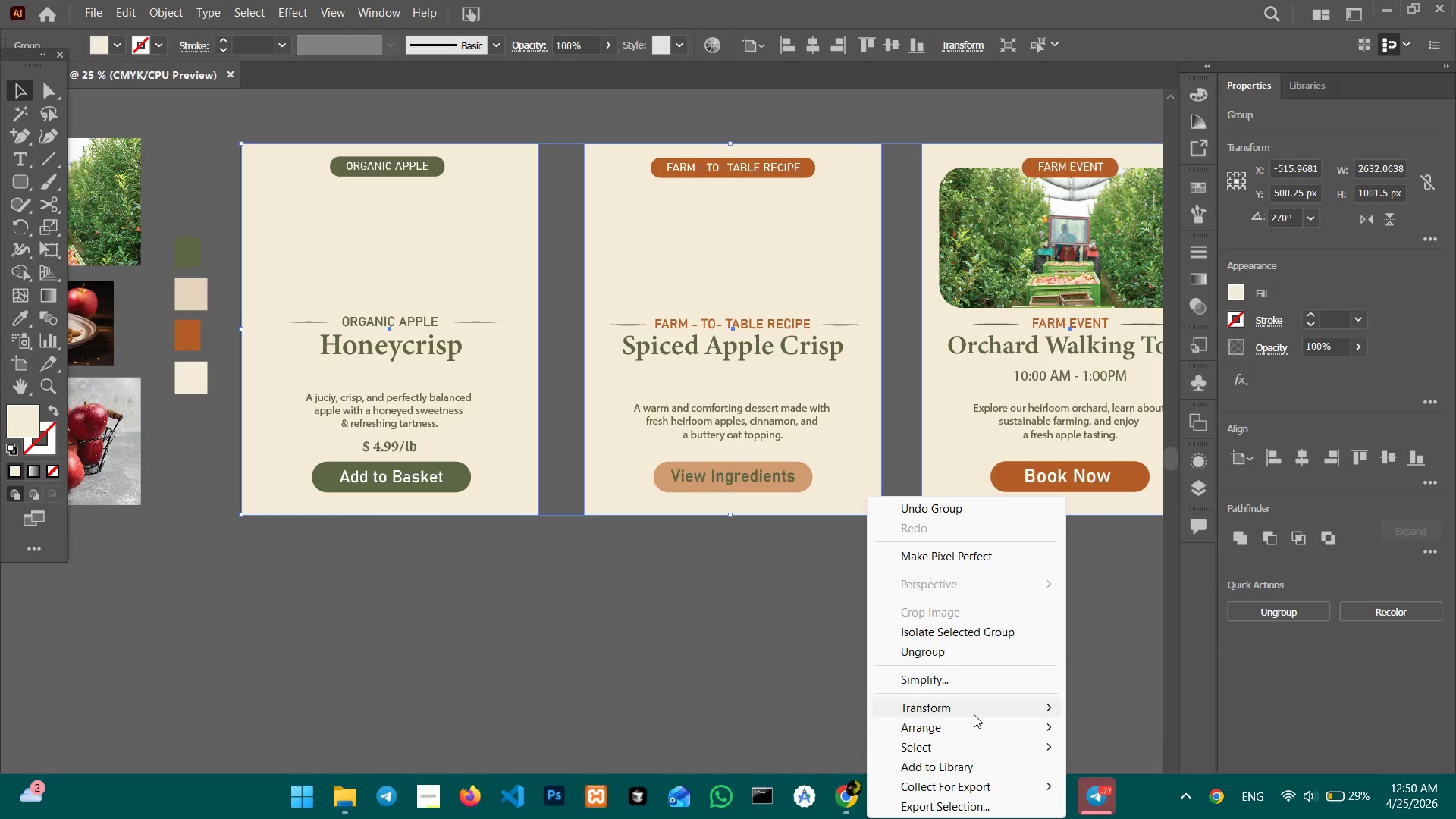 
left_click([972, 729])
 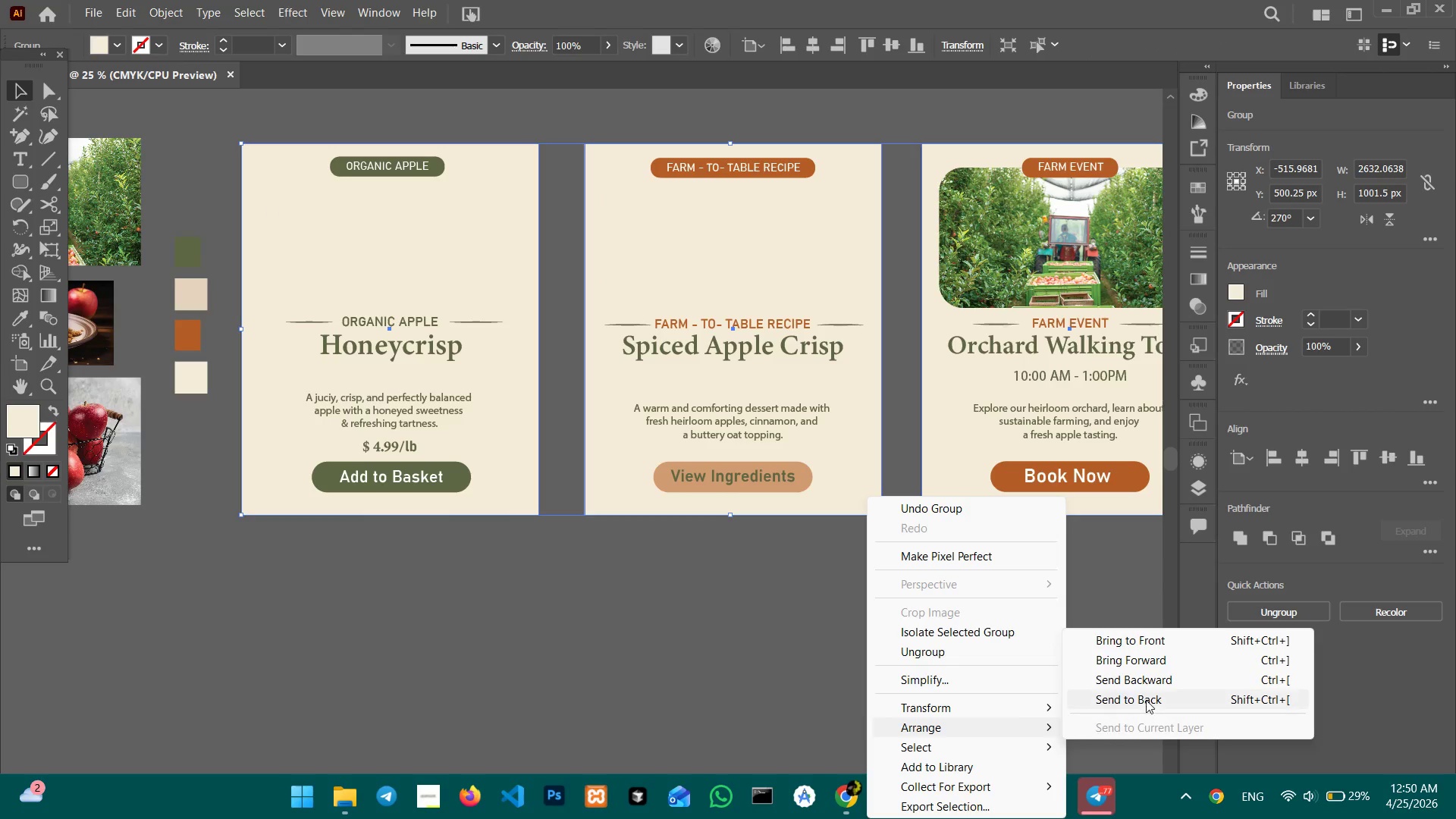 
left_click([1146, 700])
 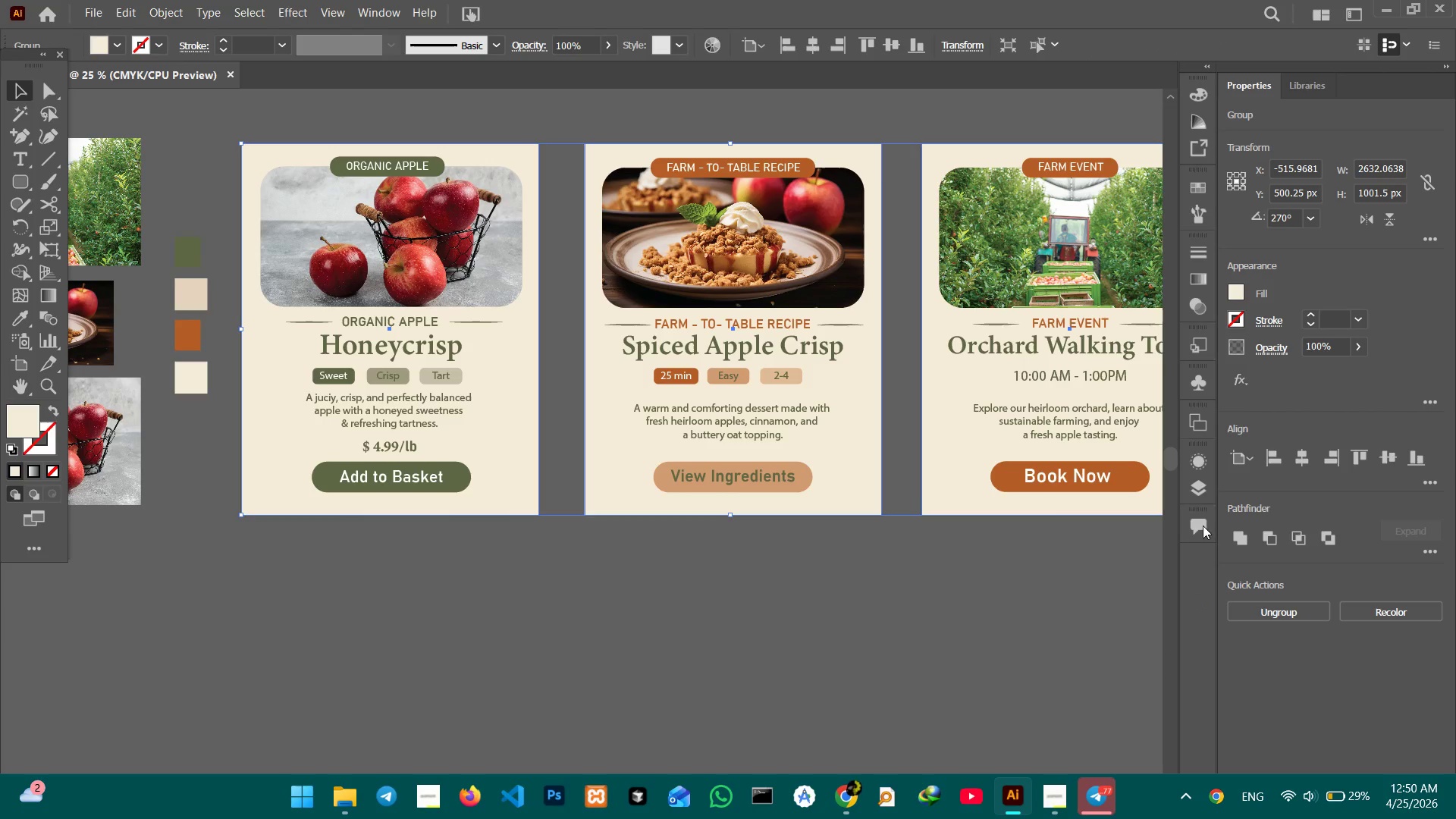 
left_click([1206, 486])
 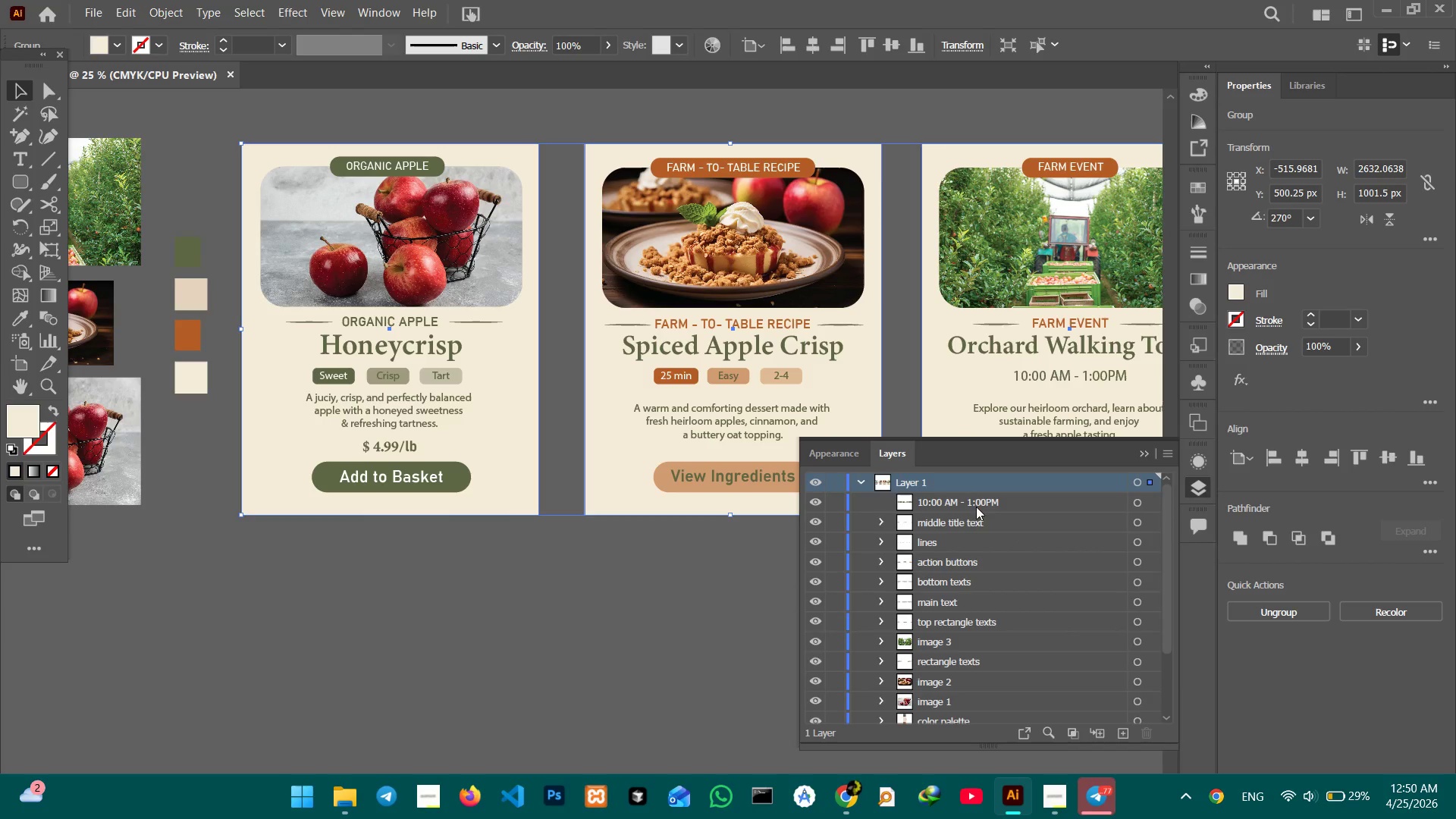 
scroll: coordinate [970, 529], scroll_direction: down, amount: 1.0
 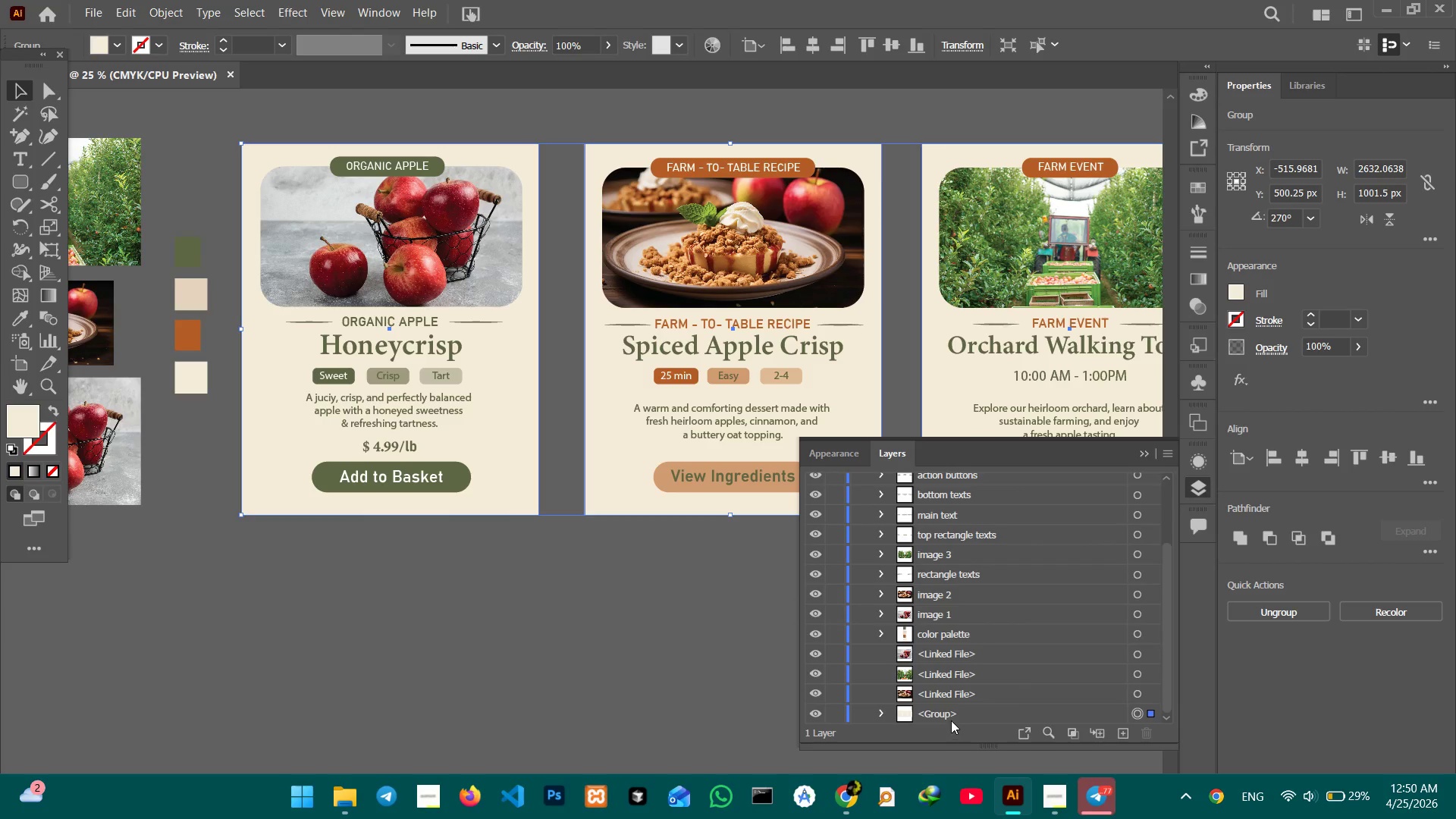 
double_click([951, 720])
 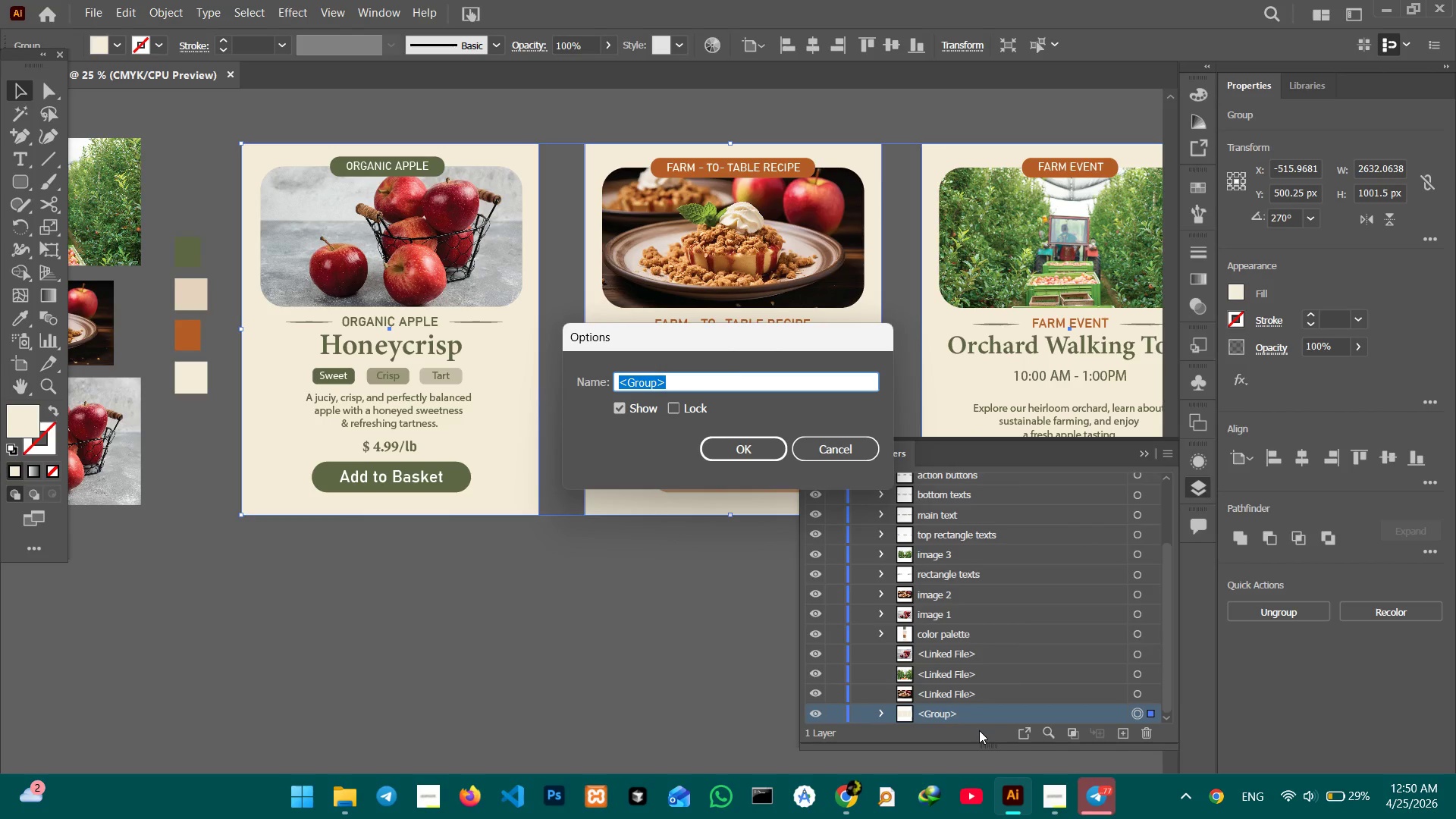 
type(background)
 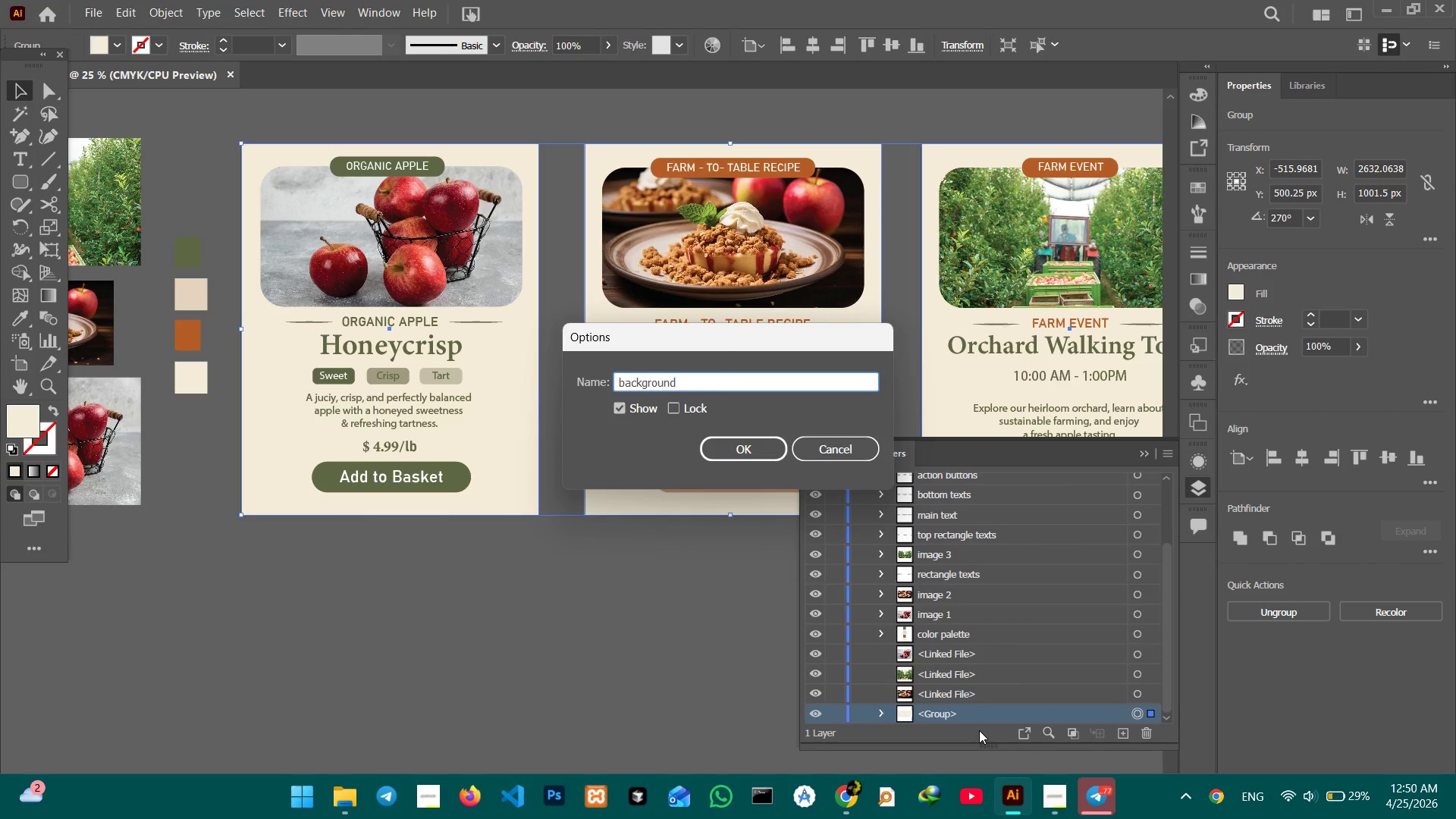 
key(Enter)
 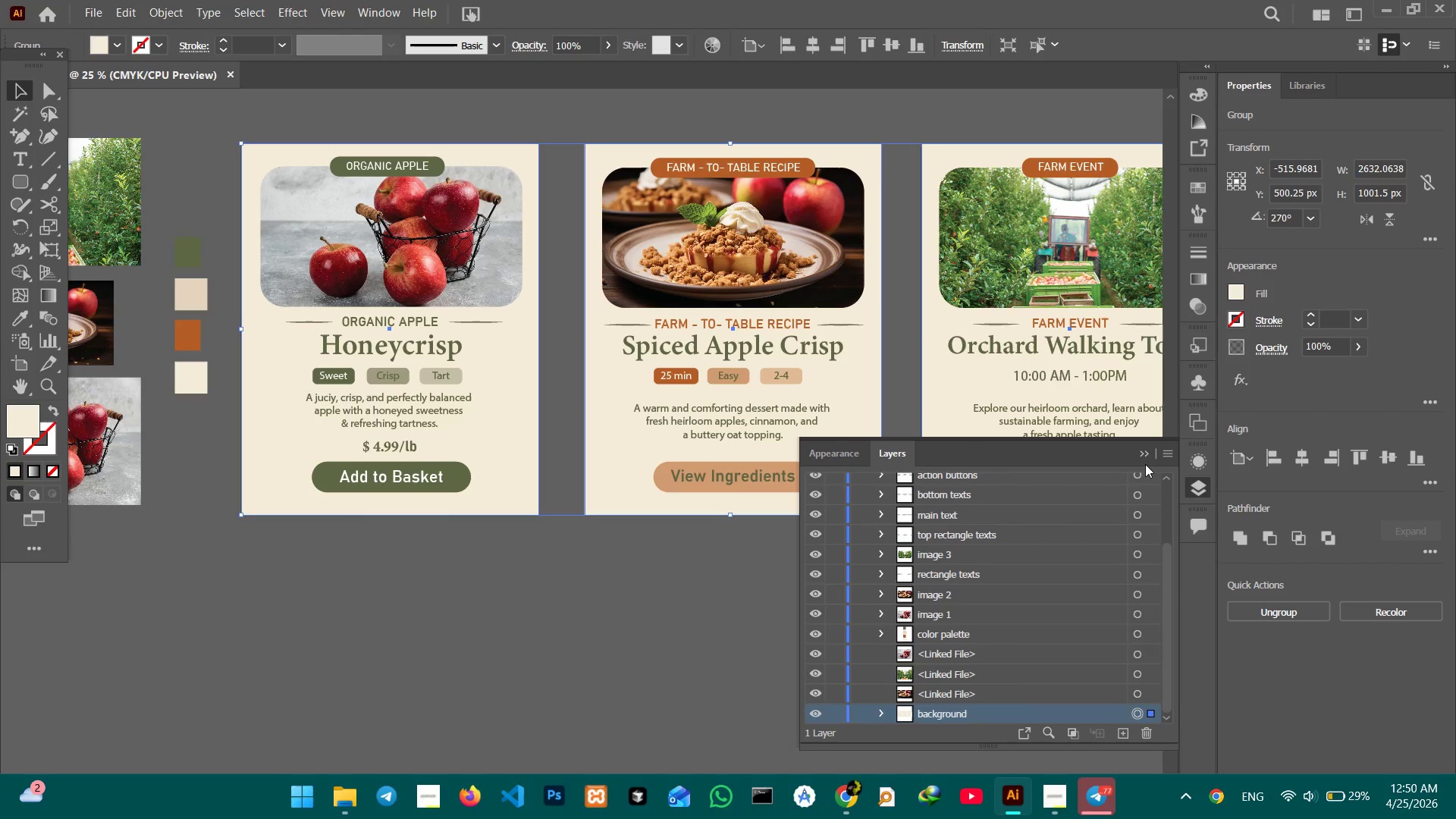 
left_click([1149, 453])
 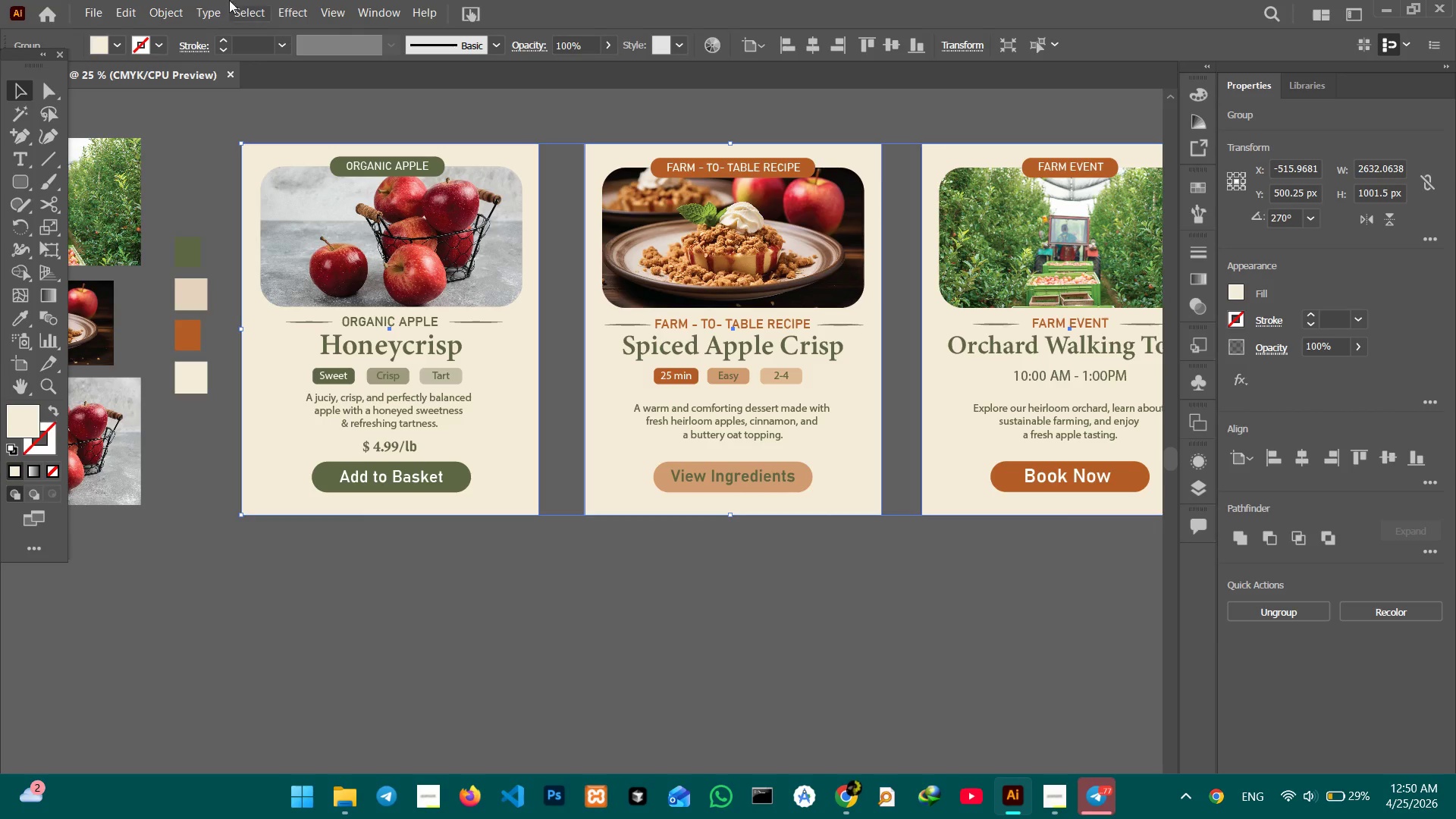 
left_click([160, 8])
 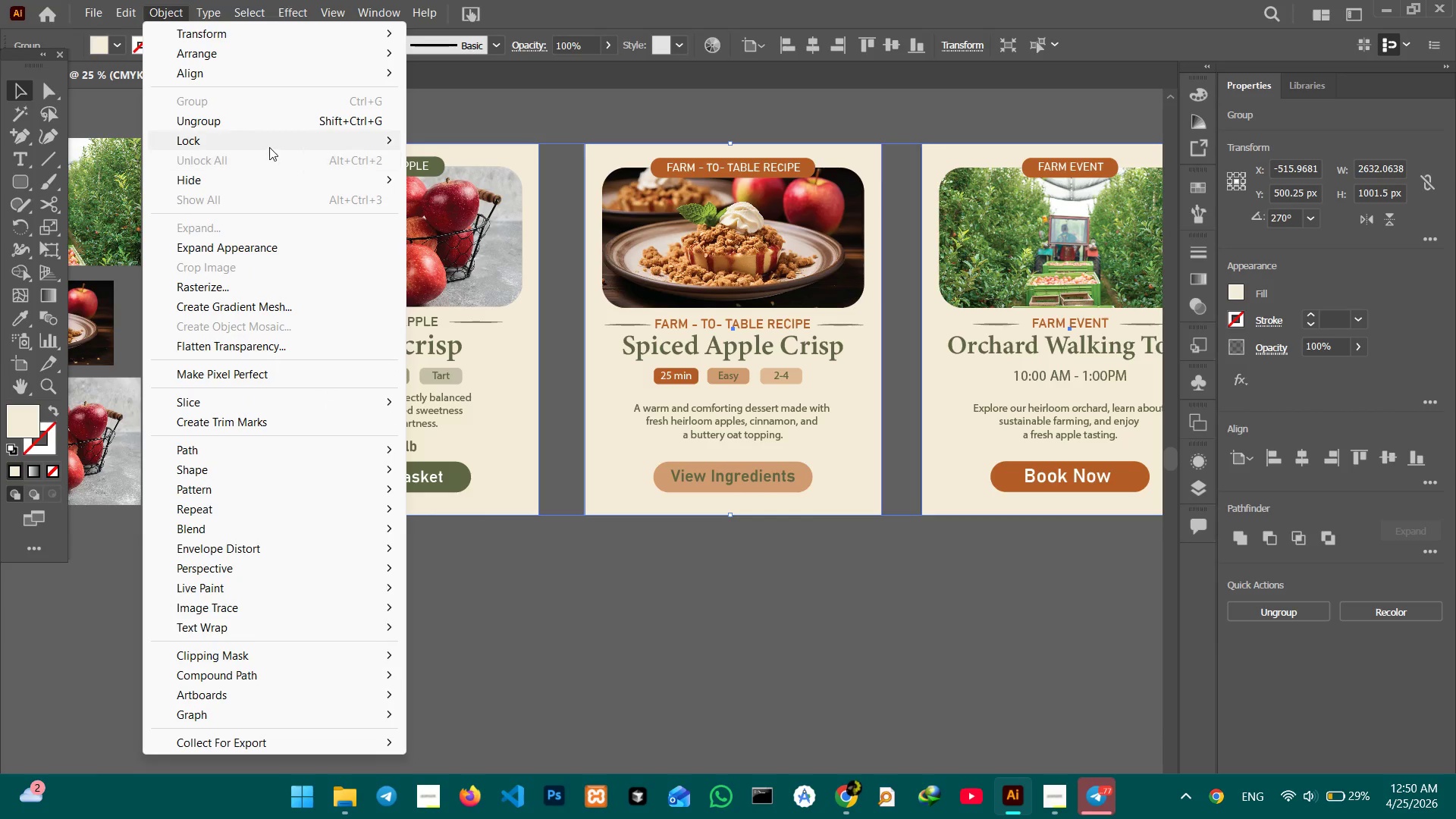 
left_click([270, 146])
 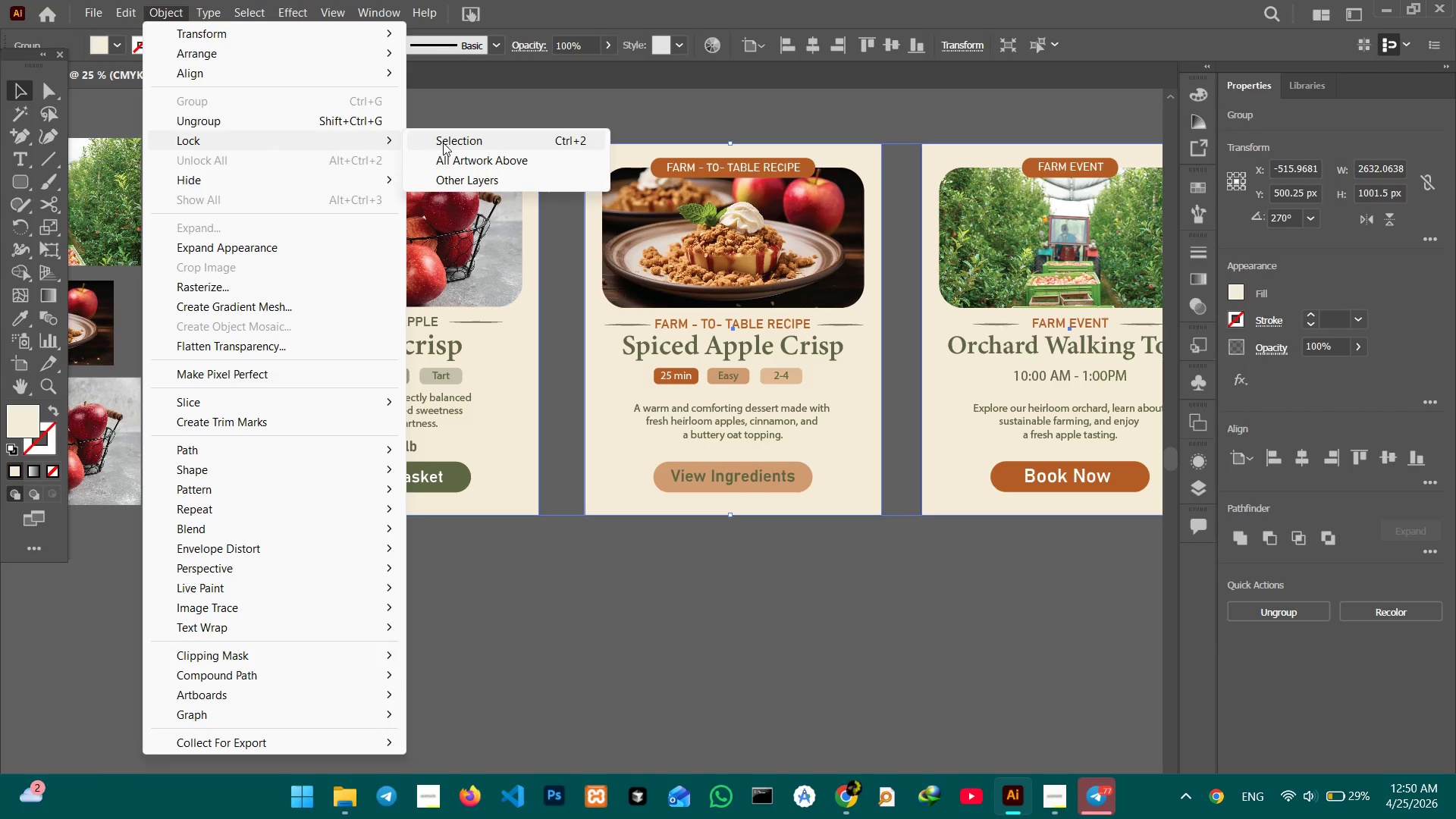 
double_click([443, 143])
 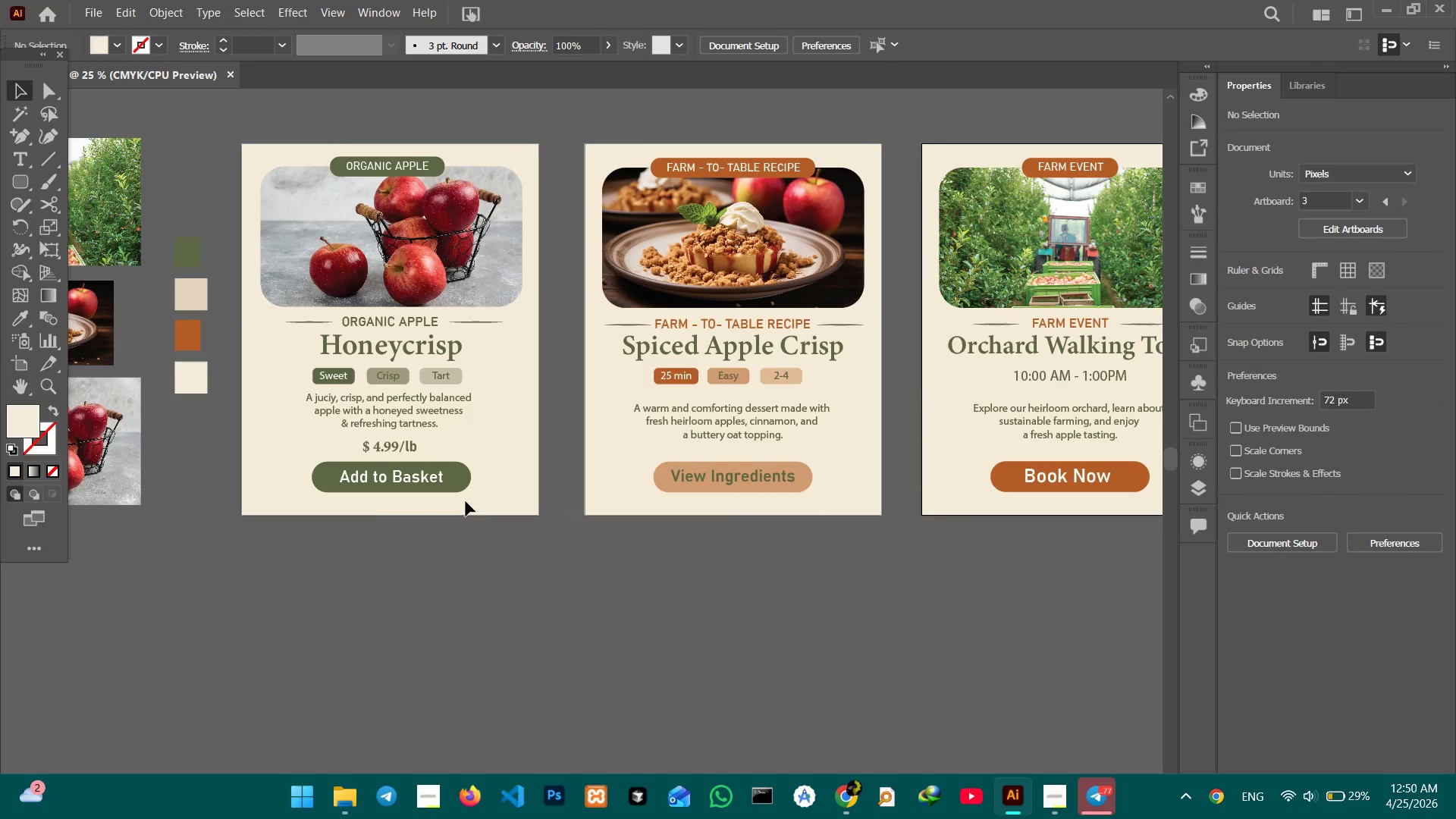 
hold_key(key=Space, duration=0.83)
 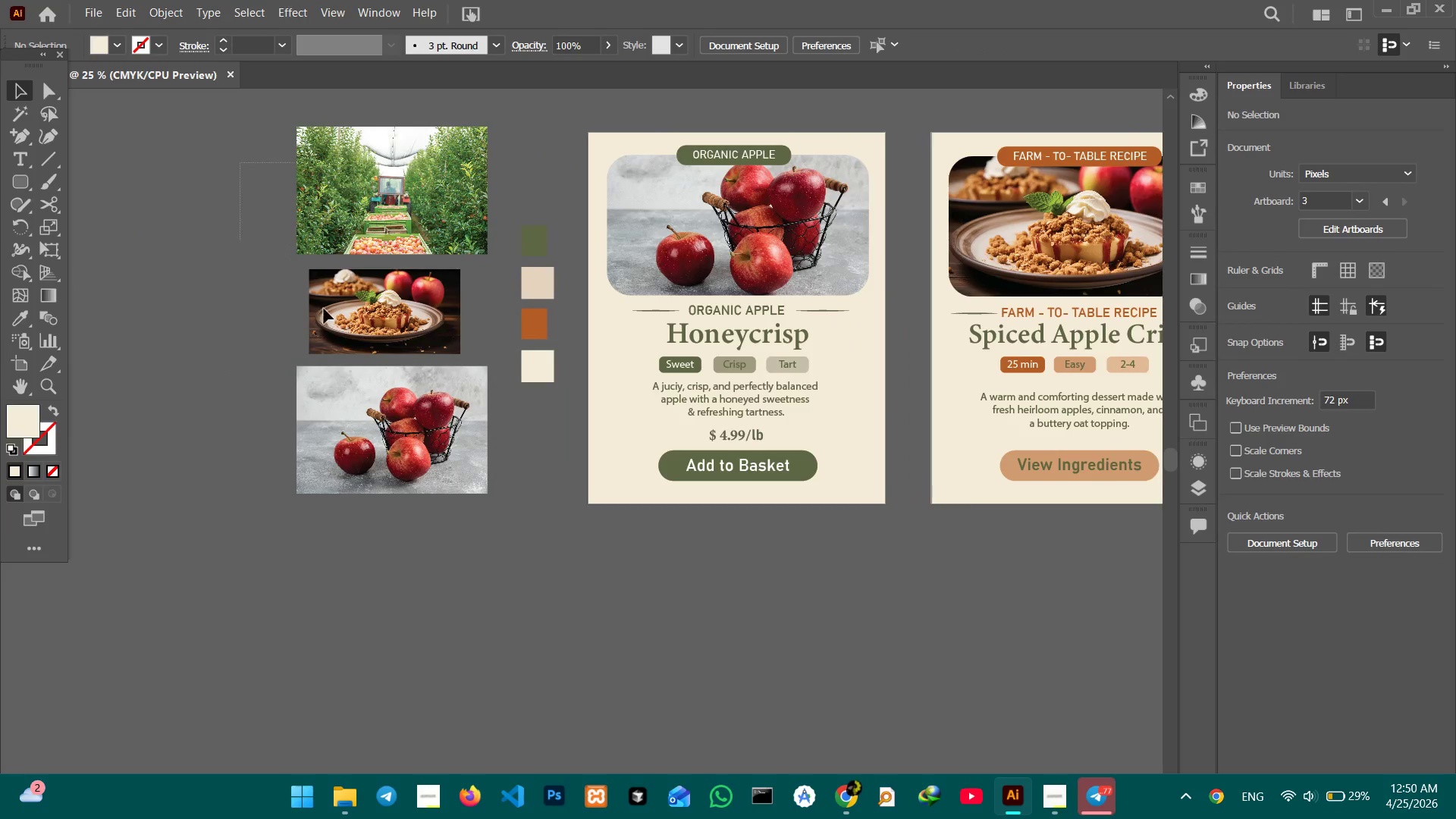 
left_click_drag(start_coordinate=[378, 526], to_coordinate=[725, 514])
 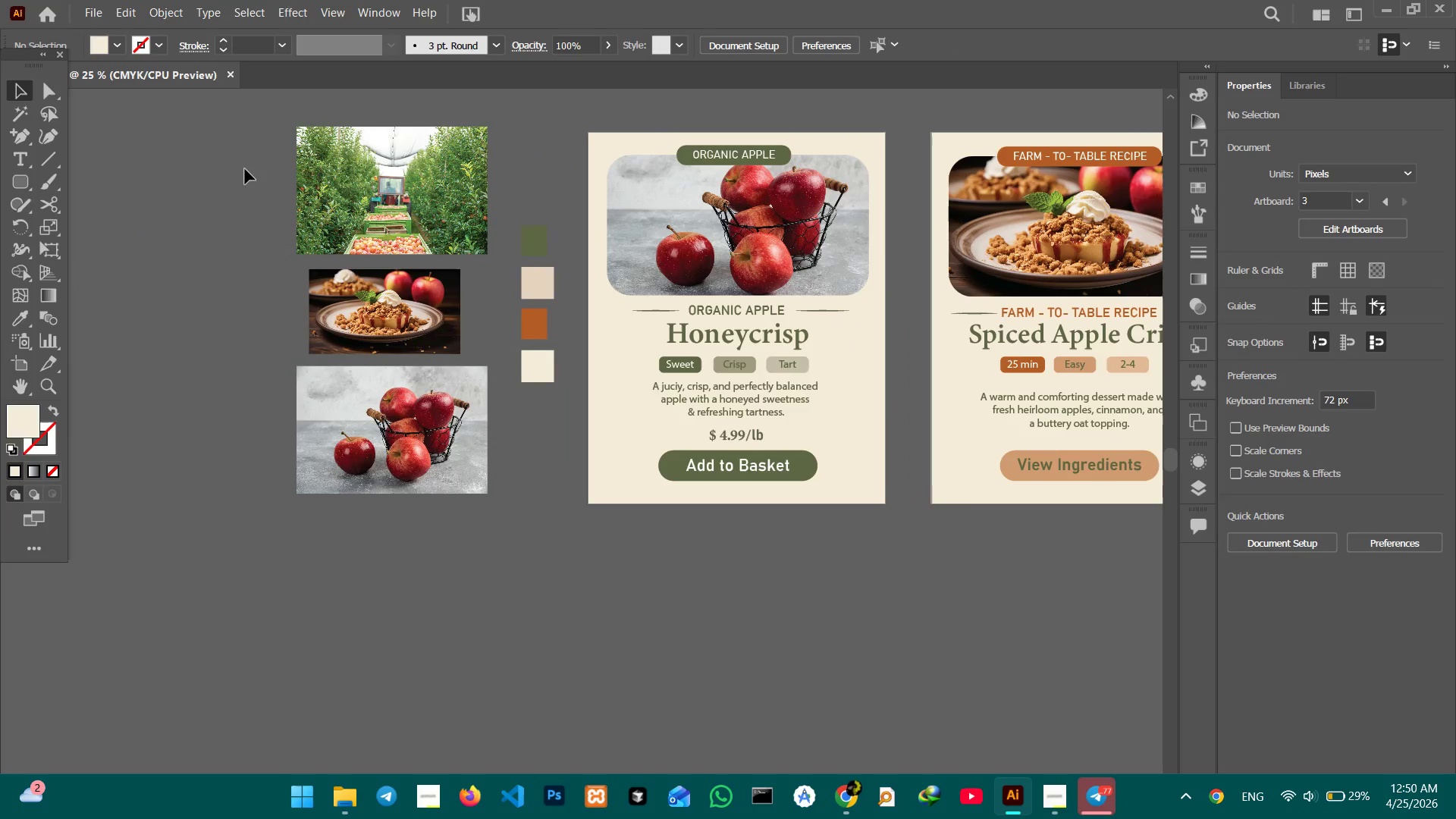 
left_click_drag(start_coordinate=[240, 163], to_coordinate=[360, 467])
 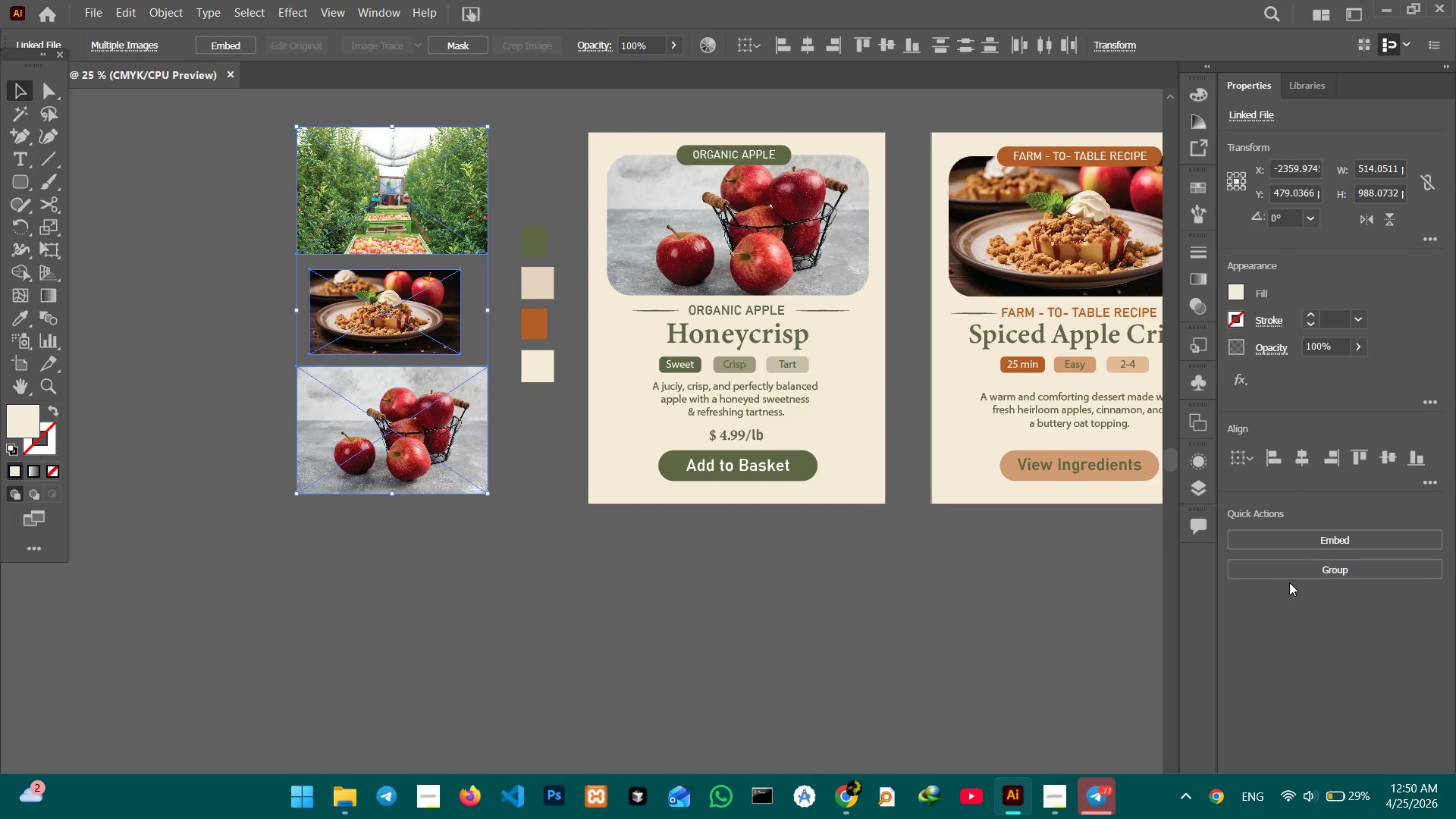 
left_click([1293, 576])
 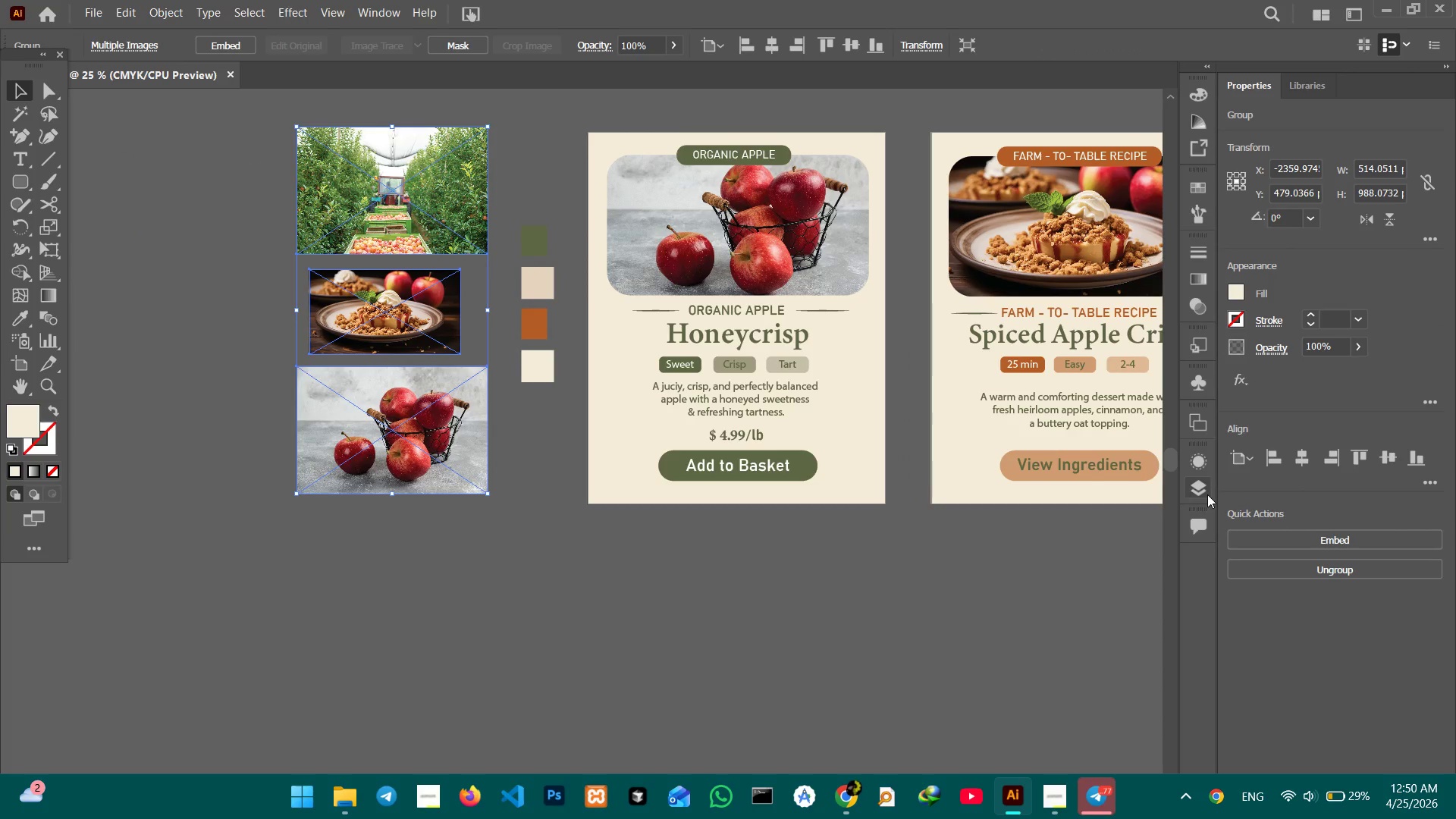 
left_click([1202, 492])
 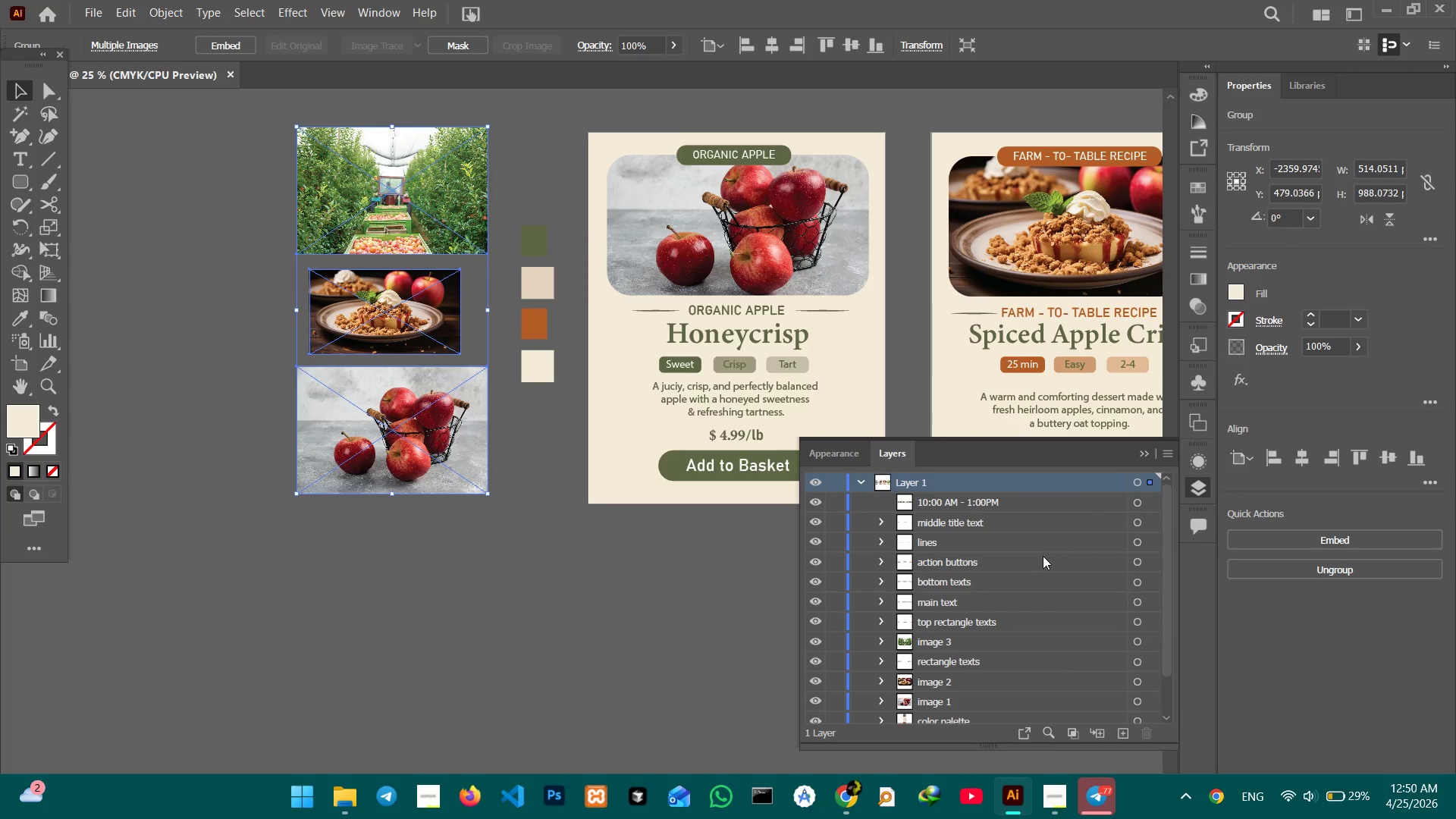 
scroll: coordinate [1043, 556], scroll_direction: down, amount: 1.0
 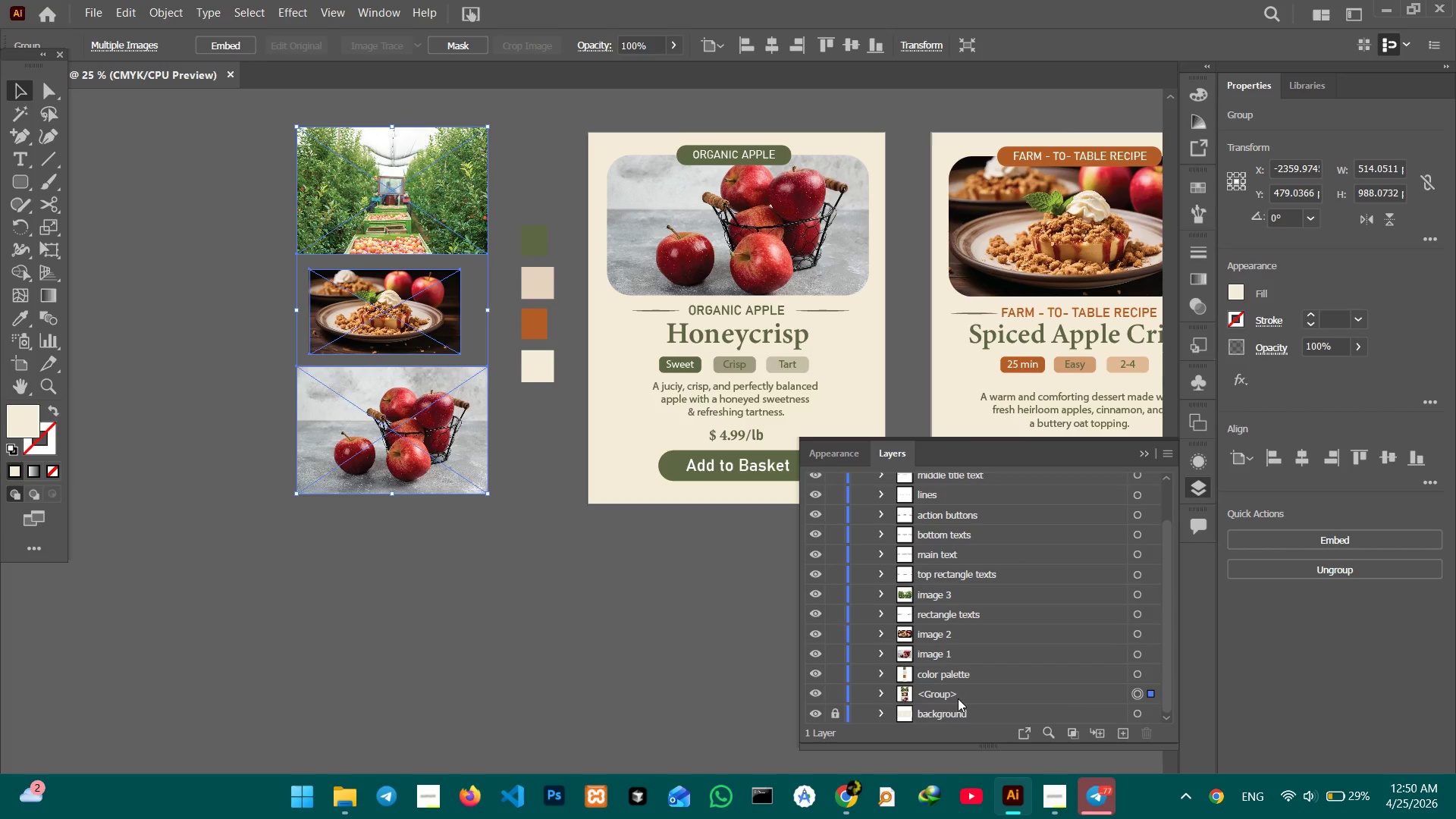 
double_click([958, 698])
 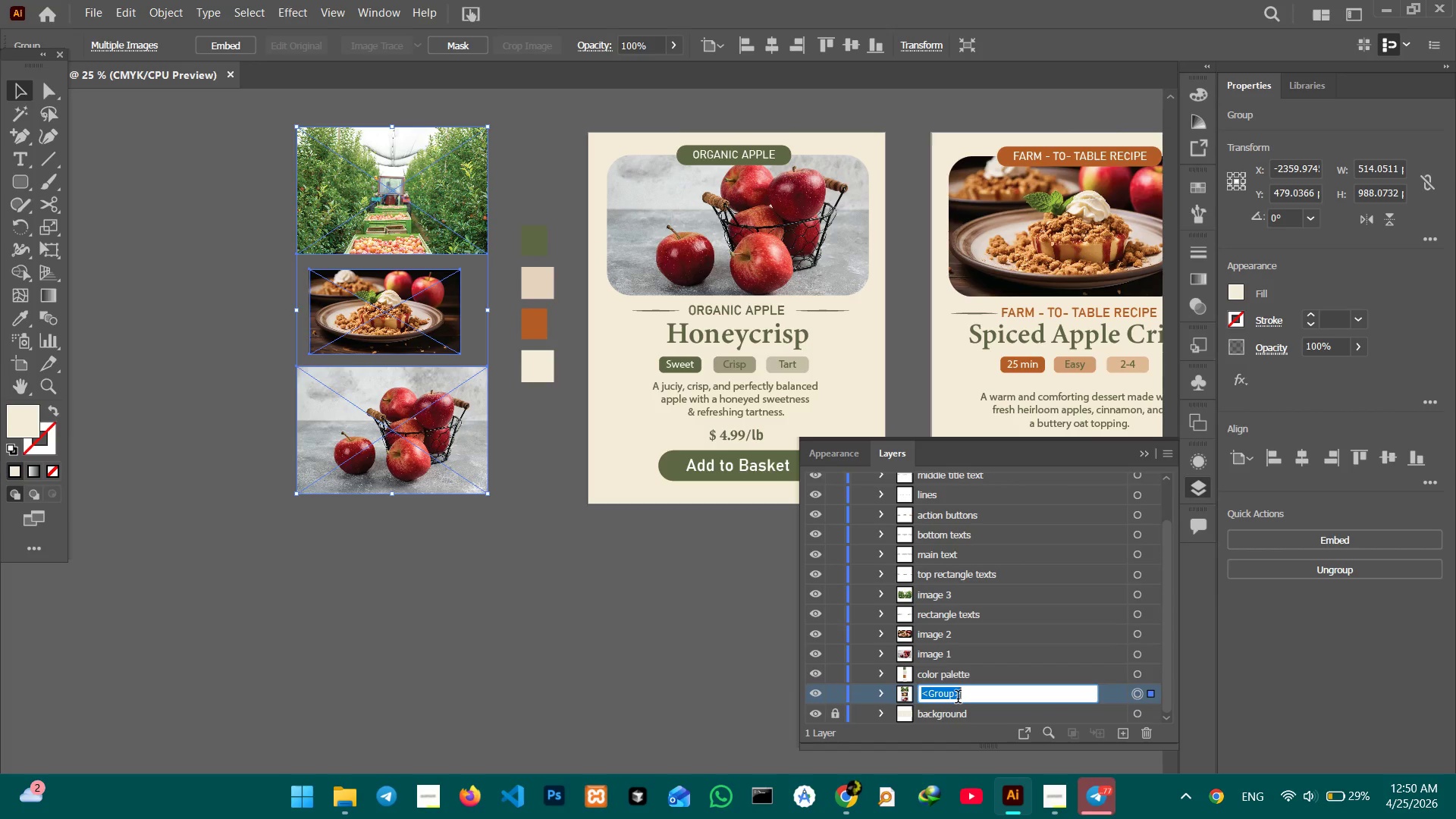 
type(used images)
 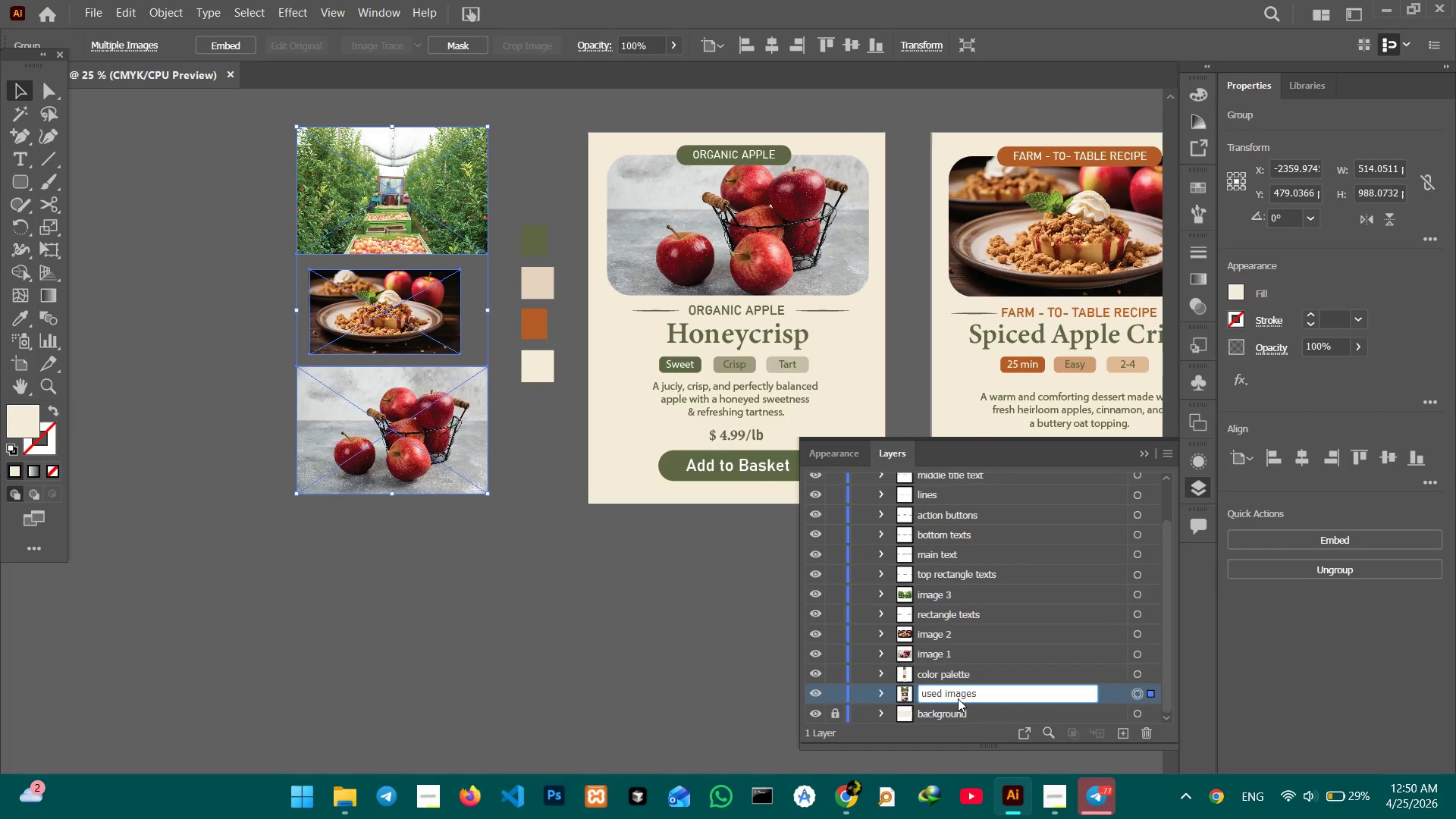 
key(Enter)
 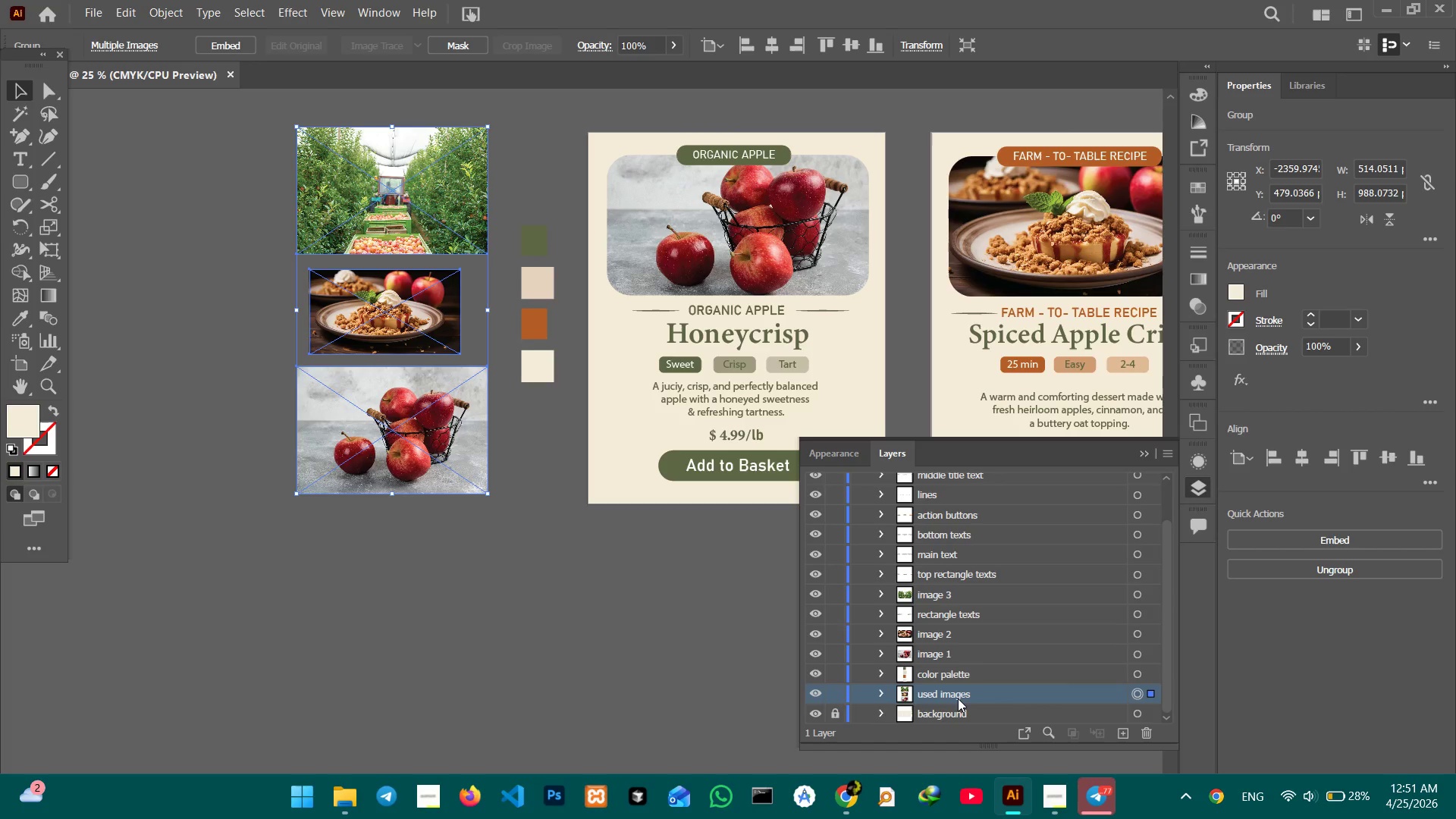 
wait(19.61)
 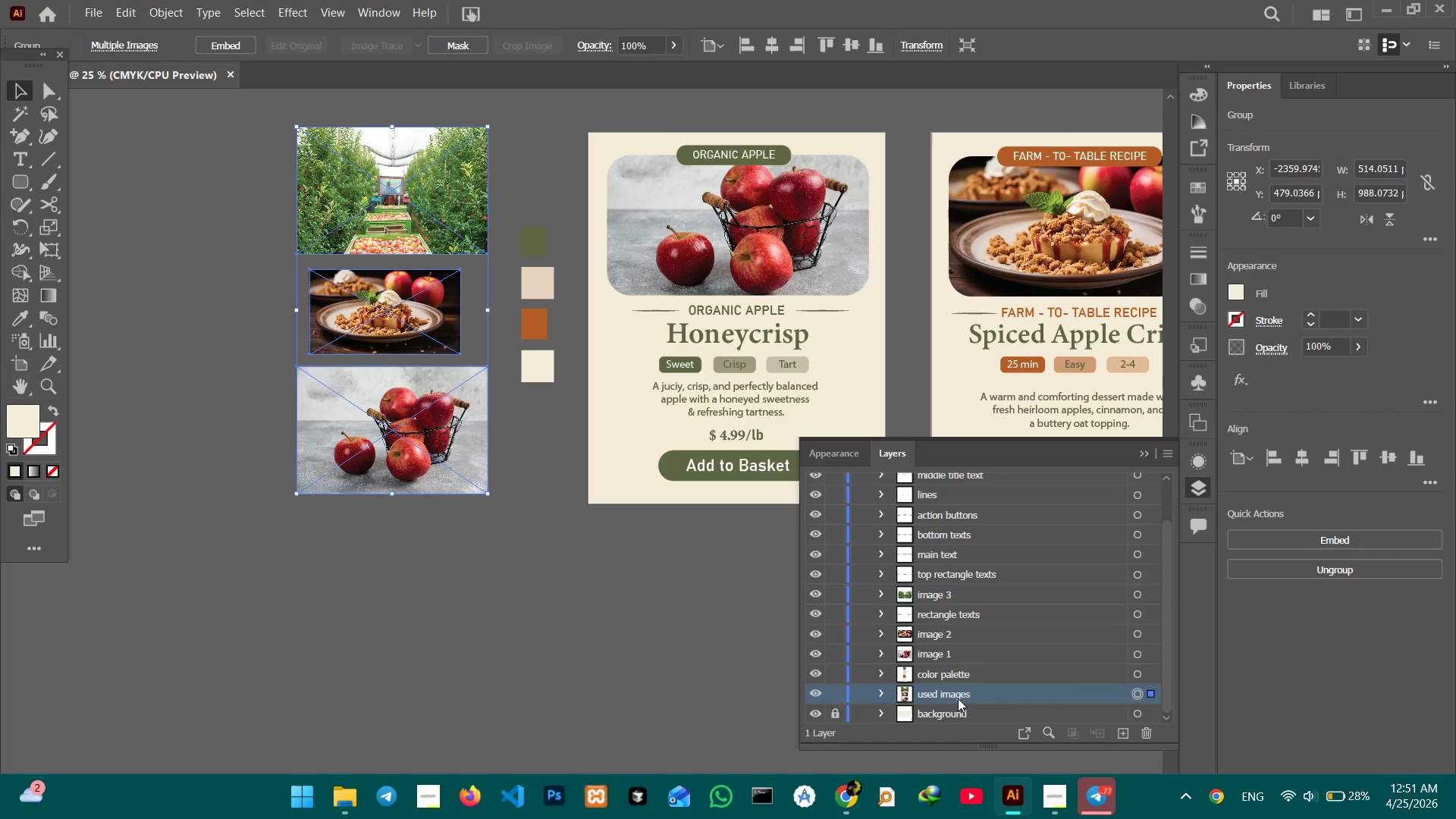 
hold_key(key=Space, duration=1.5)
 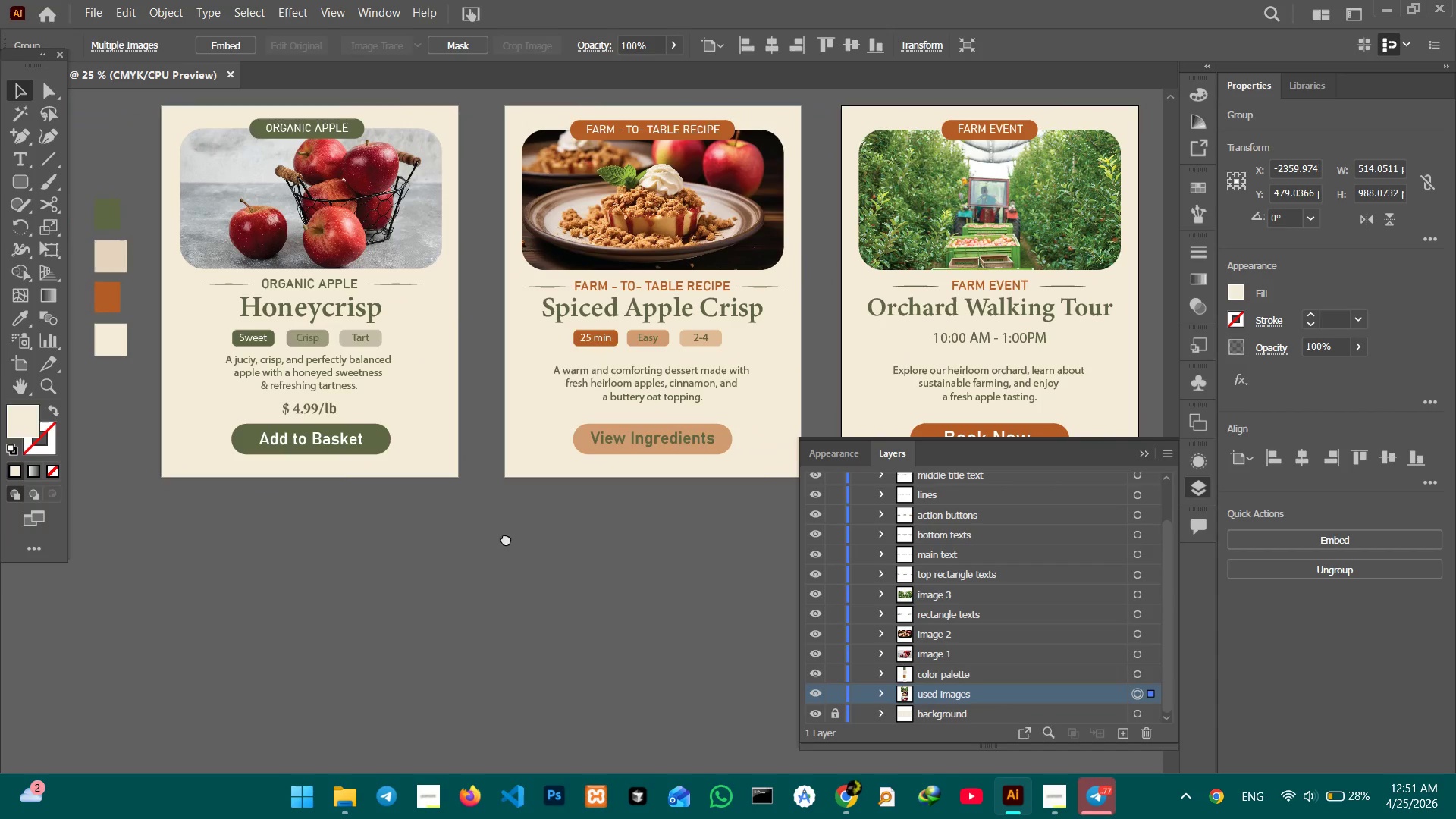 
left_click_drag(start_coordinate=[699, 562], to_coordinate=[384, 541])
 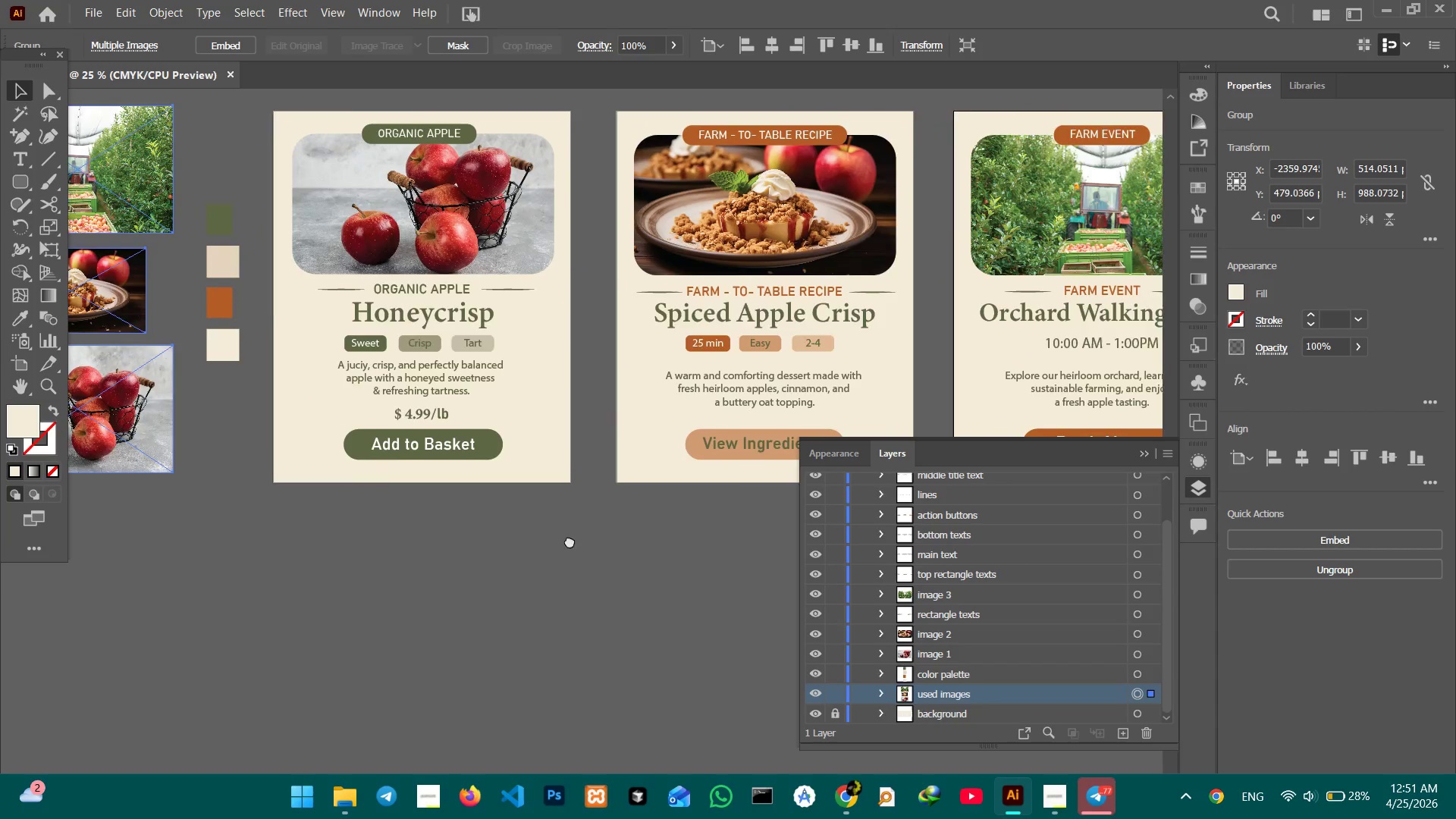 
left_click_drag(start_coordinate=[619, 544], to_coordinate=[506, 538])
 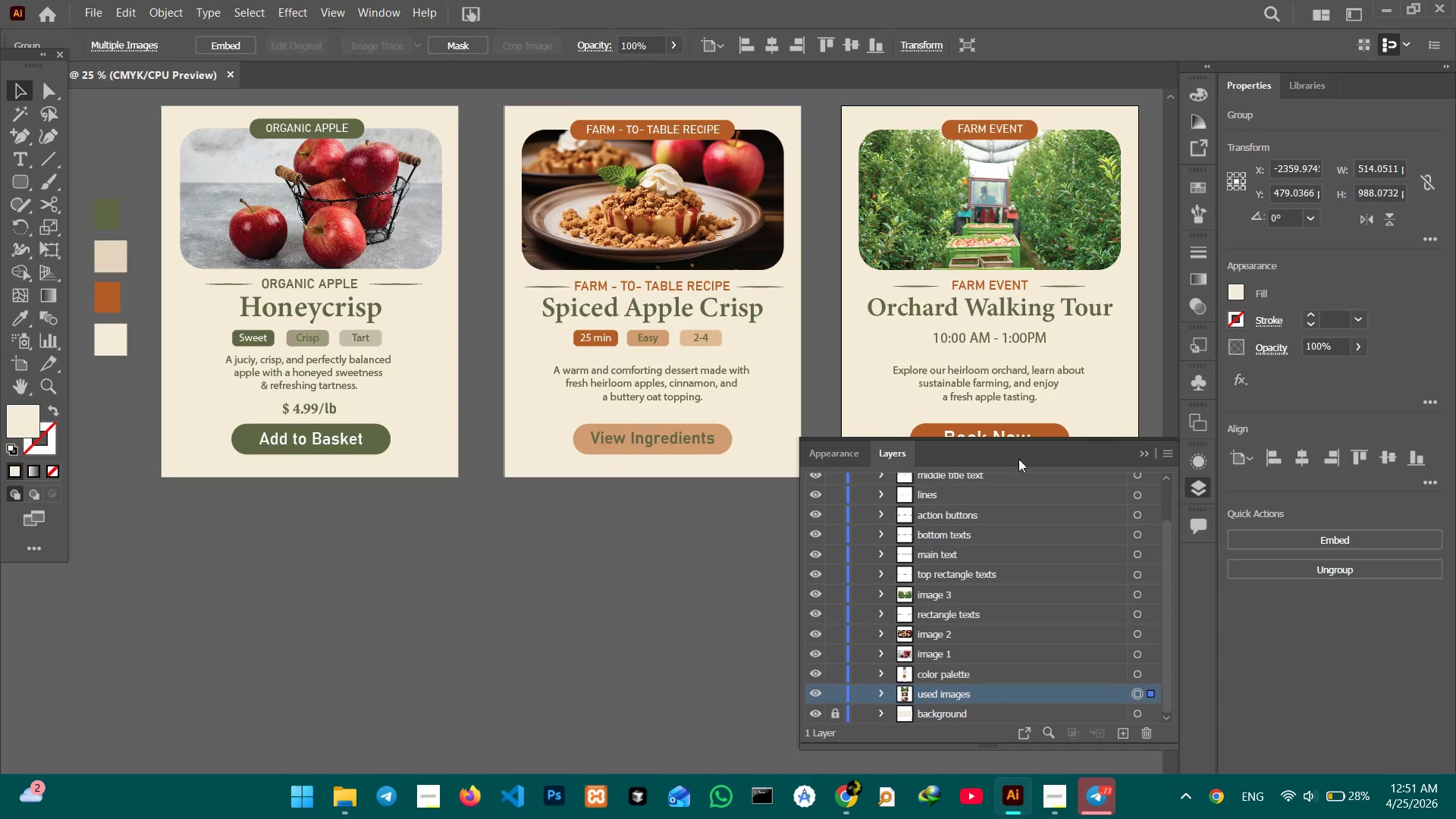 
hold_key(key=Space, duration=0.95)
 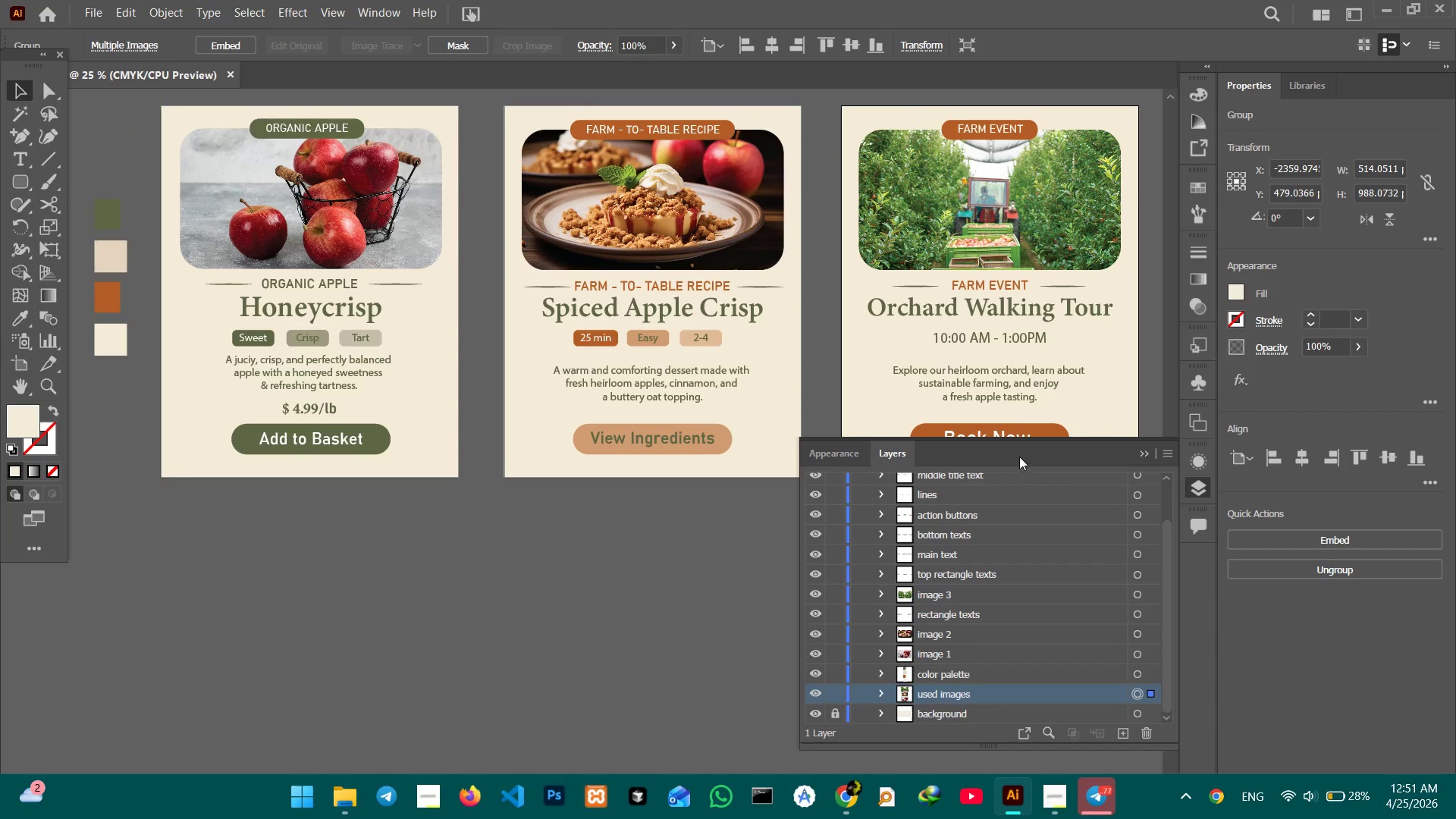 
left_click_drag(start_coordinate=[1019, 456], to_coordinate=[1024, 485])
 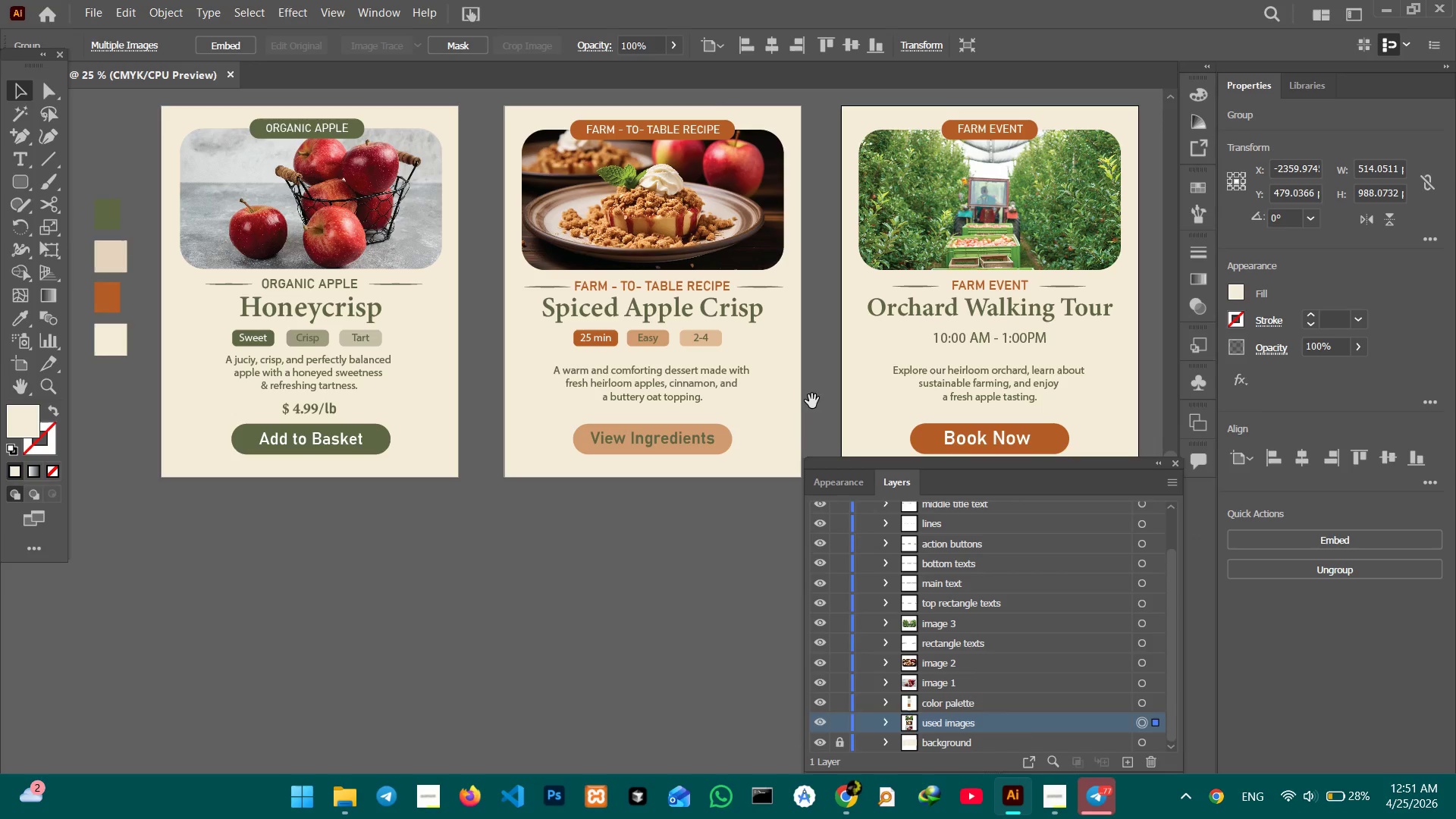 
hold_key(key=Space, duration=0.48)
 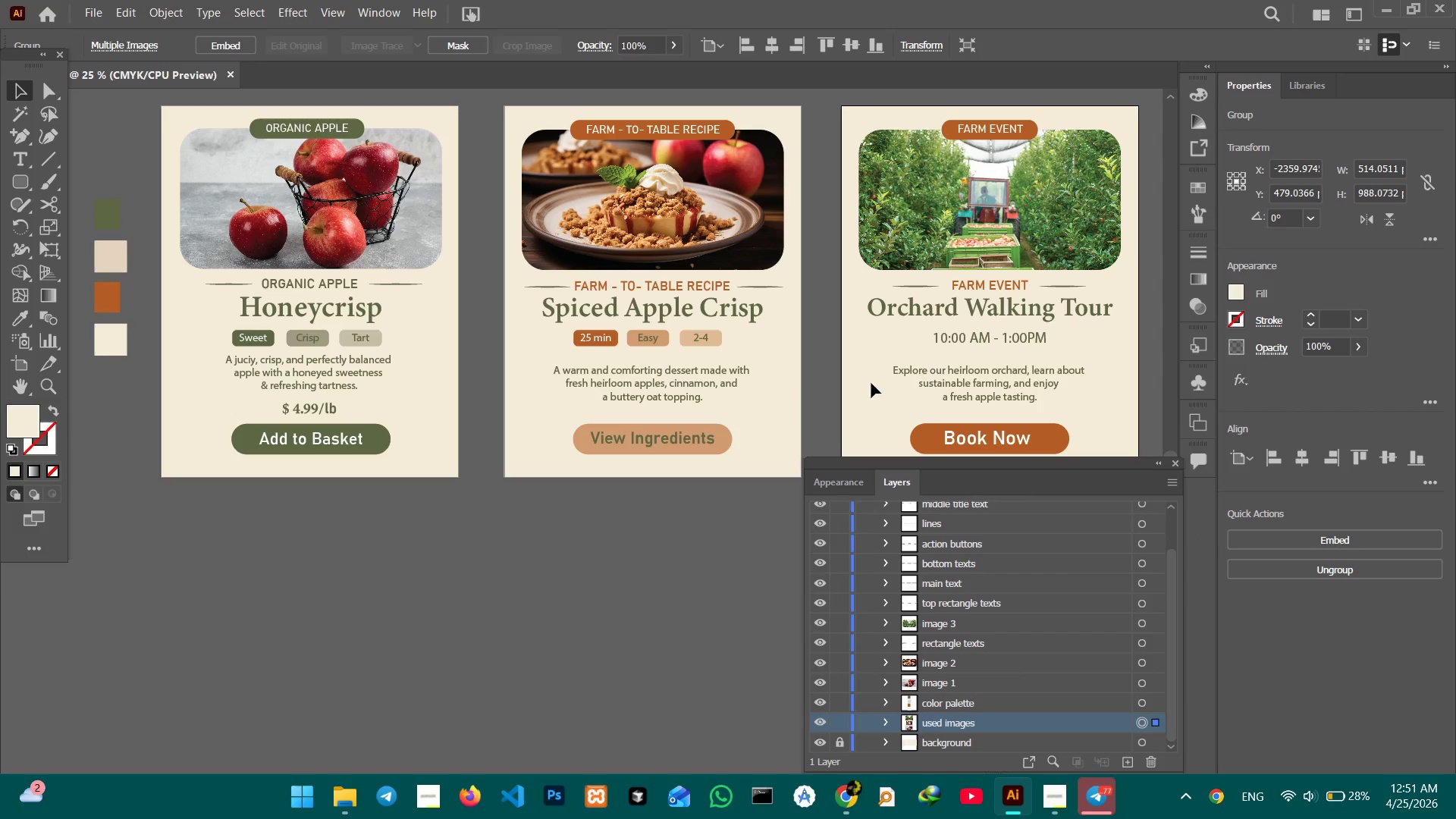 
left_click([871, 383])
 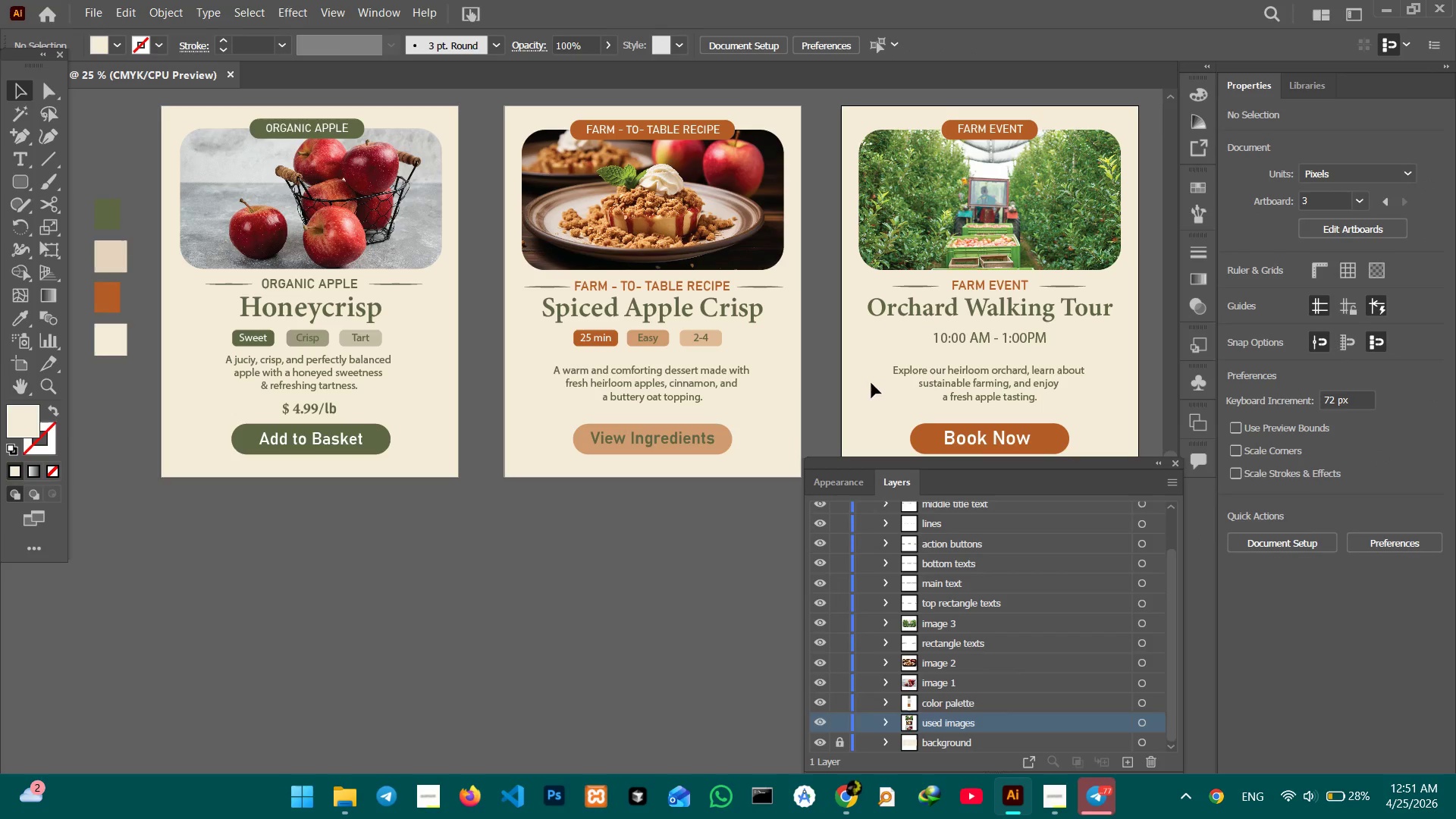 
key(Control+Minus)
 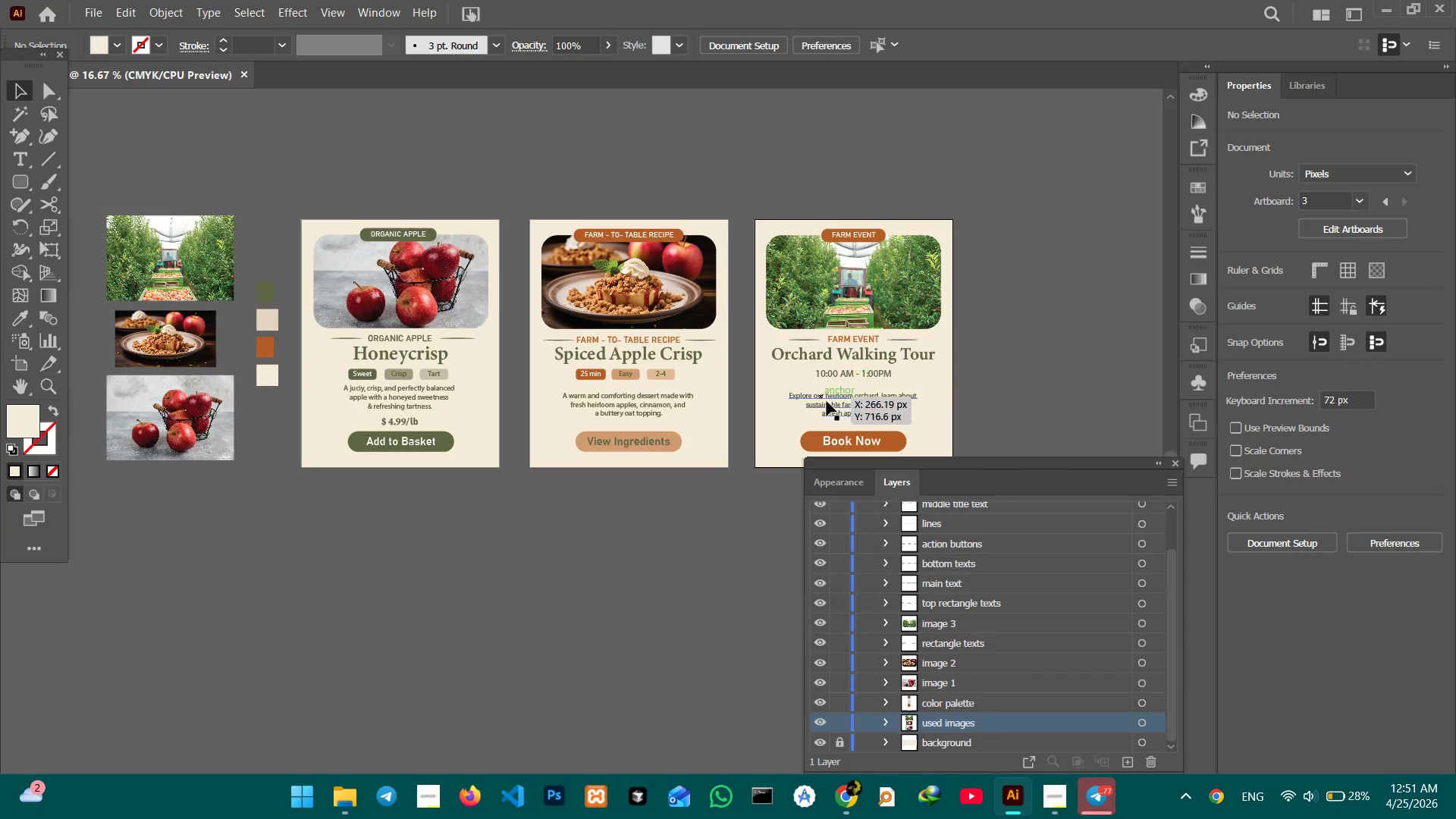 
hold_key(key=Space, duration=1.51)
 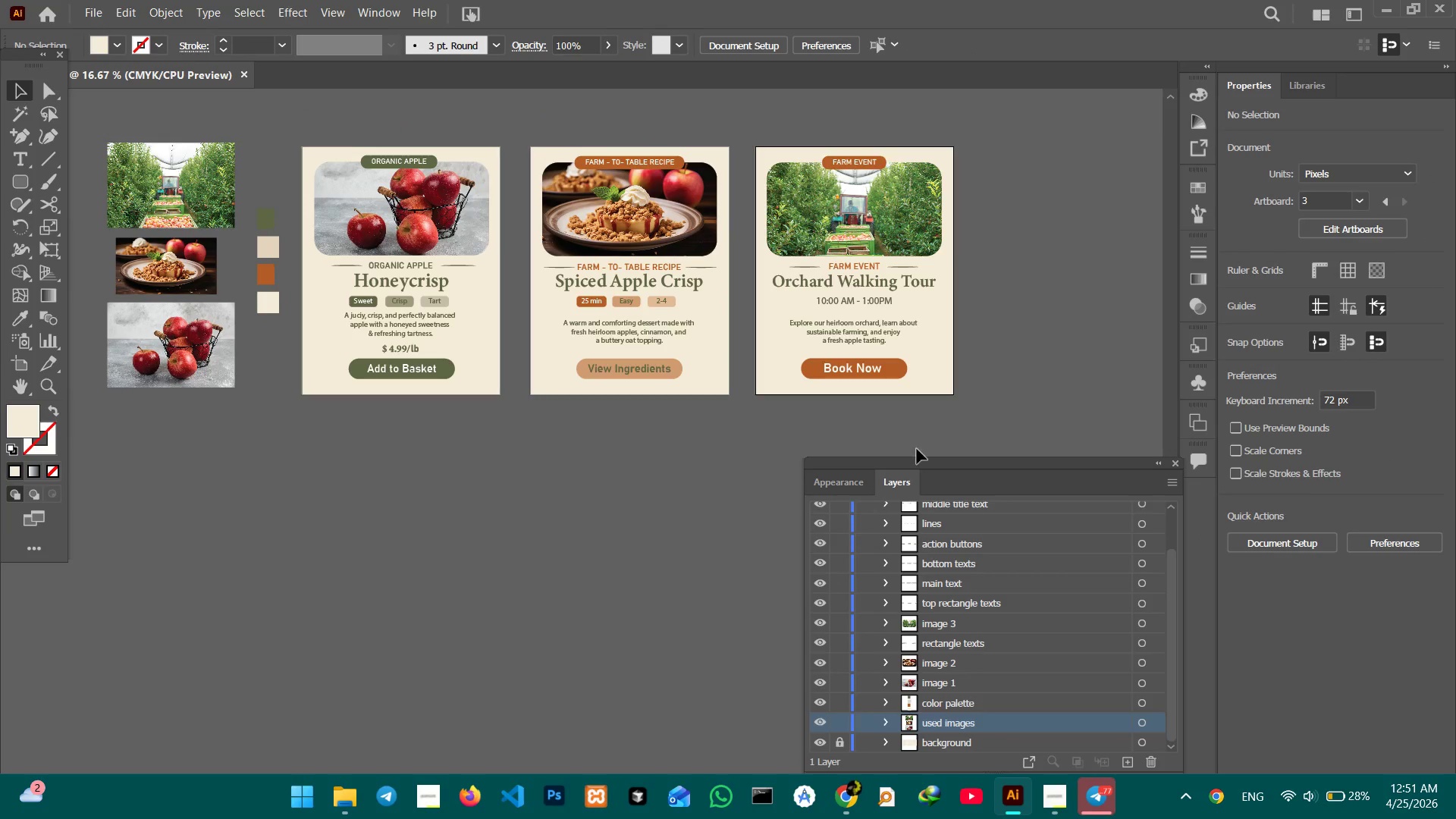 
left_click_drag(start_coordinate=[830, 399], to_coordinate=[830, 344])
 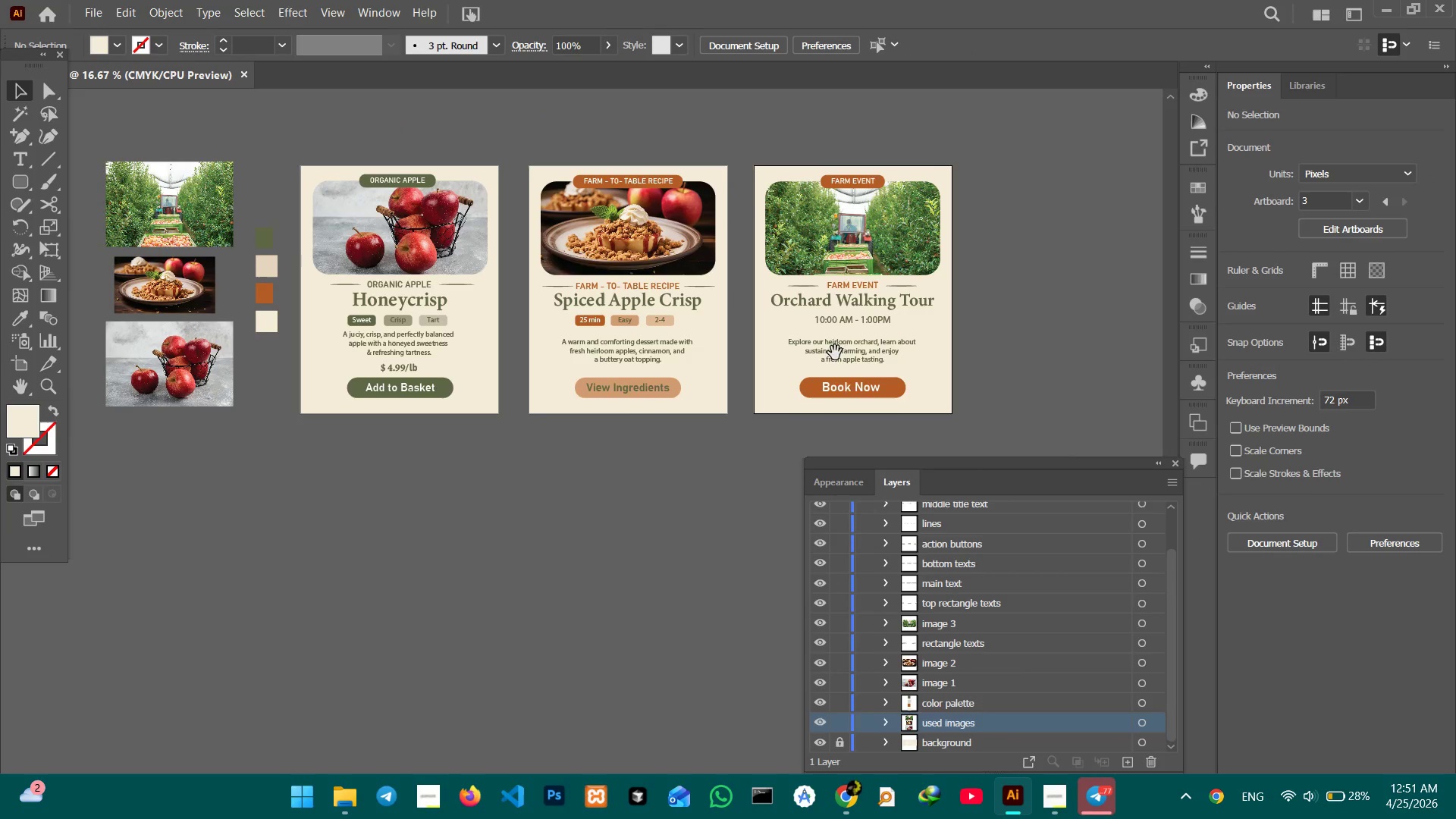 
left_click_drag(start_coordinate=[835, 353], to_coordinate=[836, 333])
 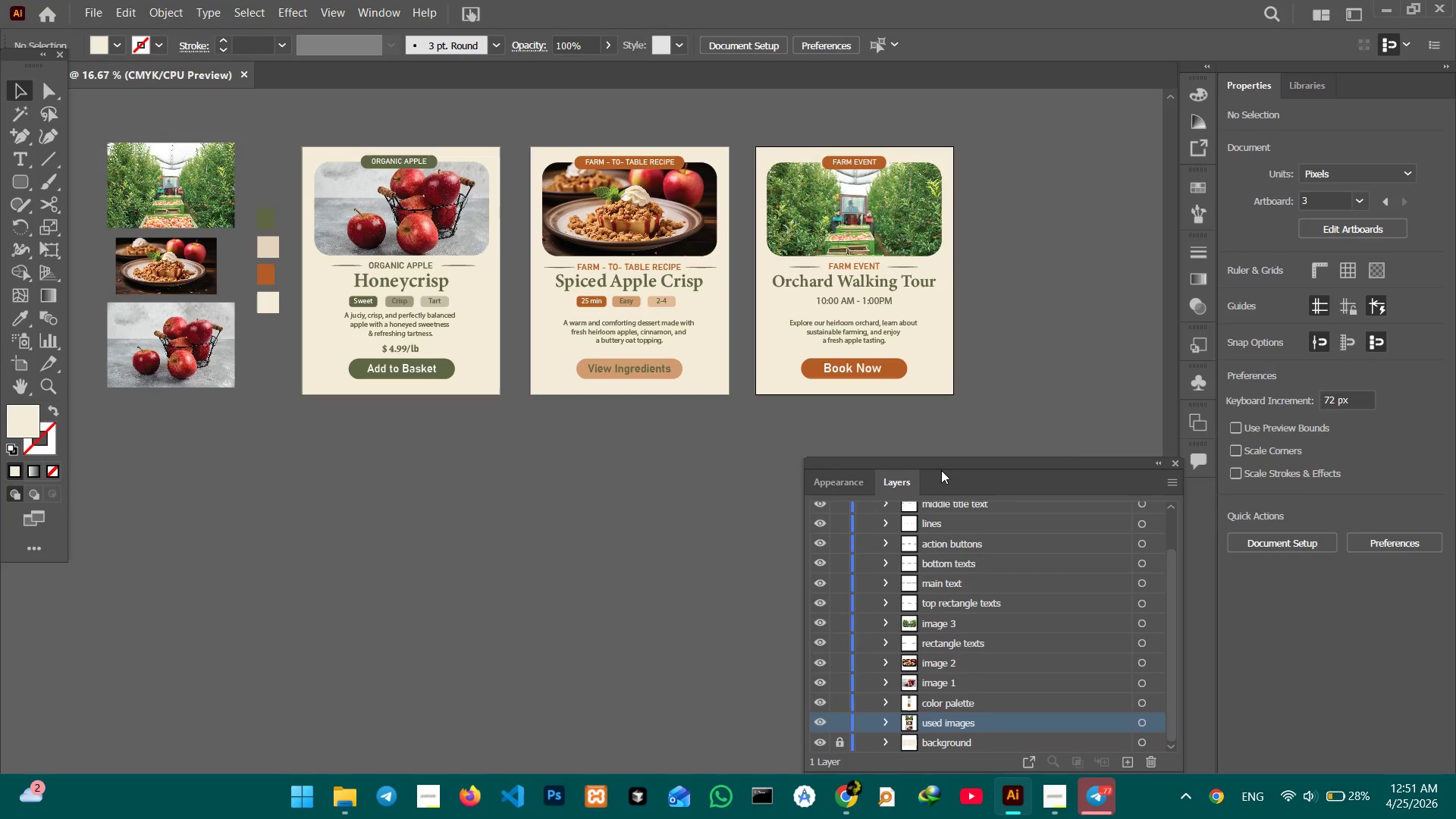 
key(Space)
 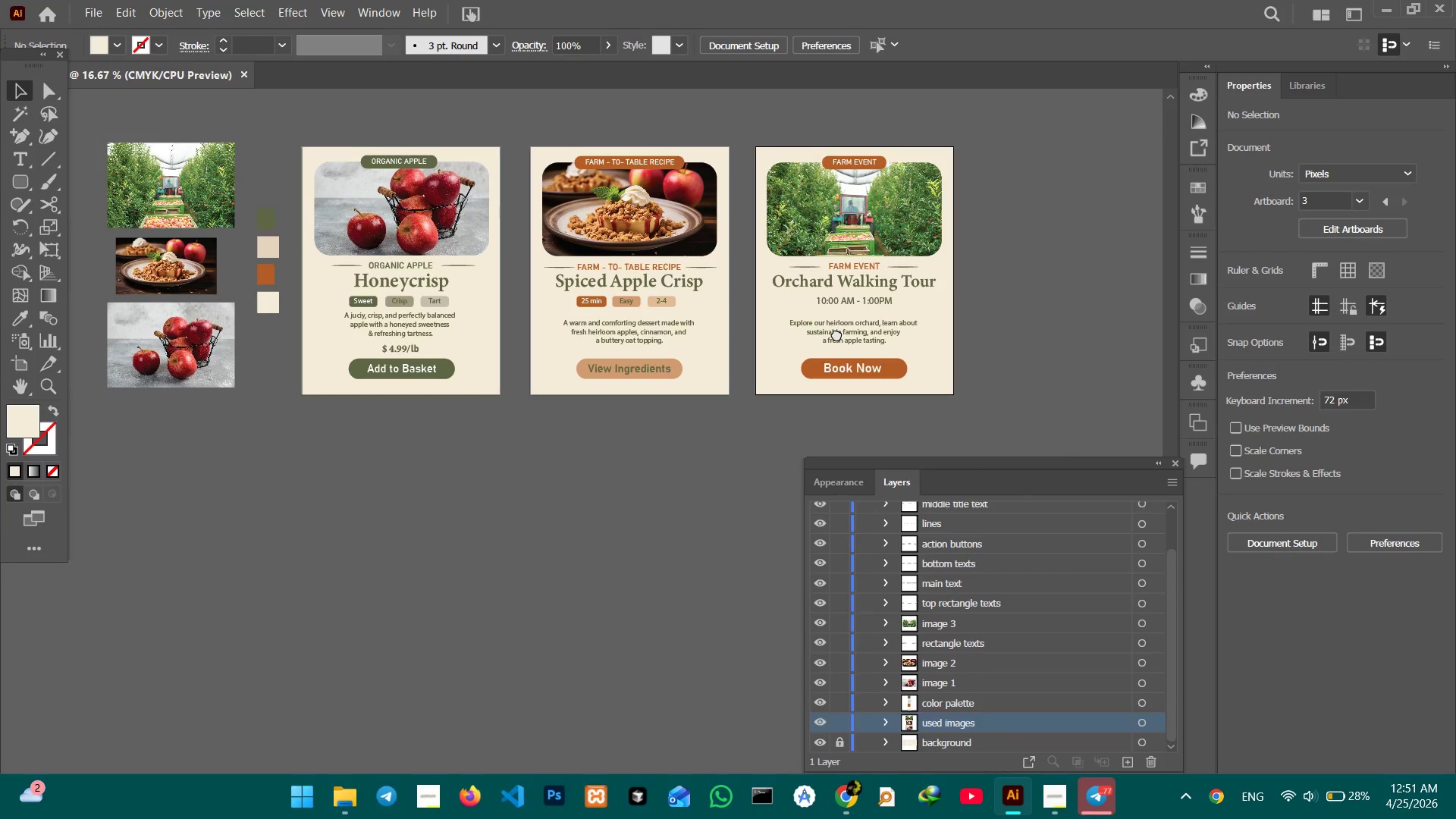 
key(Space)
 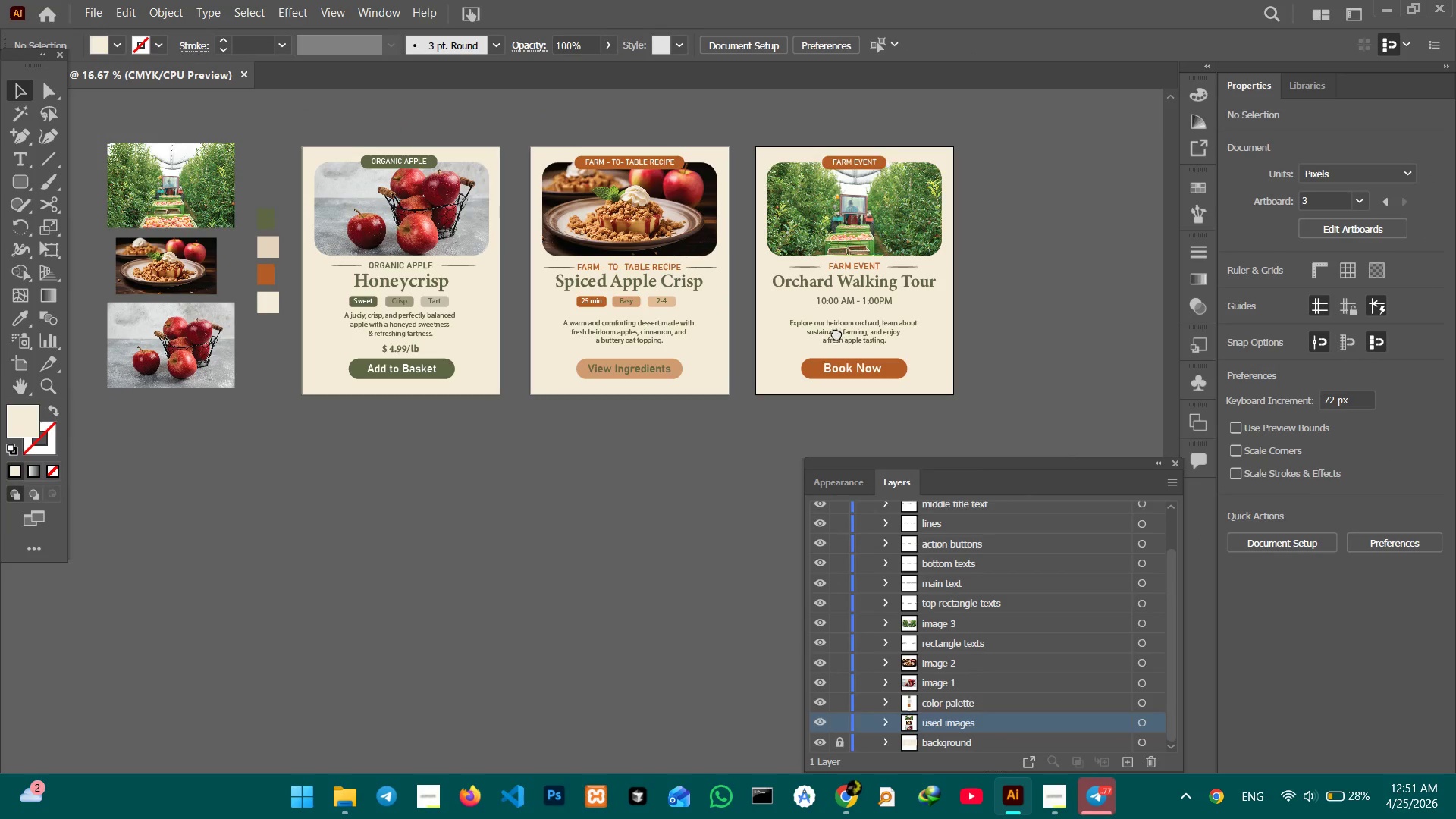 
key(Space)
 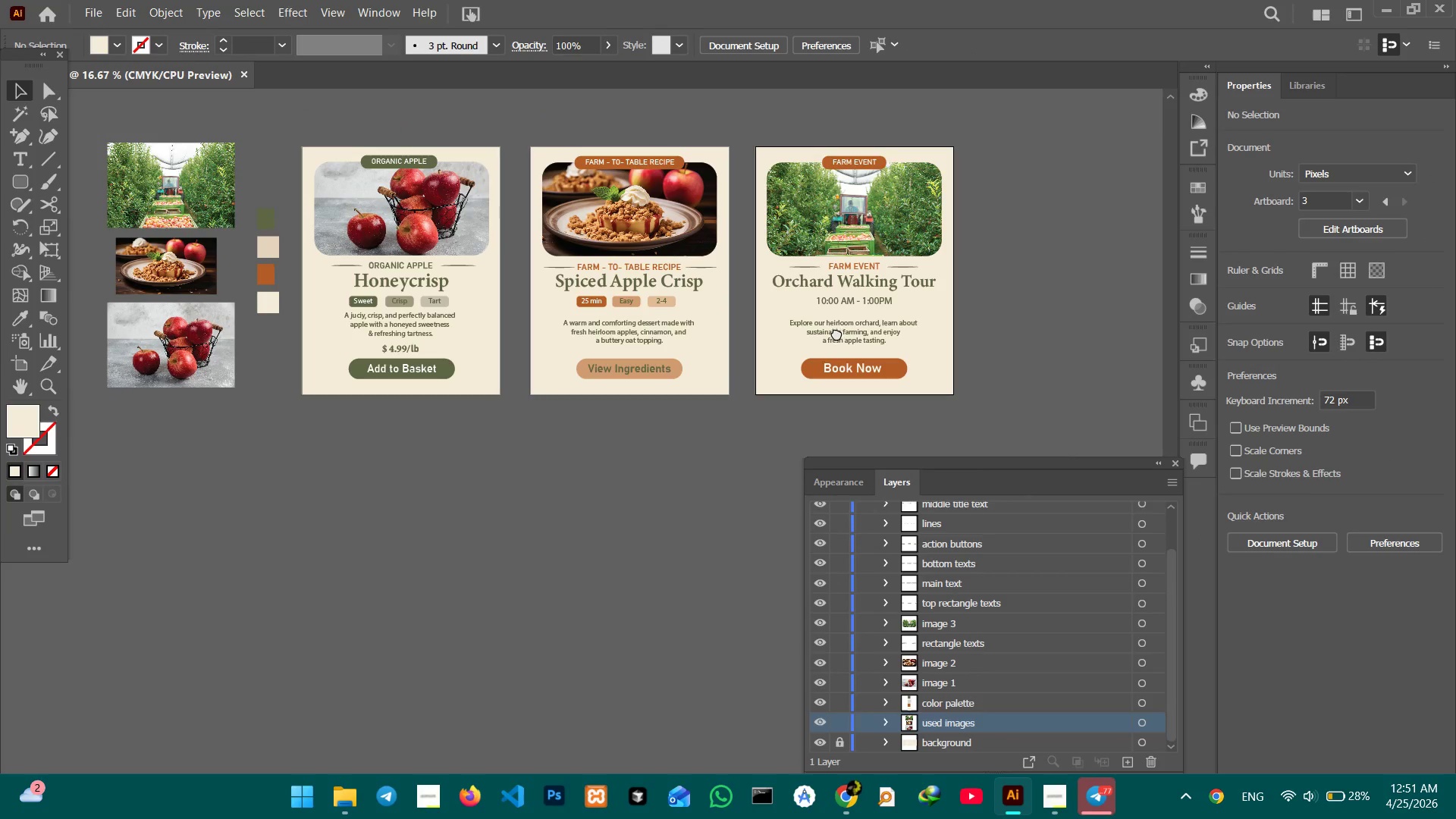 
key(Space)
 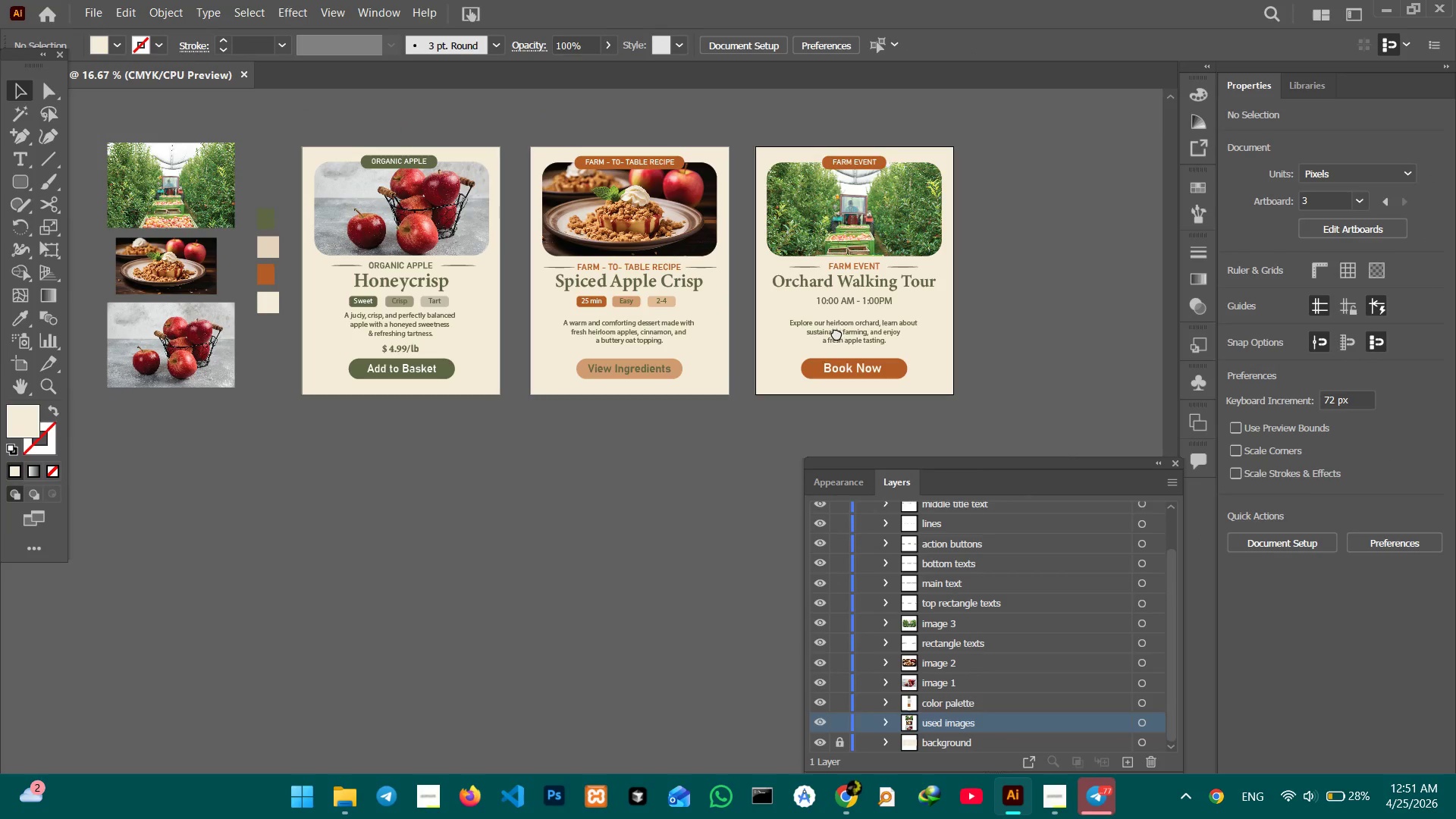 
key(Space)
 